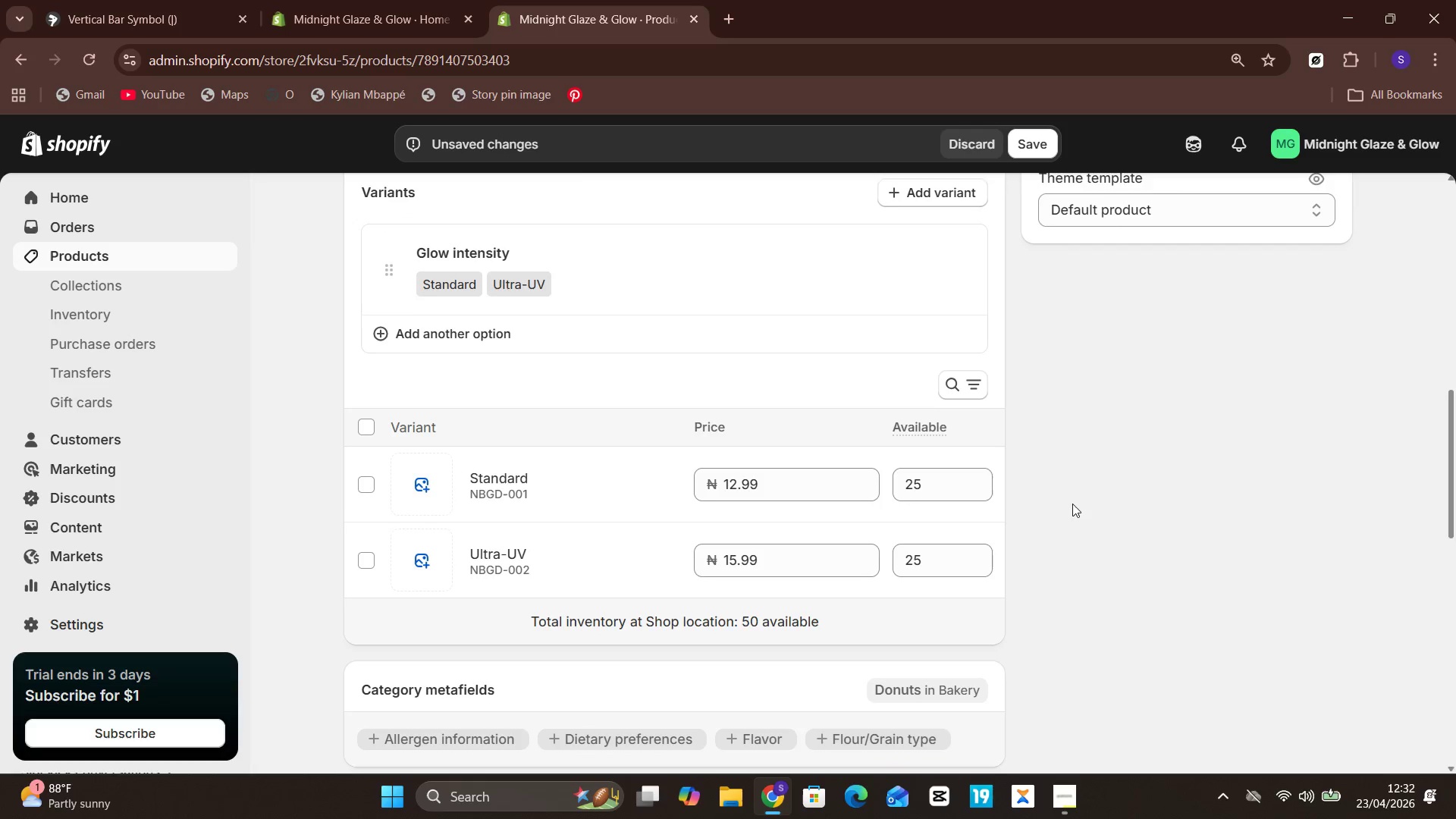 
left_click([1072, 504])
 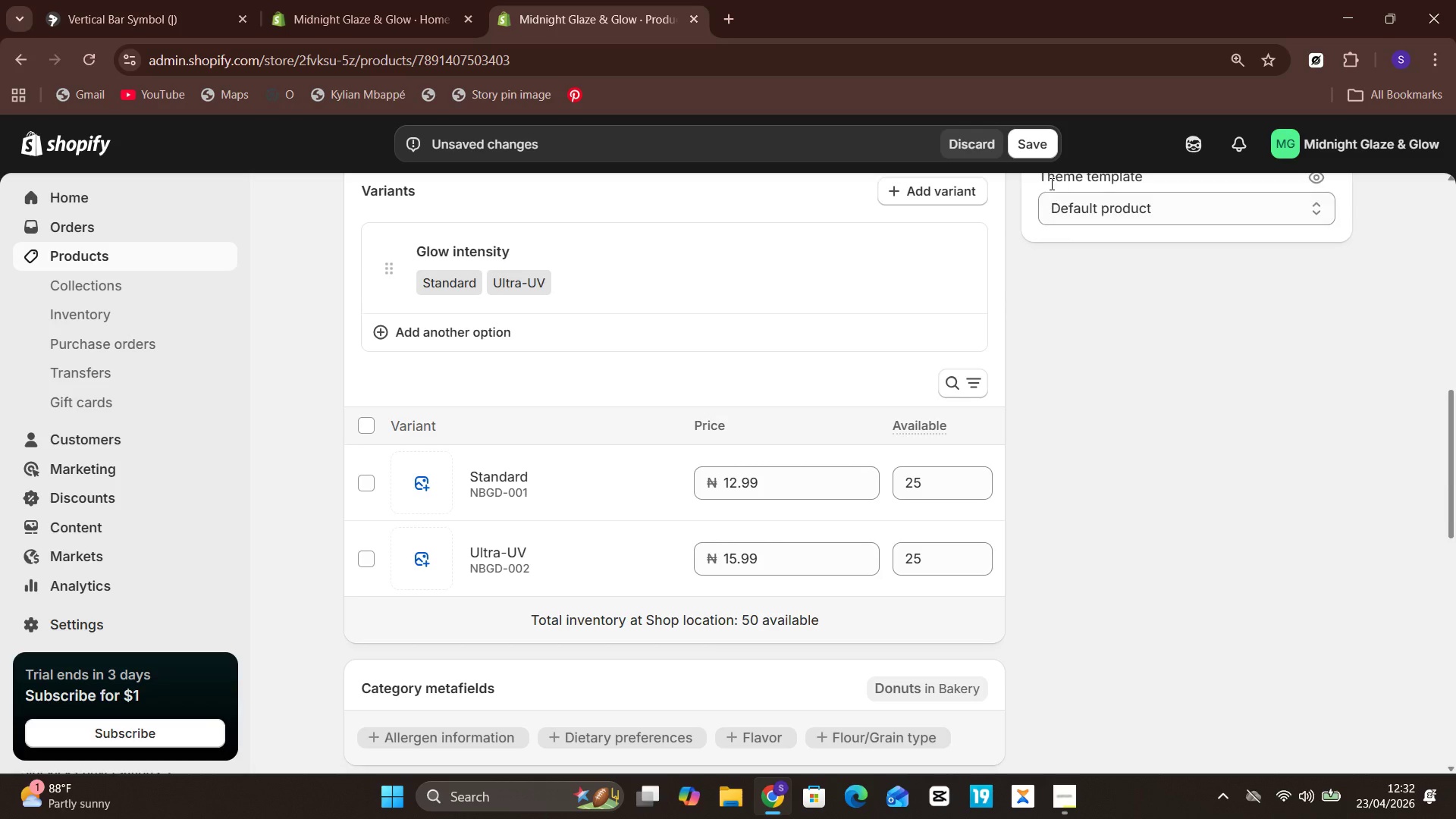 
left_click([1040, 144])
 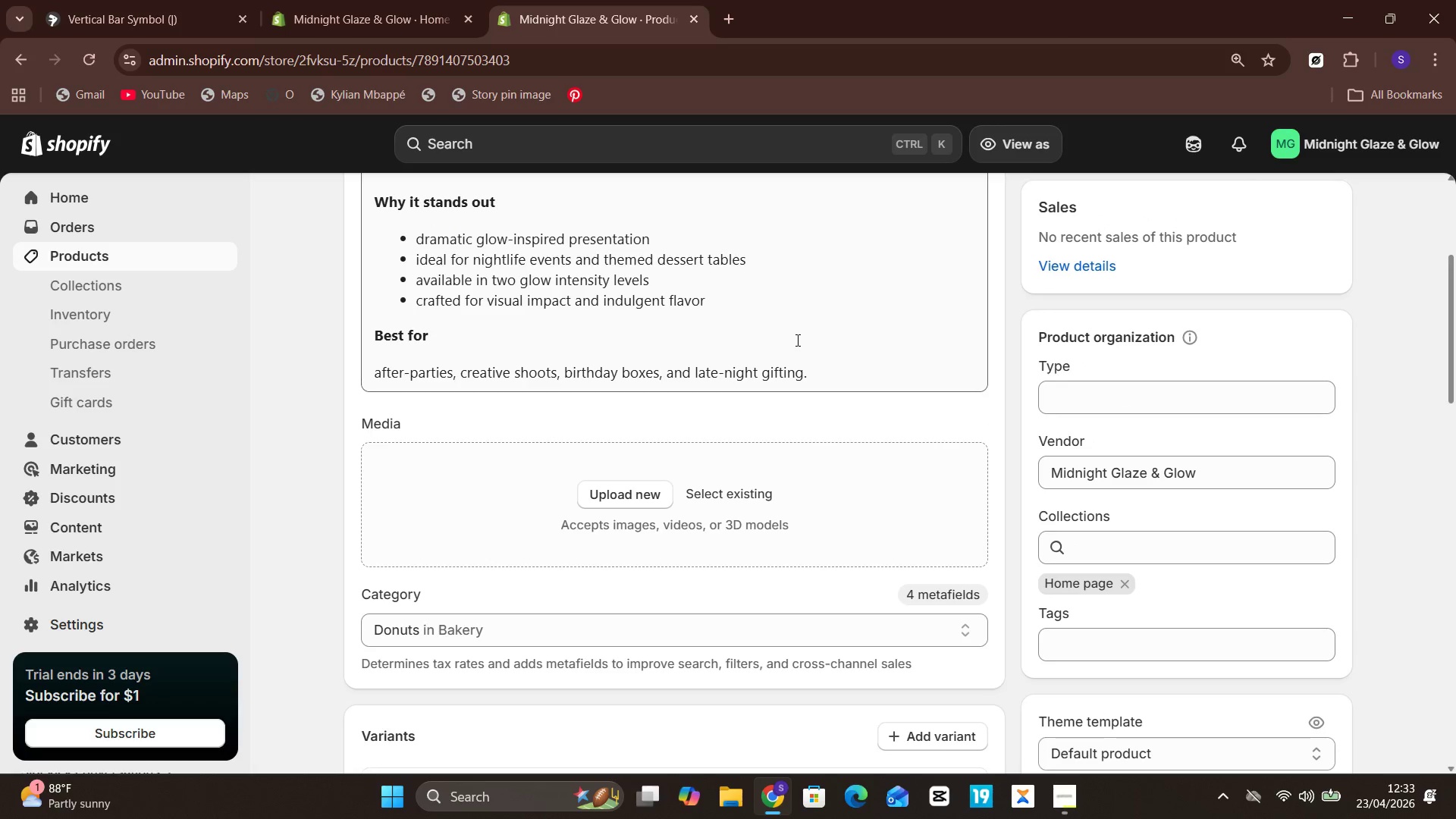 
wait(62.53)
 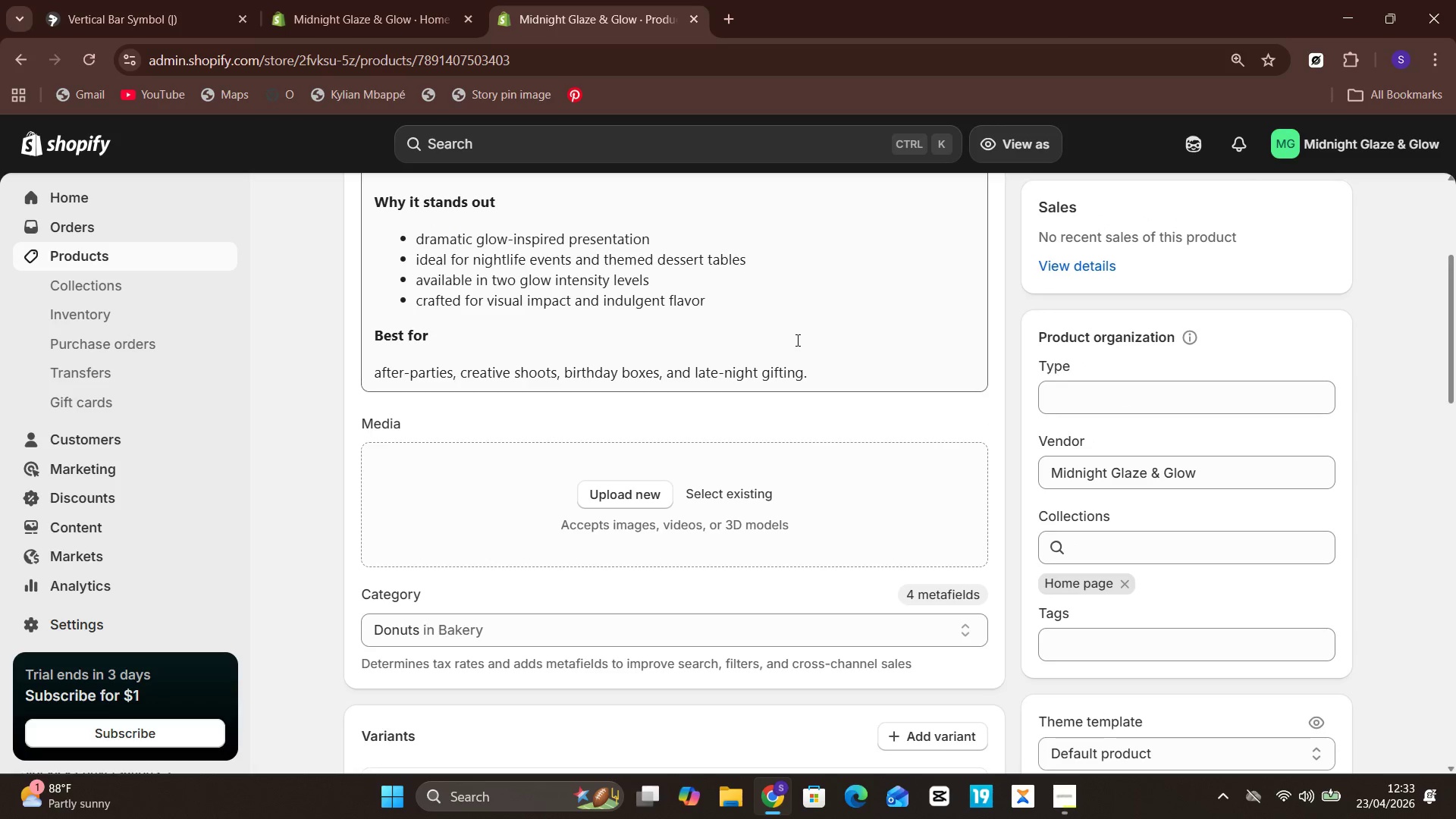 
left_click([1122, 721])
 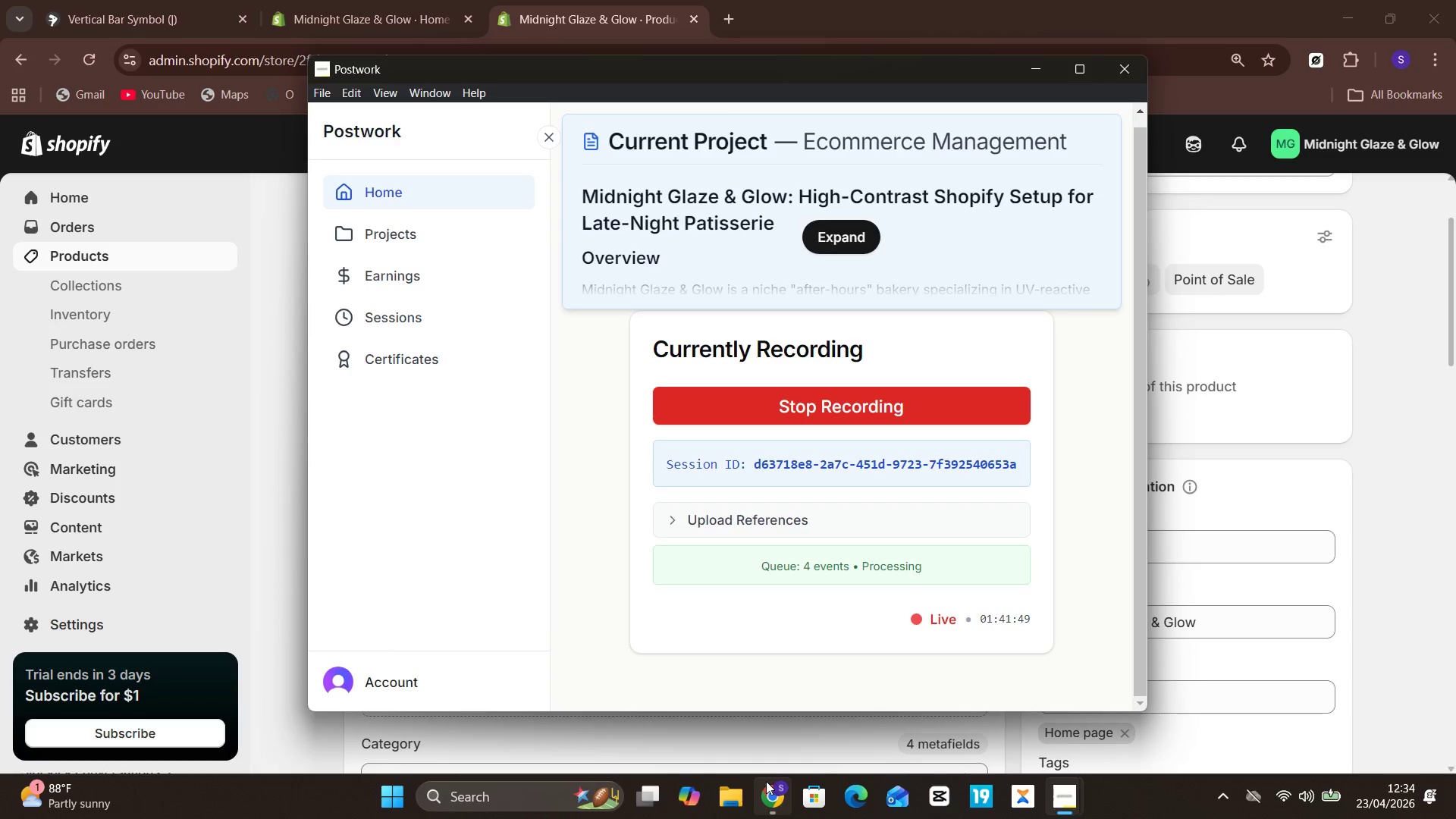 
left_click([770, 736])
 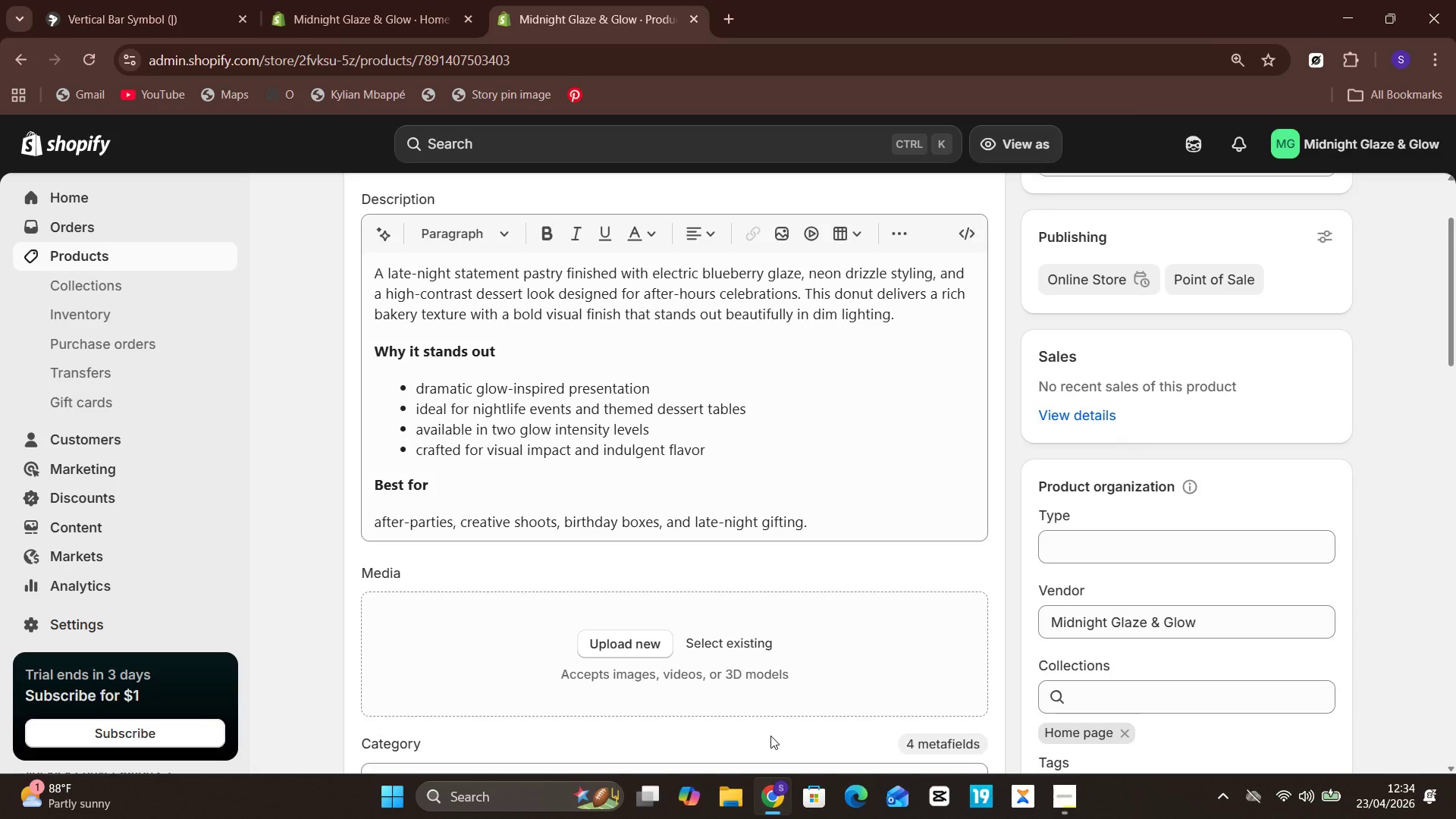 
wait(19.67)
 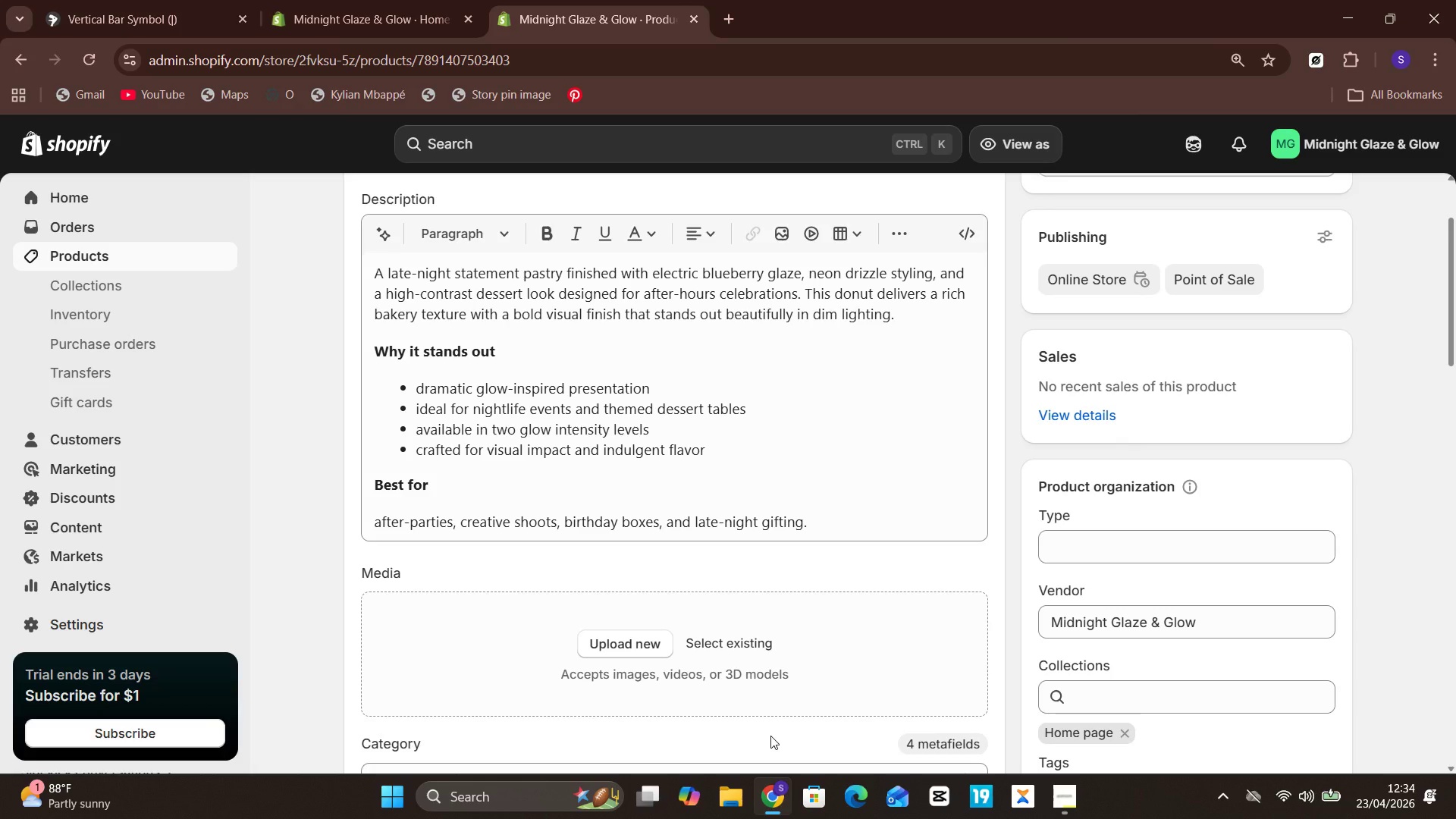 
left_click([735, 11])
 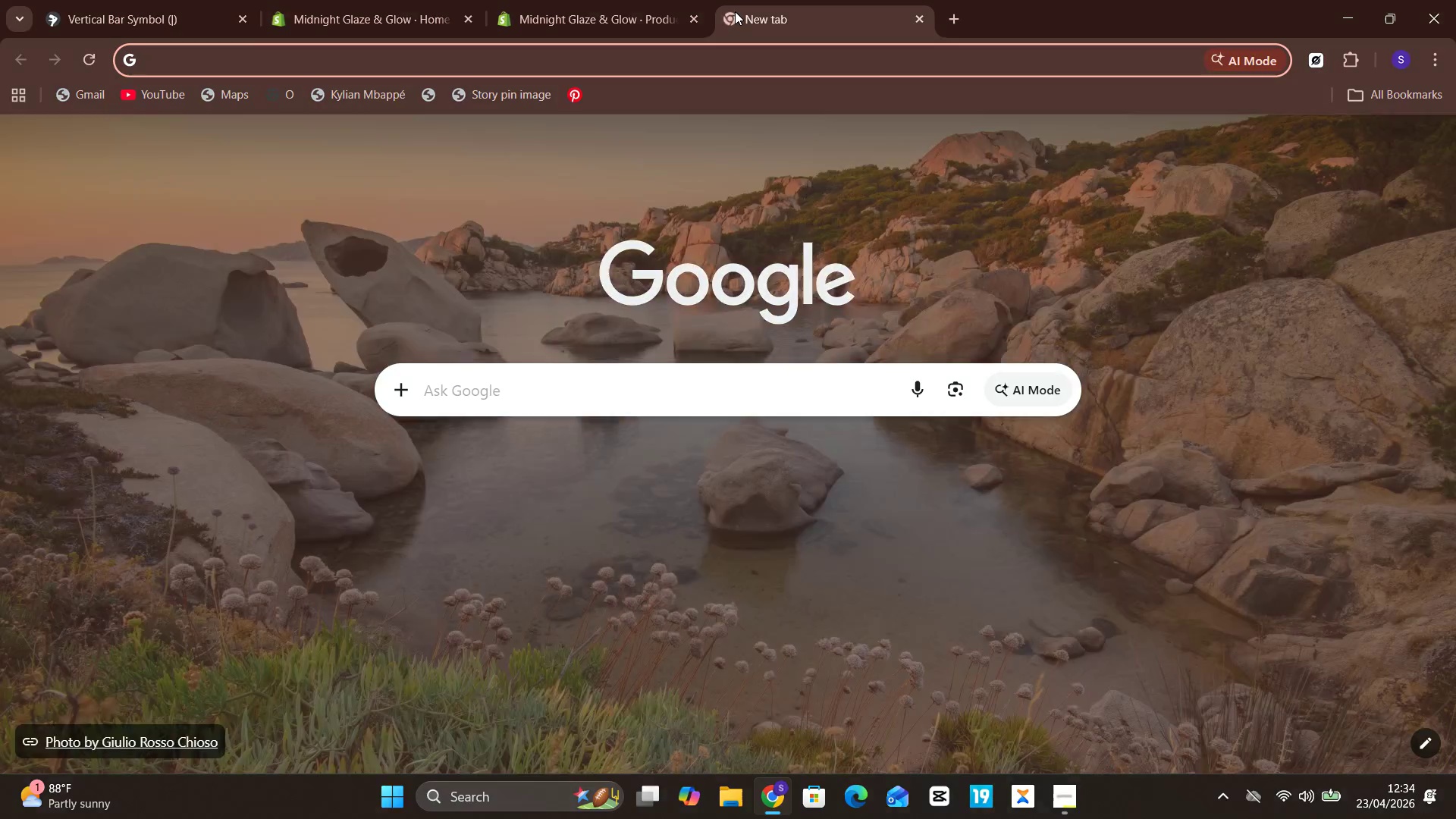 
type(neon blueberry donut dark backg)
 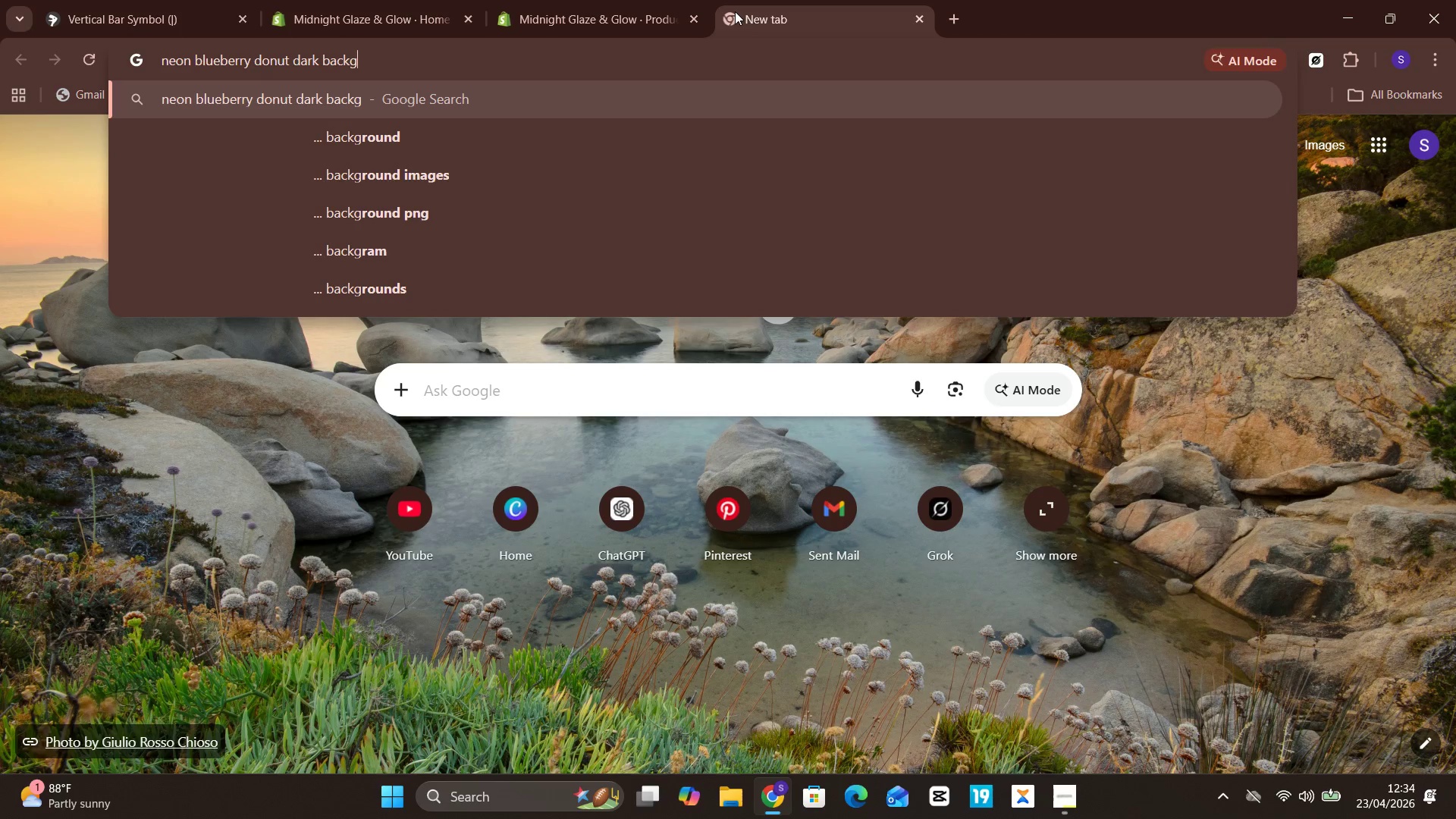 
wait(18.75)
 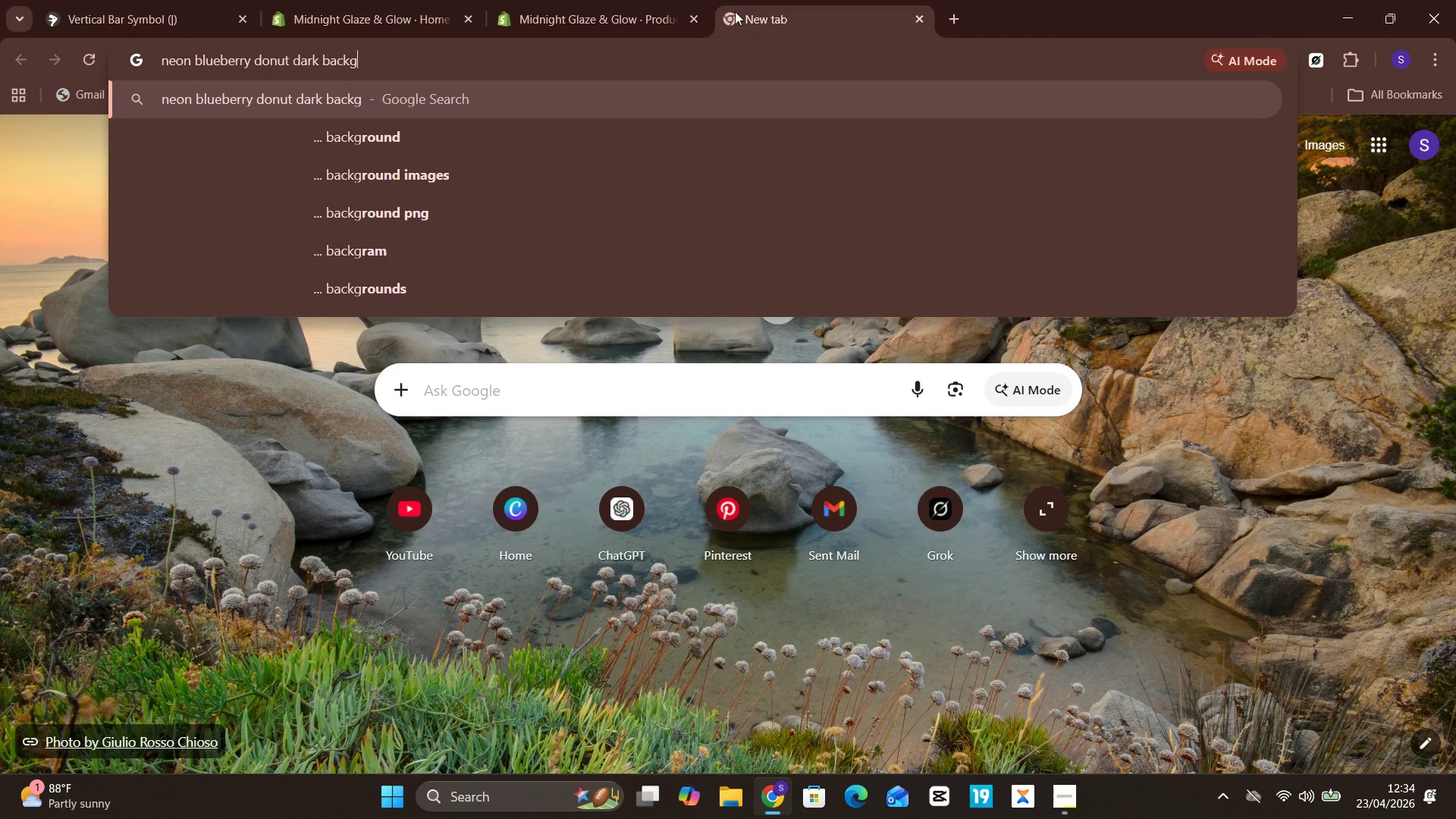 
key(Unknown)
 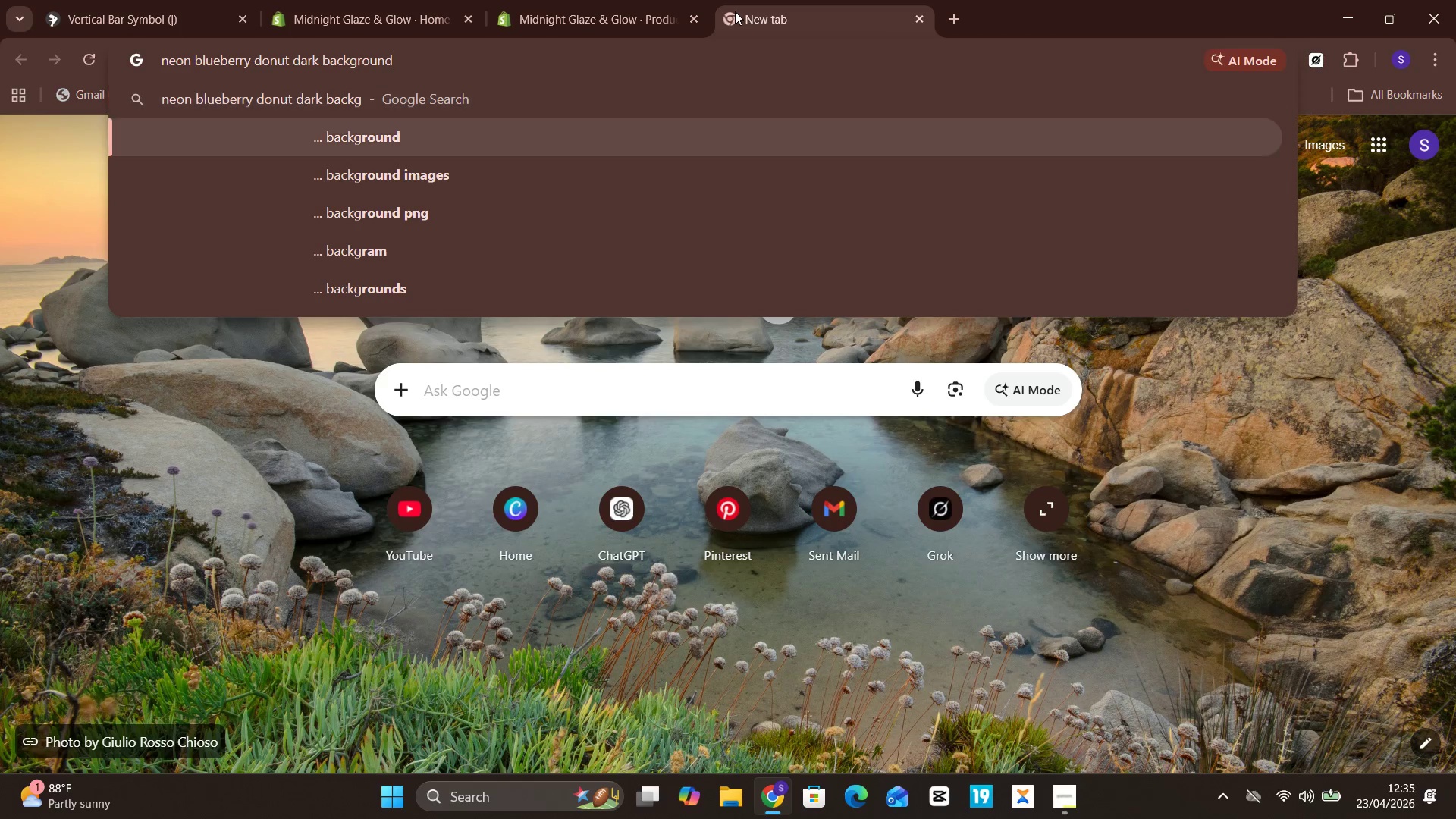 
key(ArrowDown)
 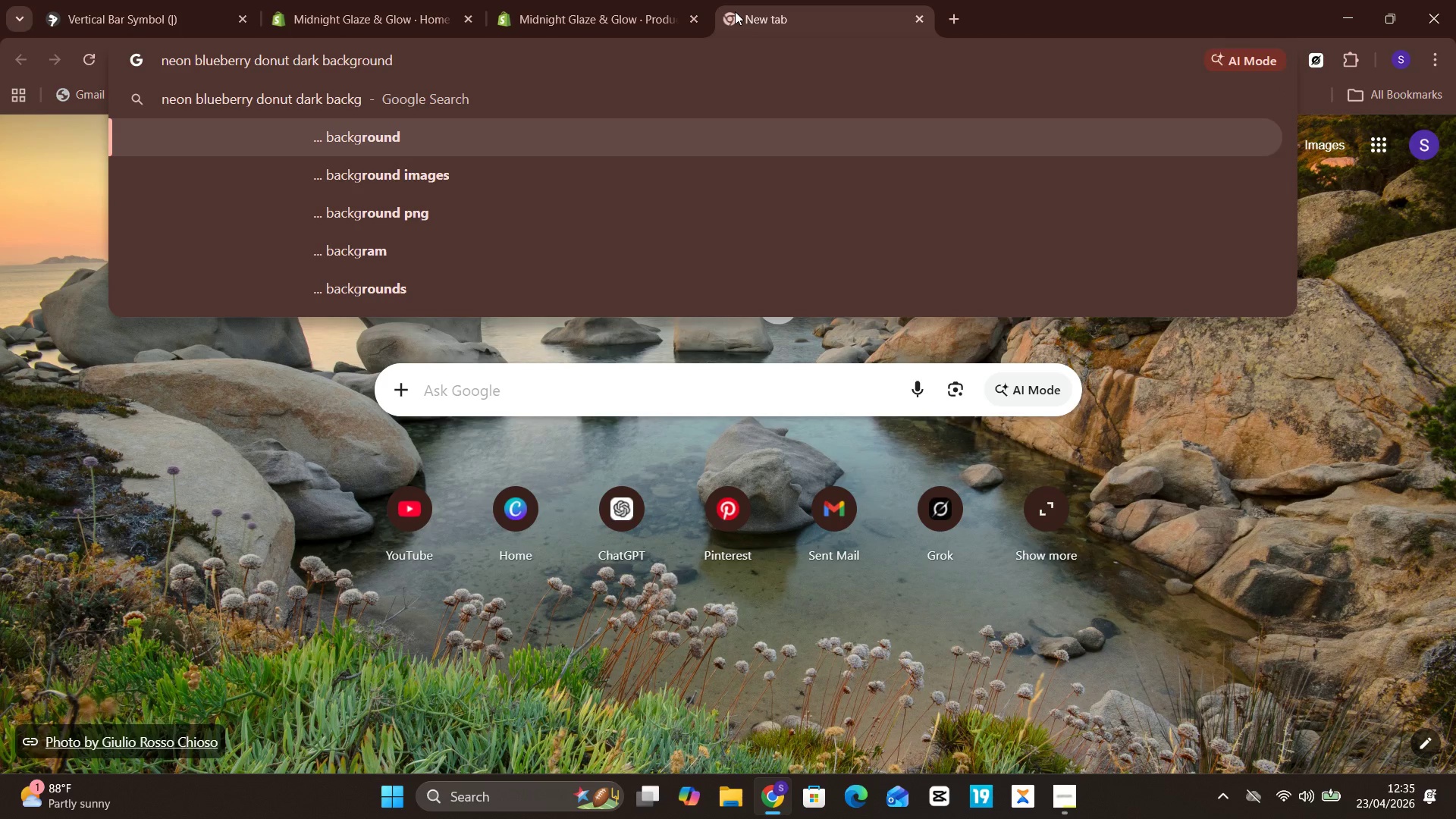 
key(Enter)
 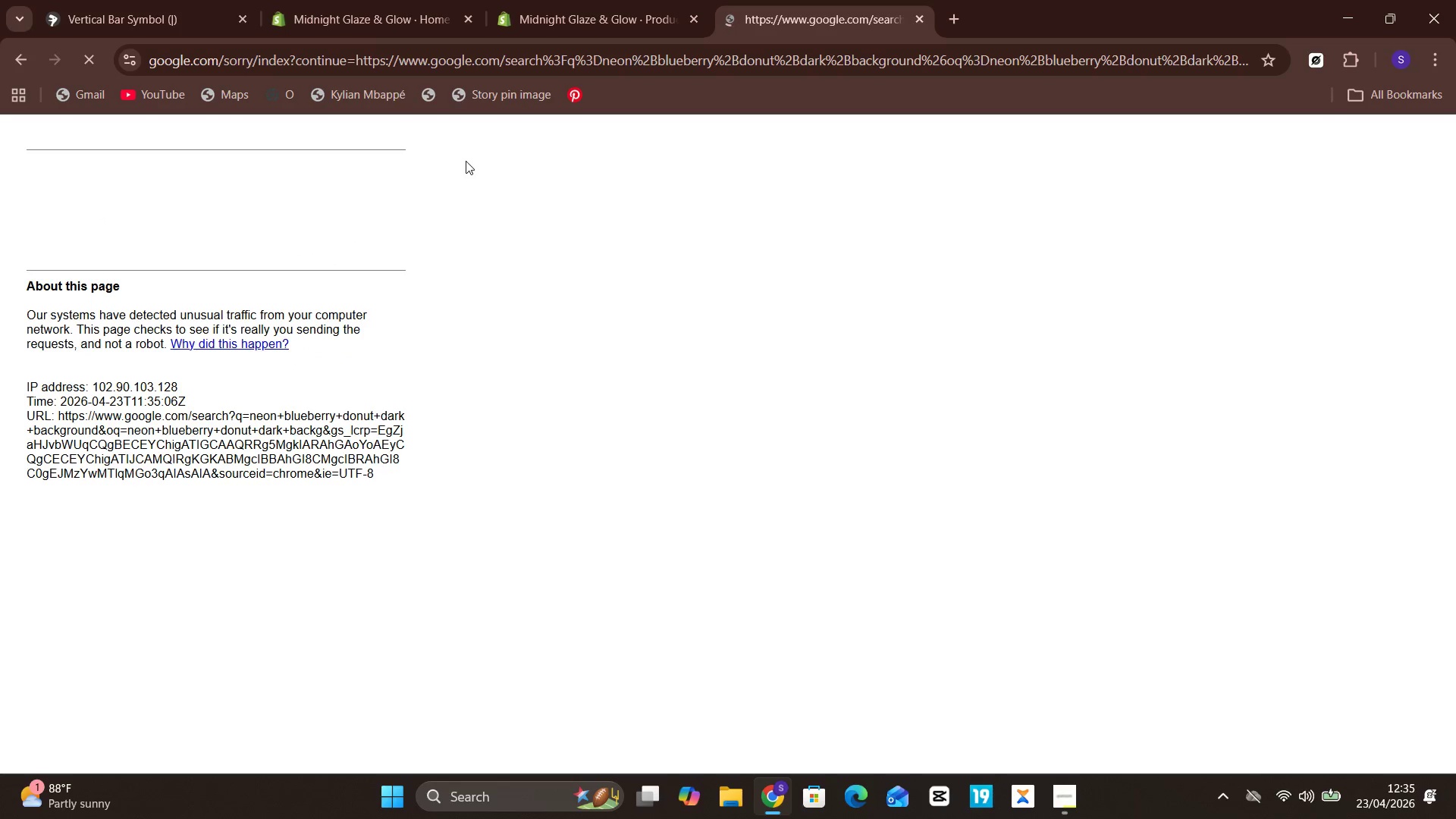 
wait(7.38)
 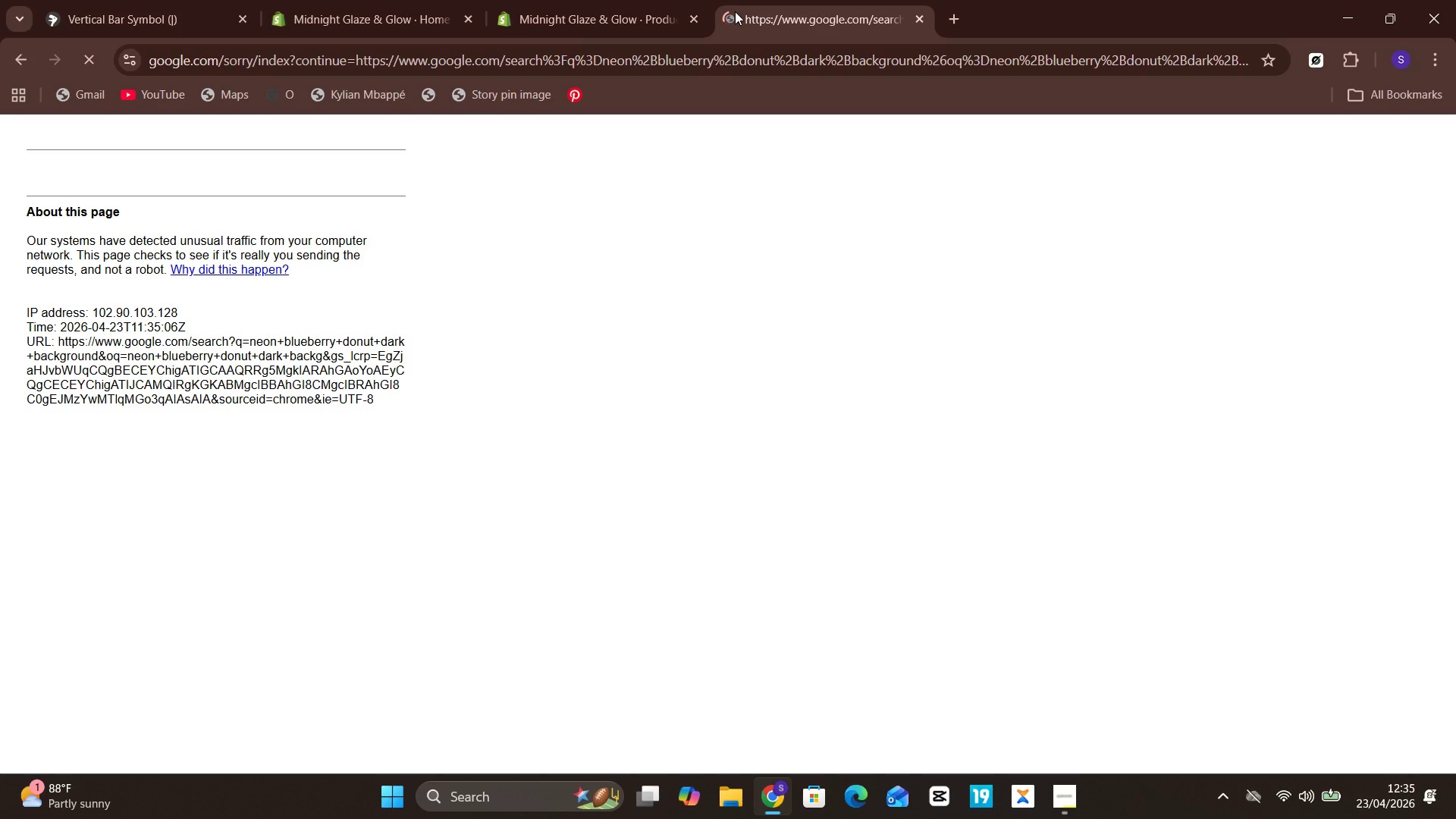 
left_click([52, 218])
 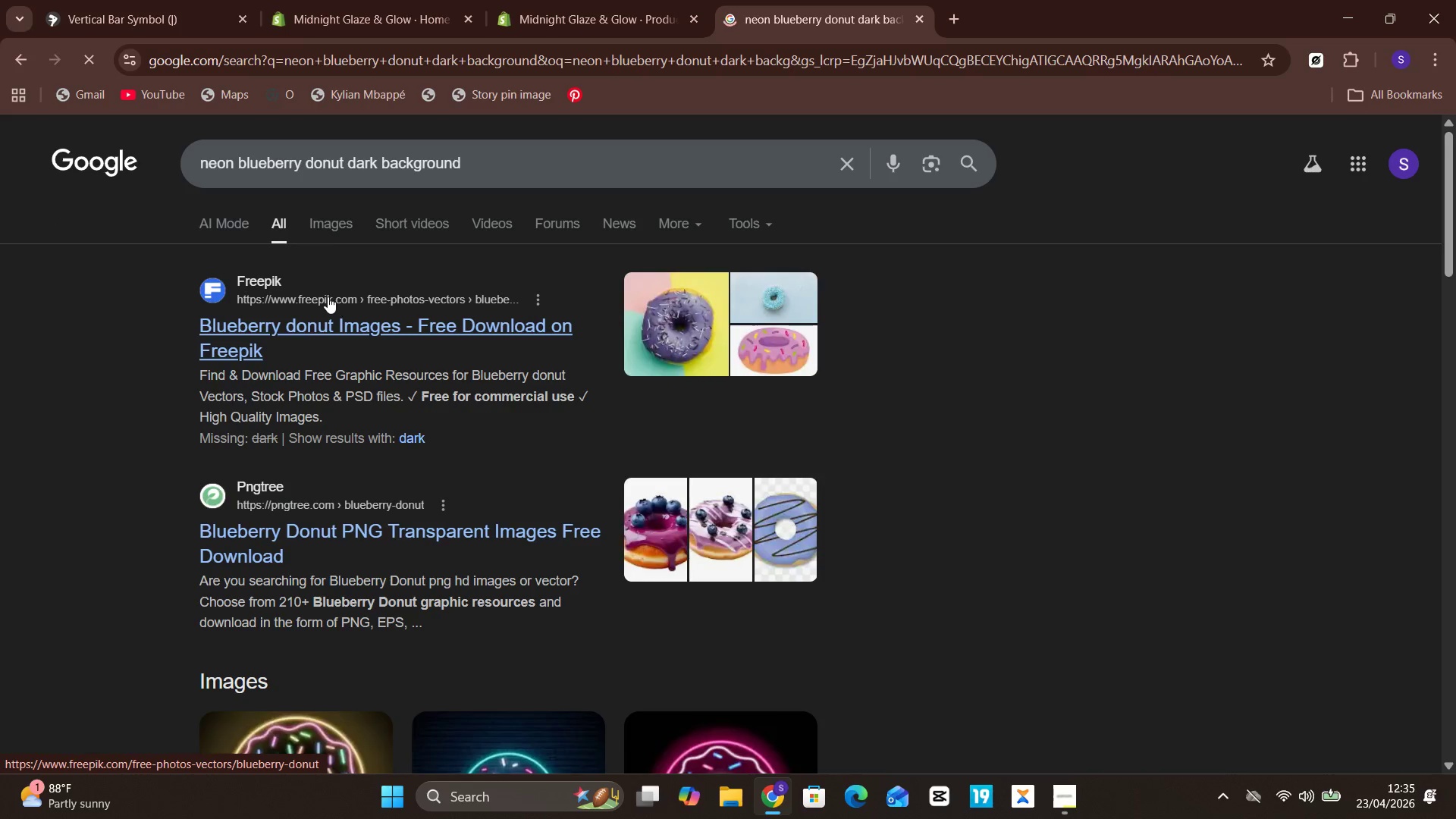 
wait(5.34)
 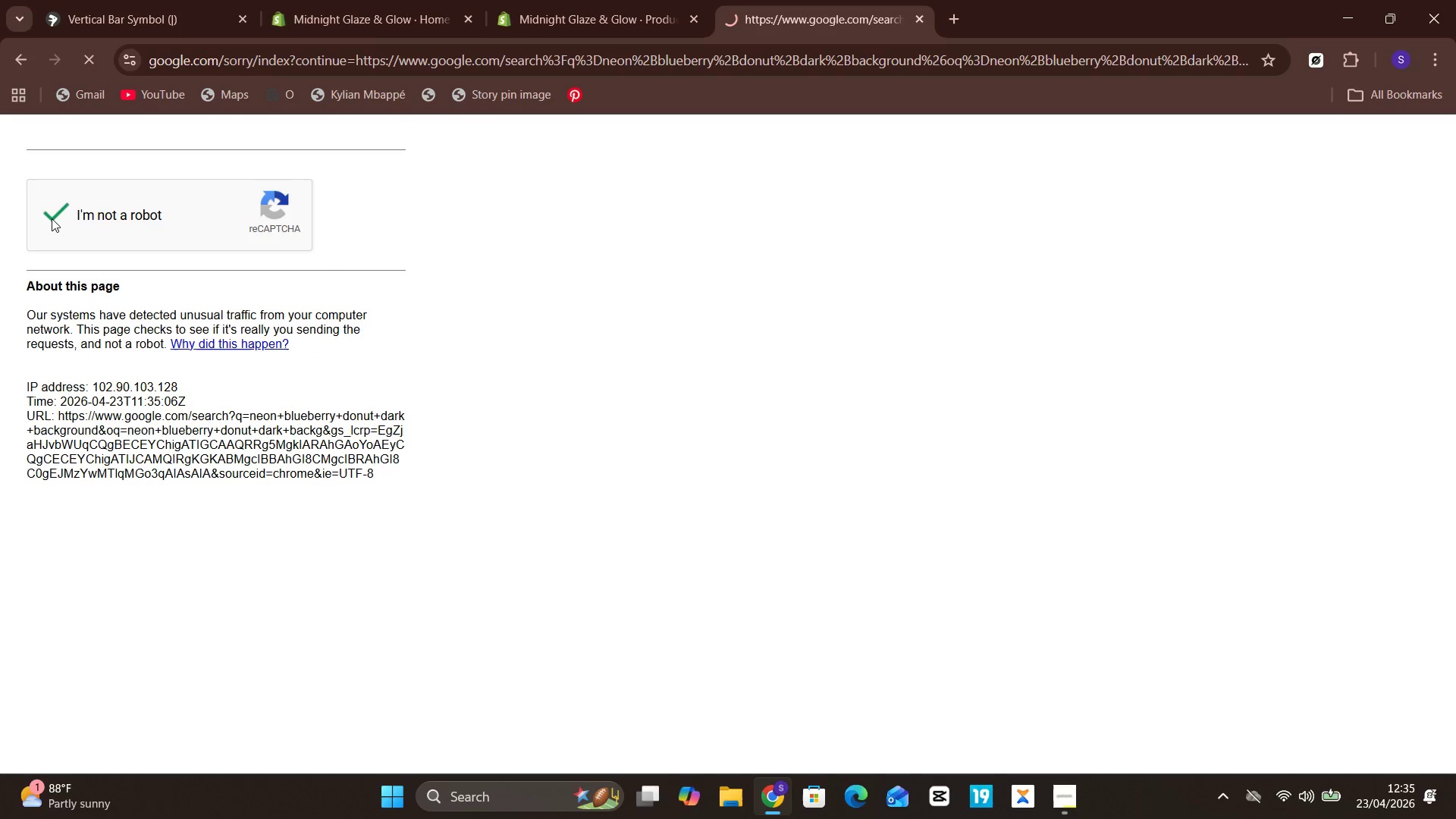 
left_click([336, 220])
 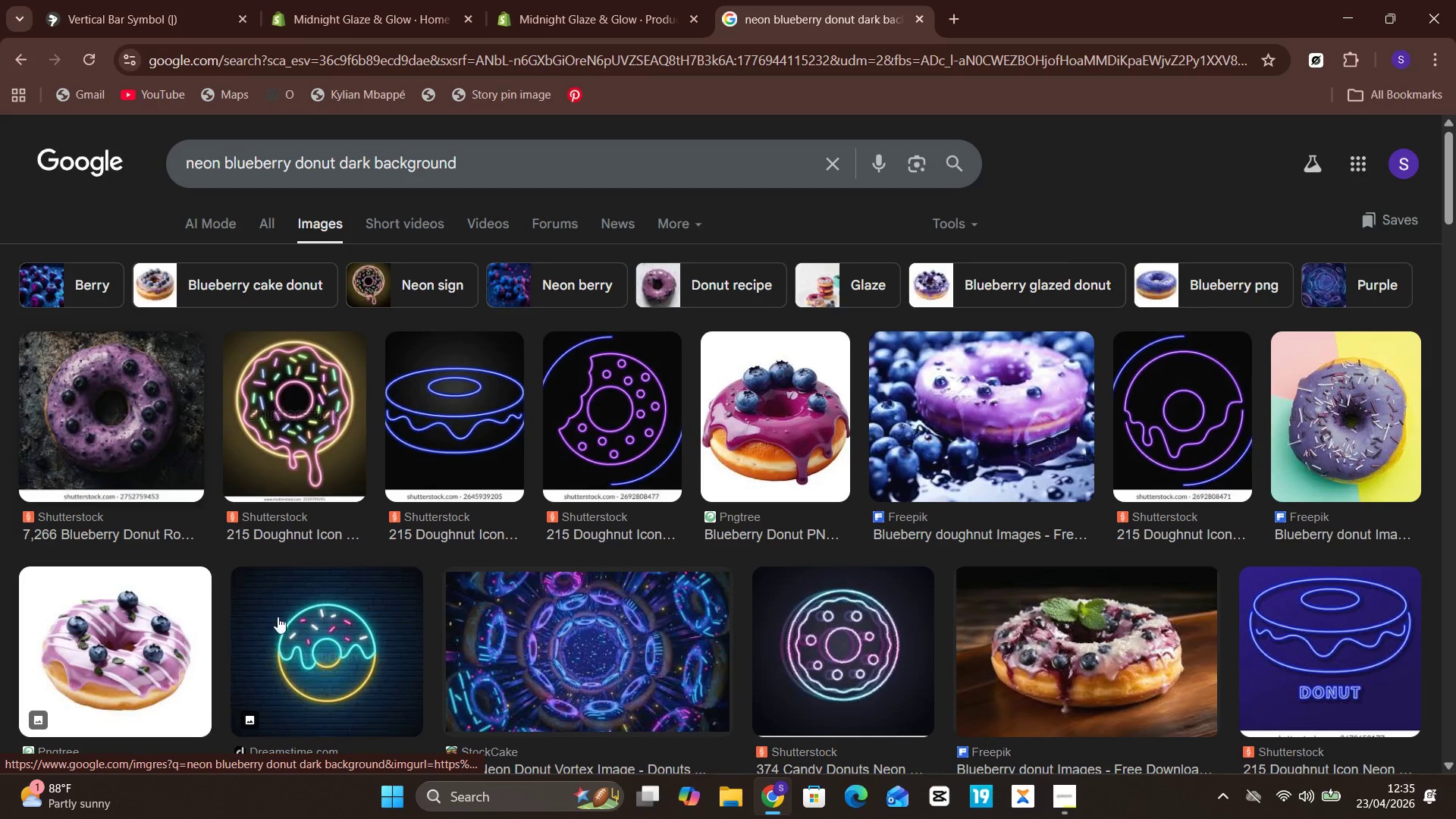 
wait(6.19)
 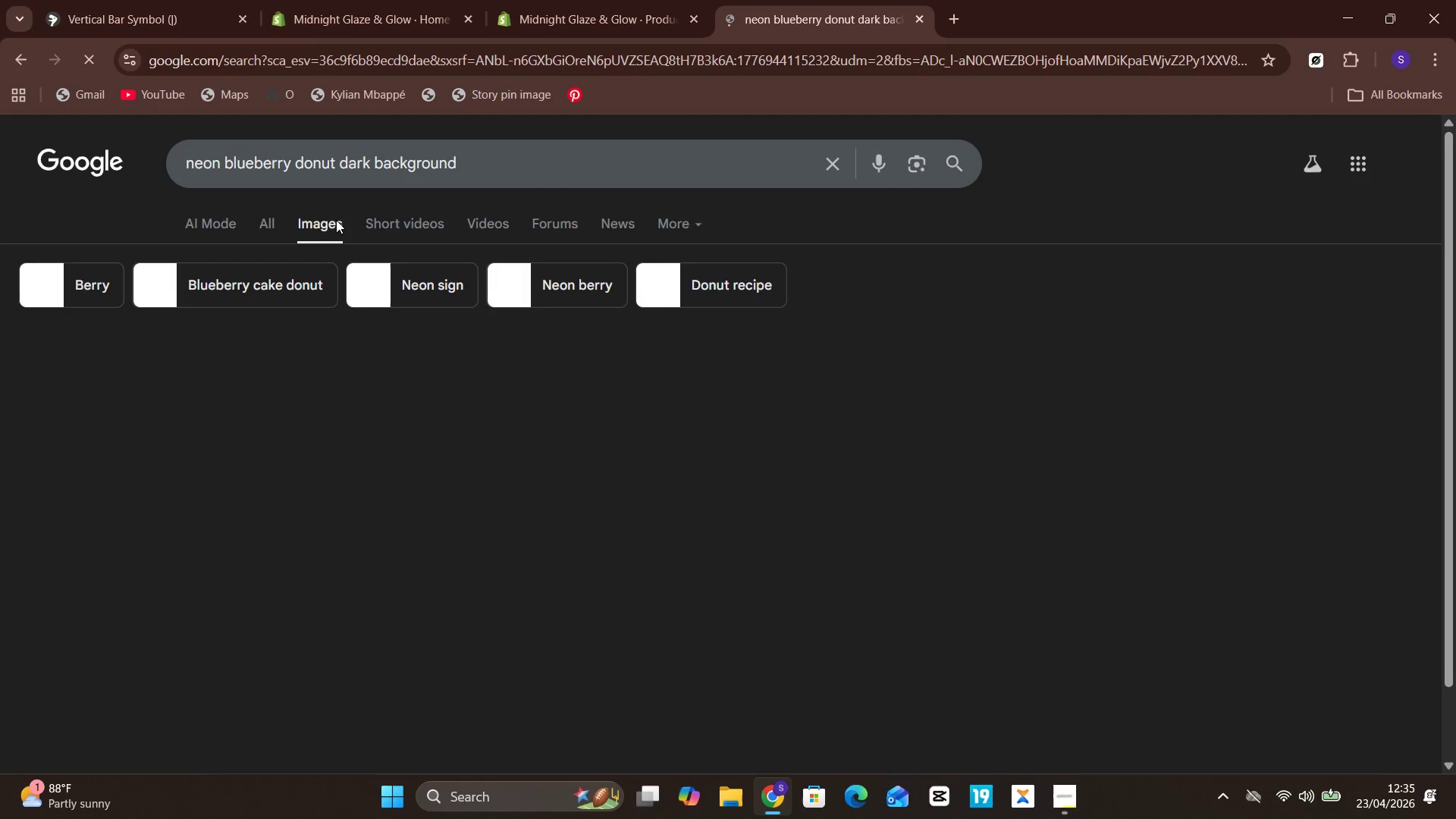 
left_click([1001, 406])
 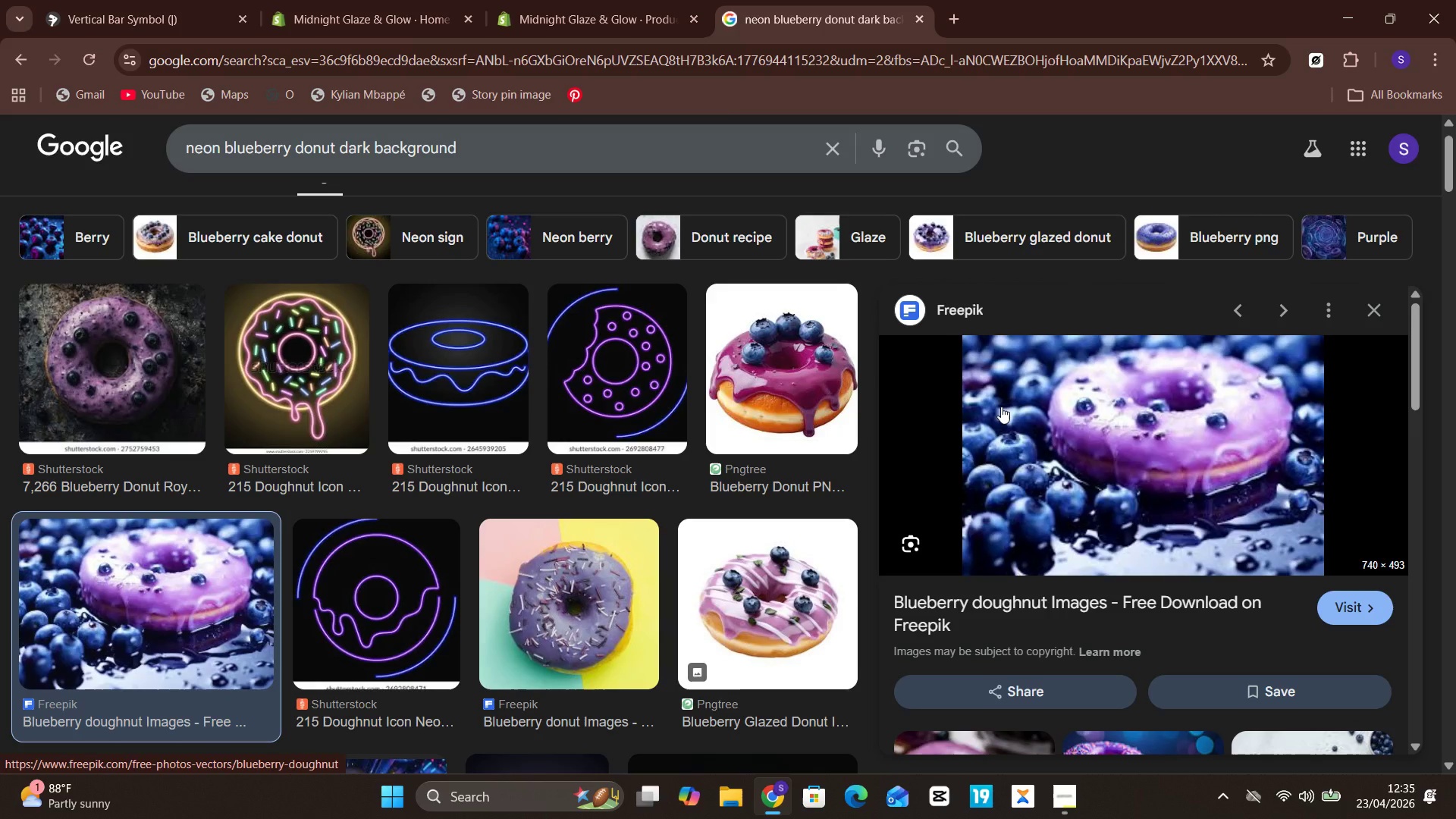 
wait(5.61)
 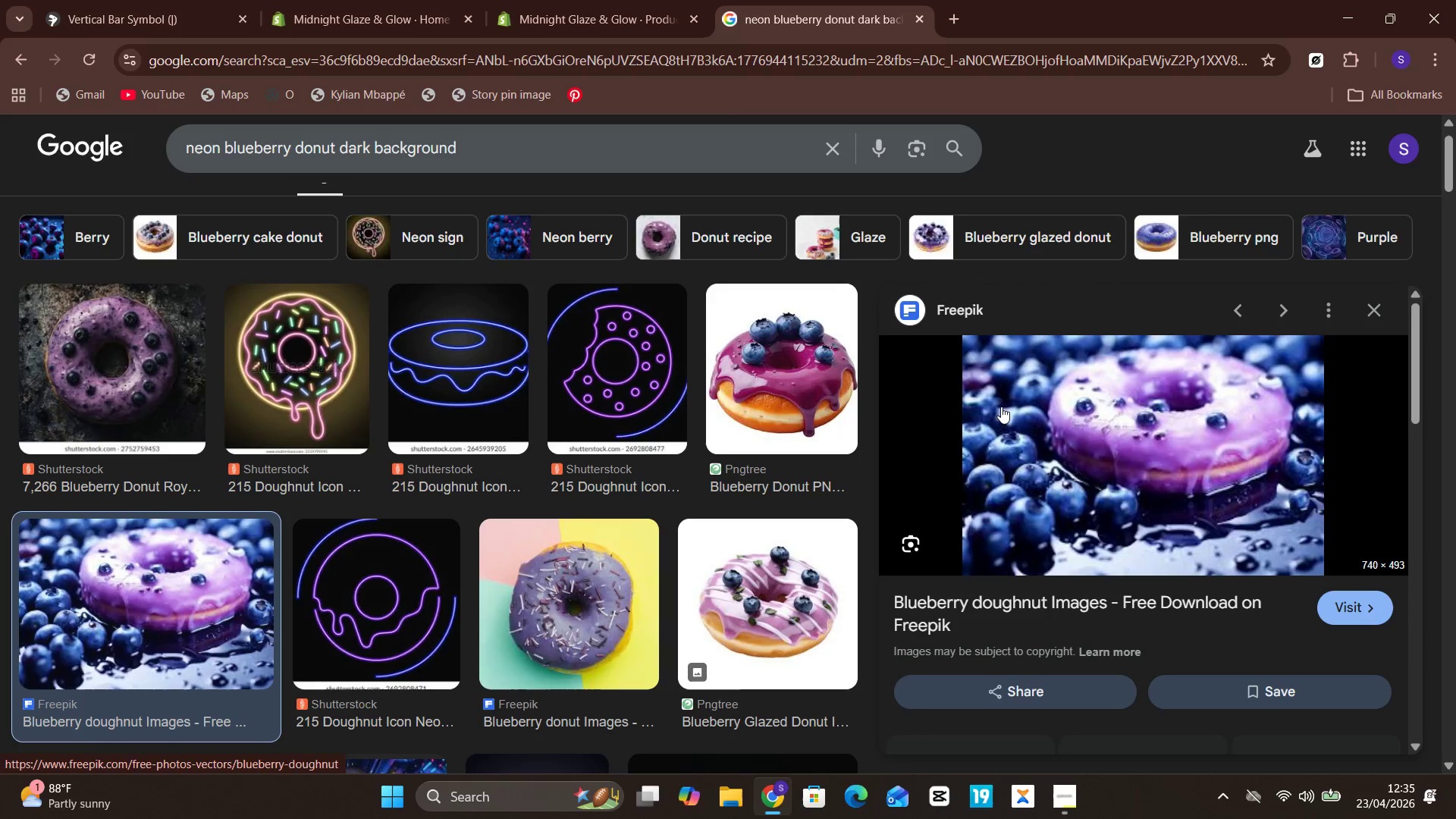 
left_click([1113, 460])
 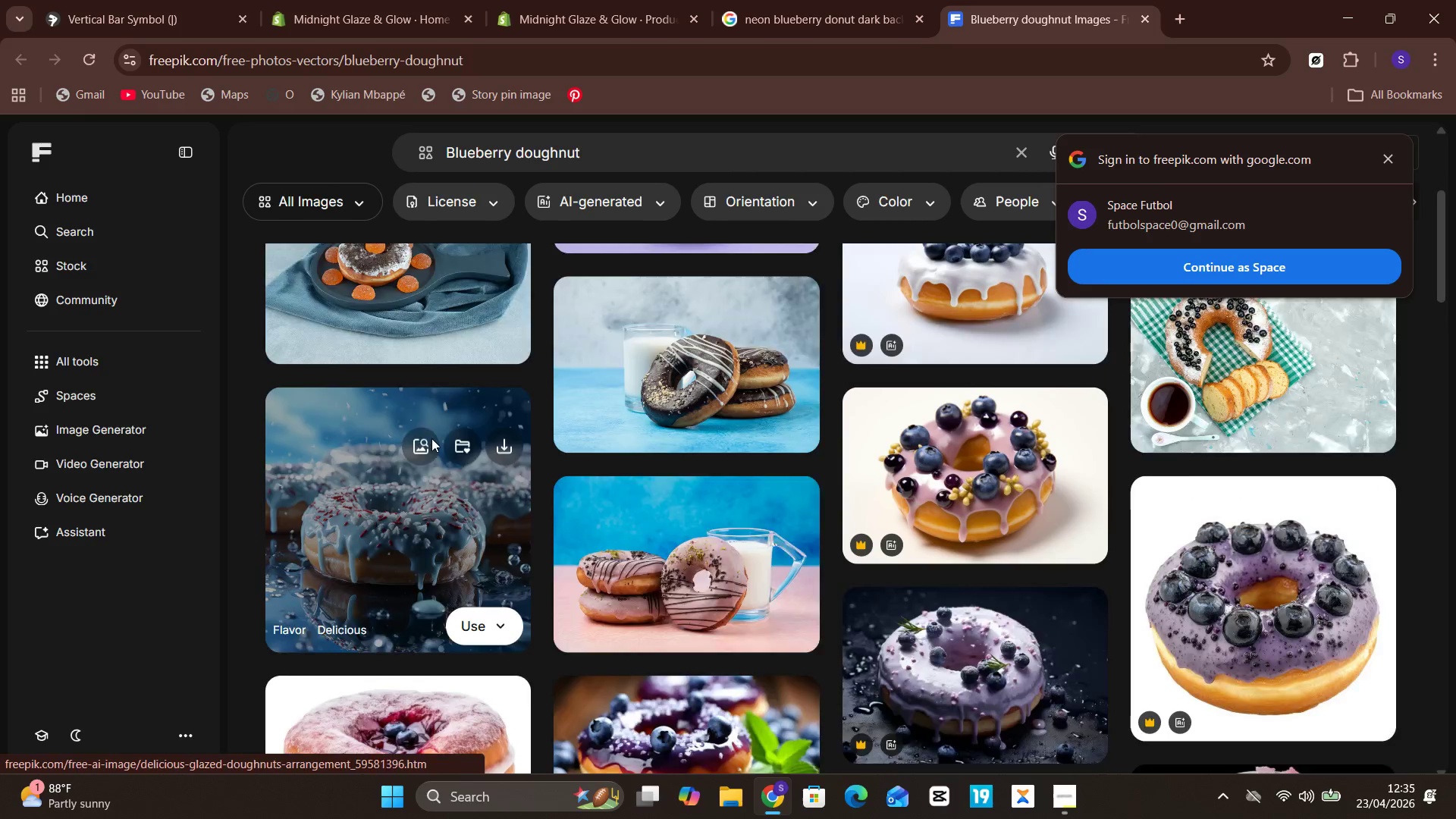 
wait(28.14)
 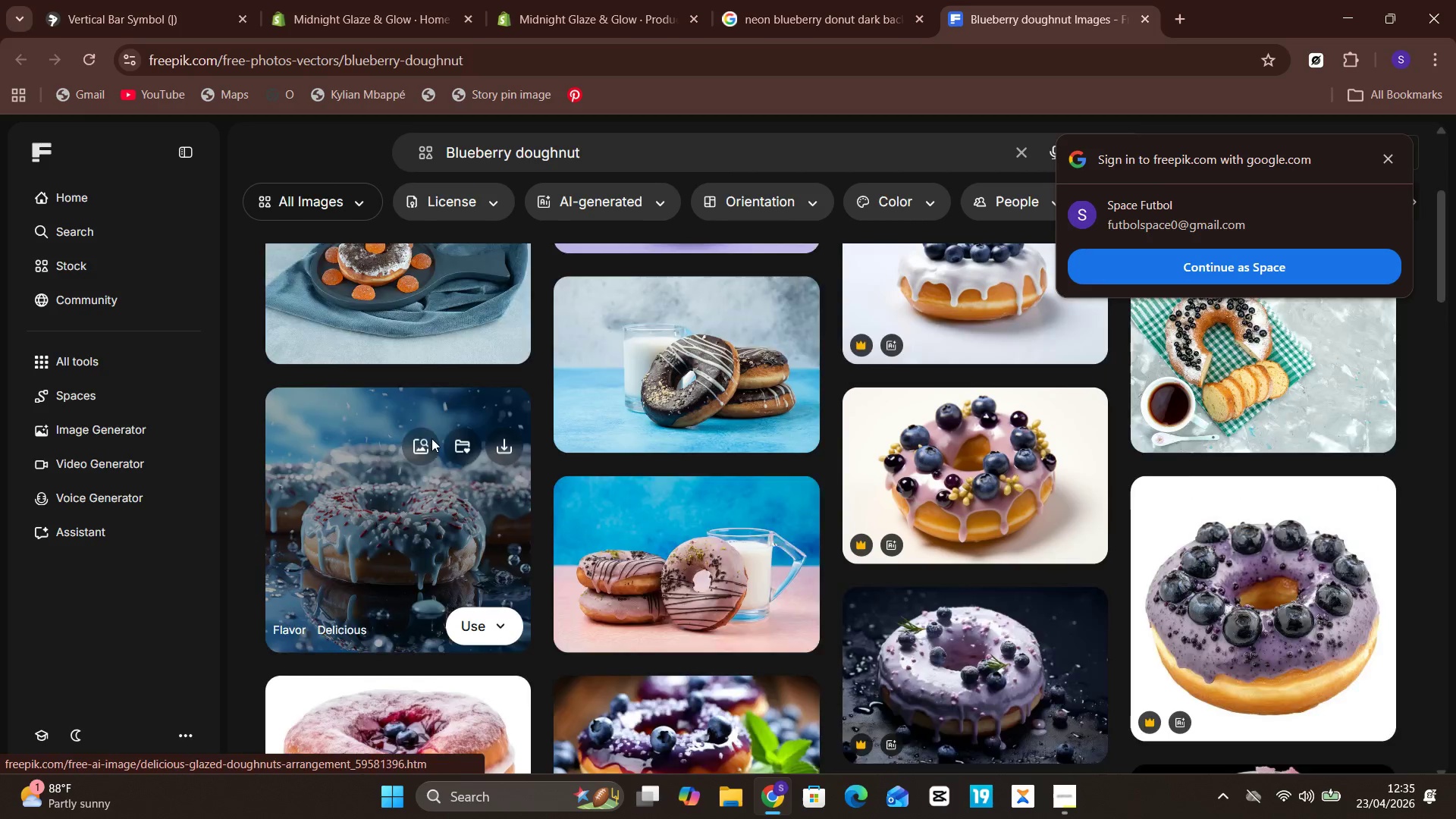 
left_click([818, 0])
 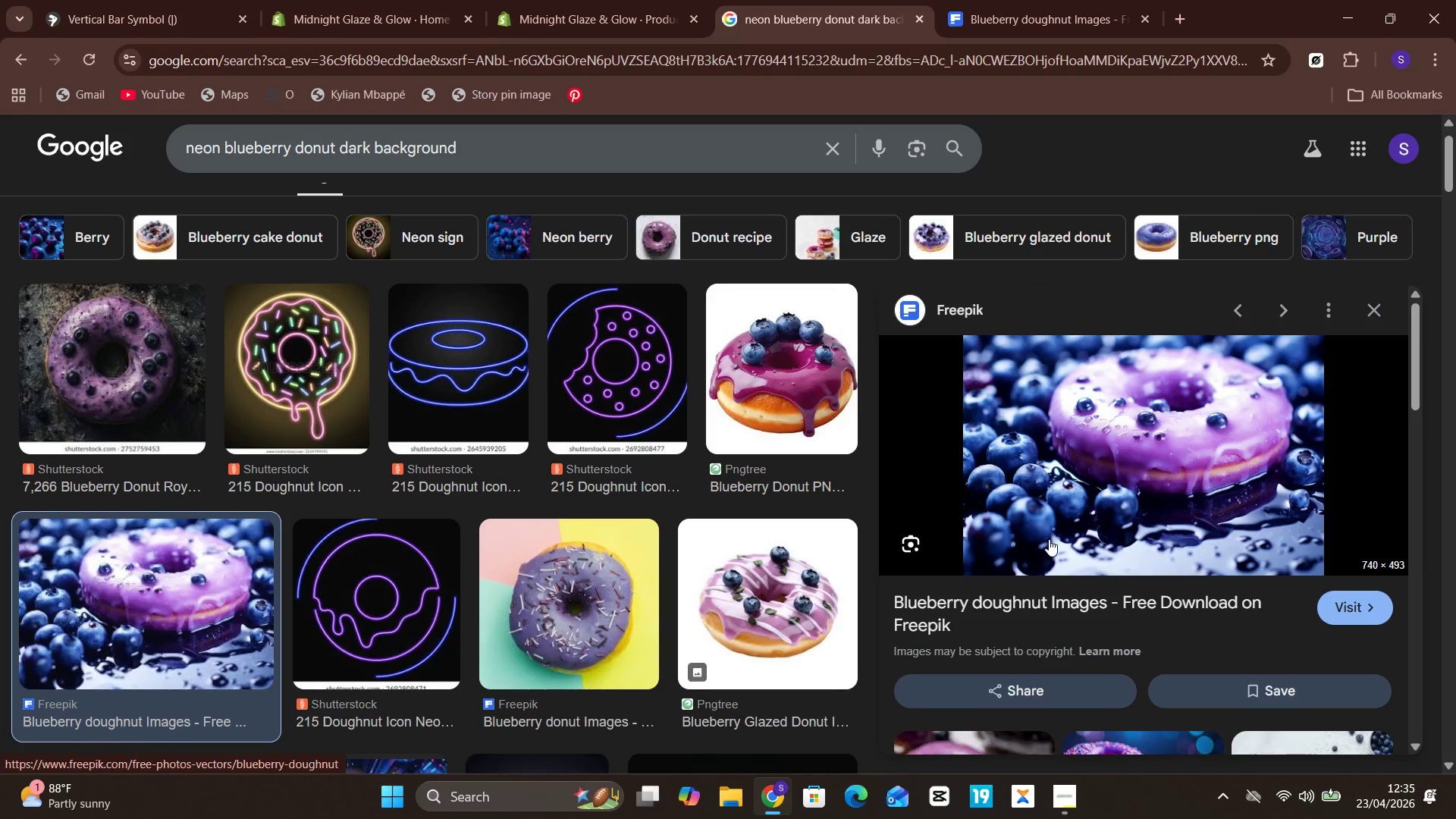 
left_click([1125, 476])
 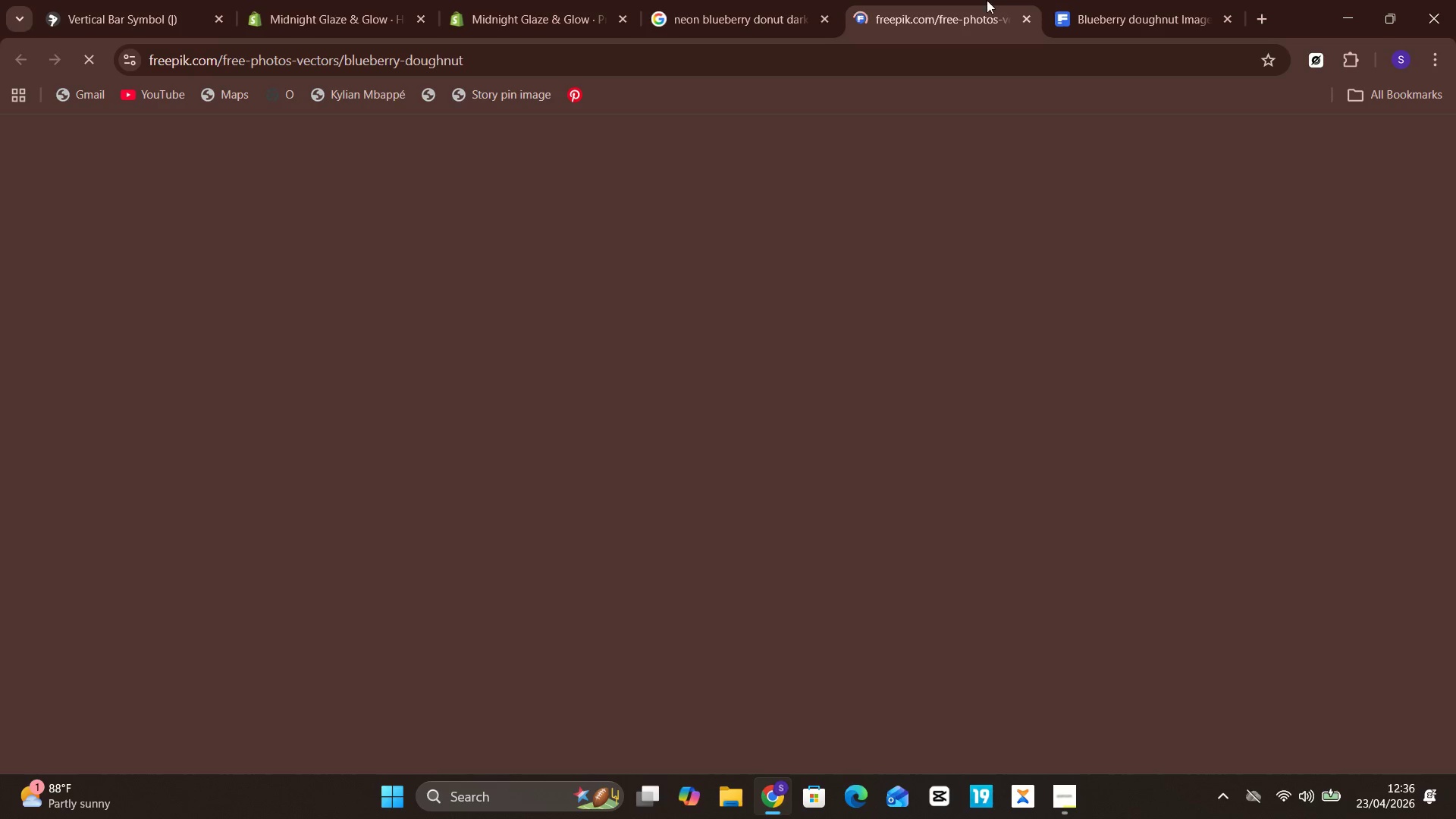 
left_click([699, 4])
 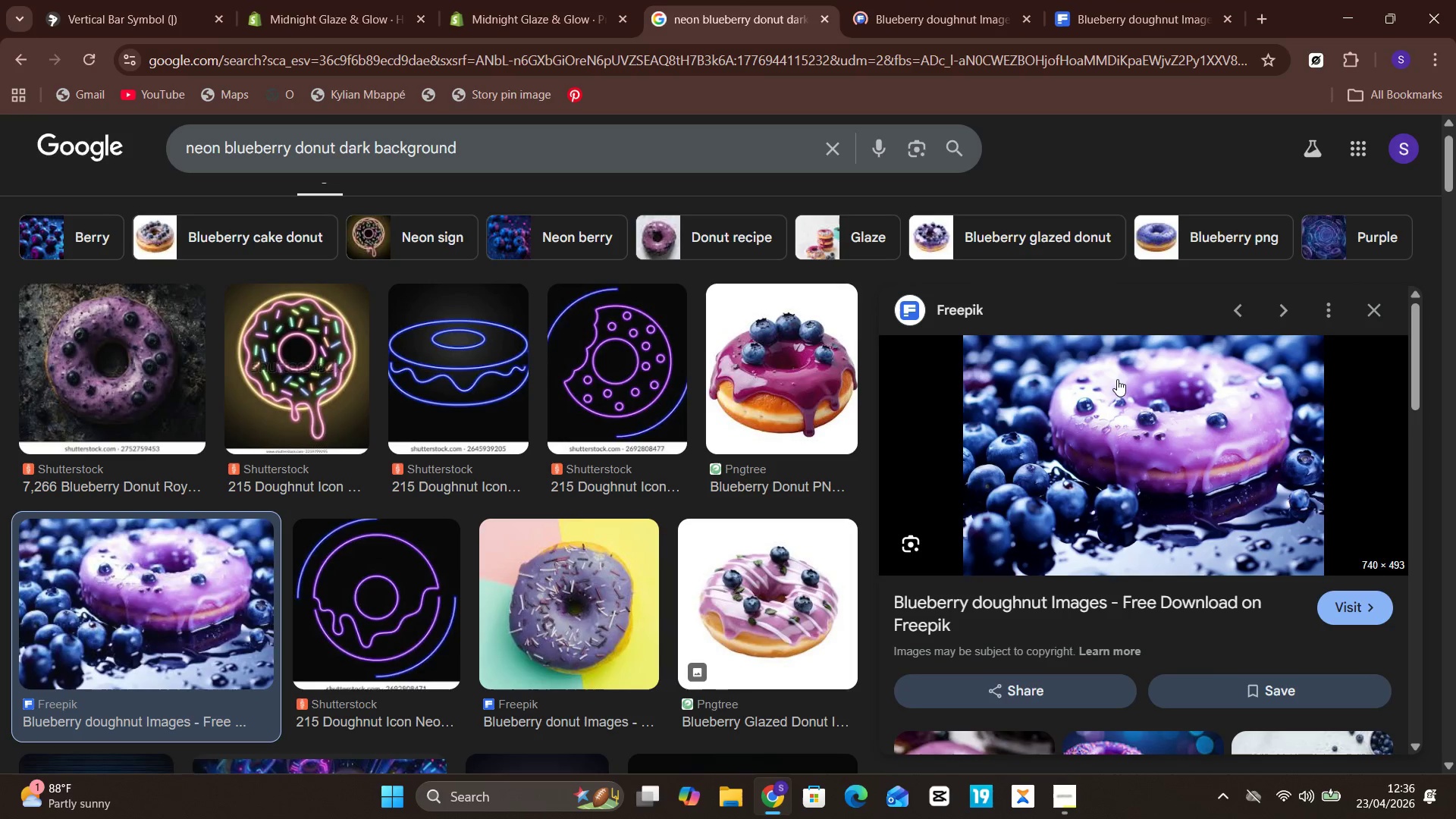 
right_click([1117, 379])
 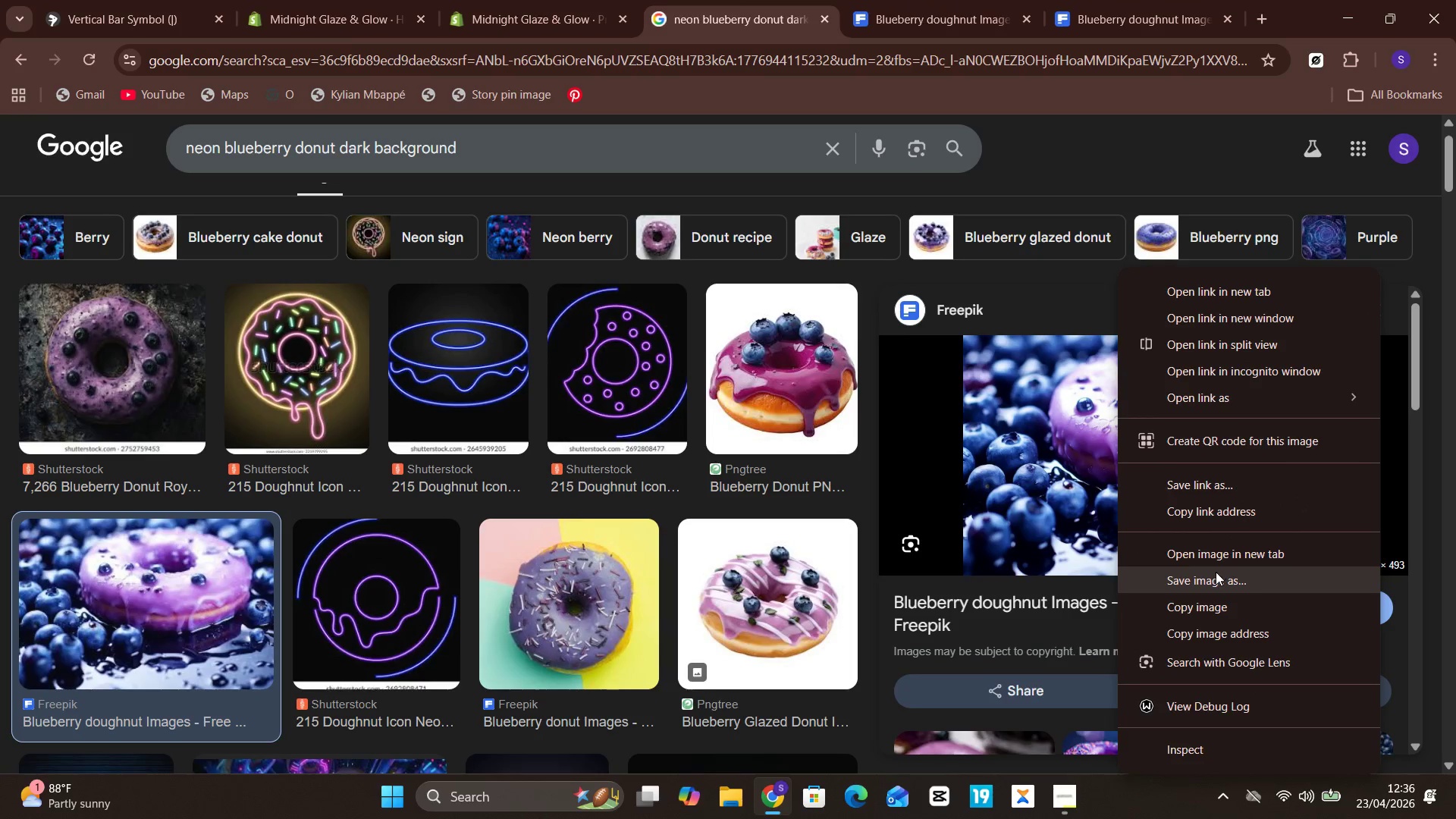 
left_click([1216, 581])
 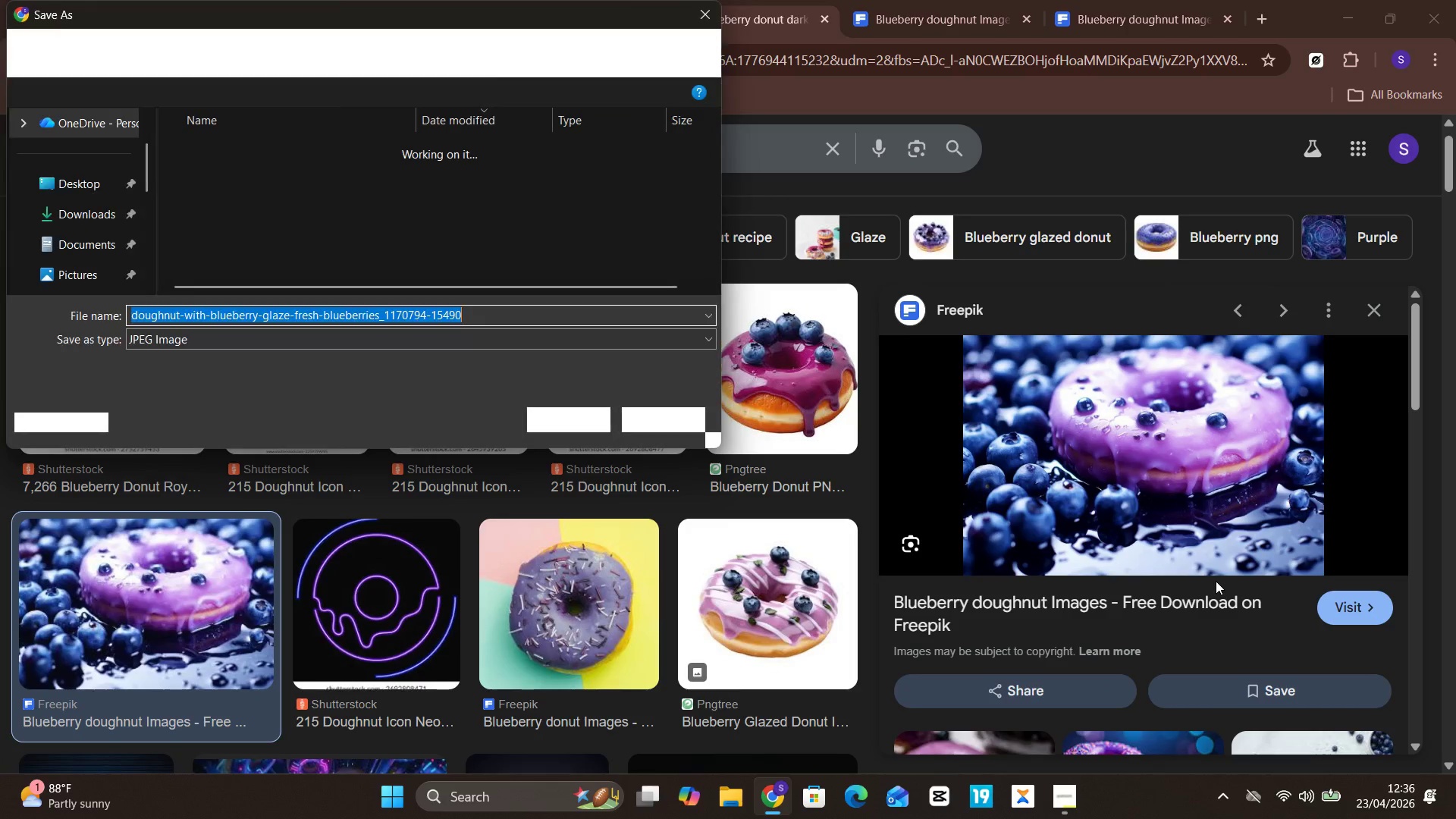 
hold_key(key=Enter, duration=0.31)
 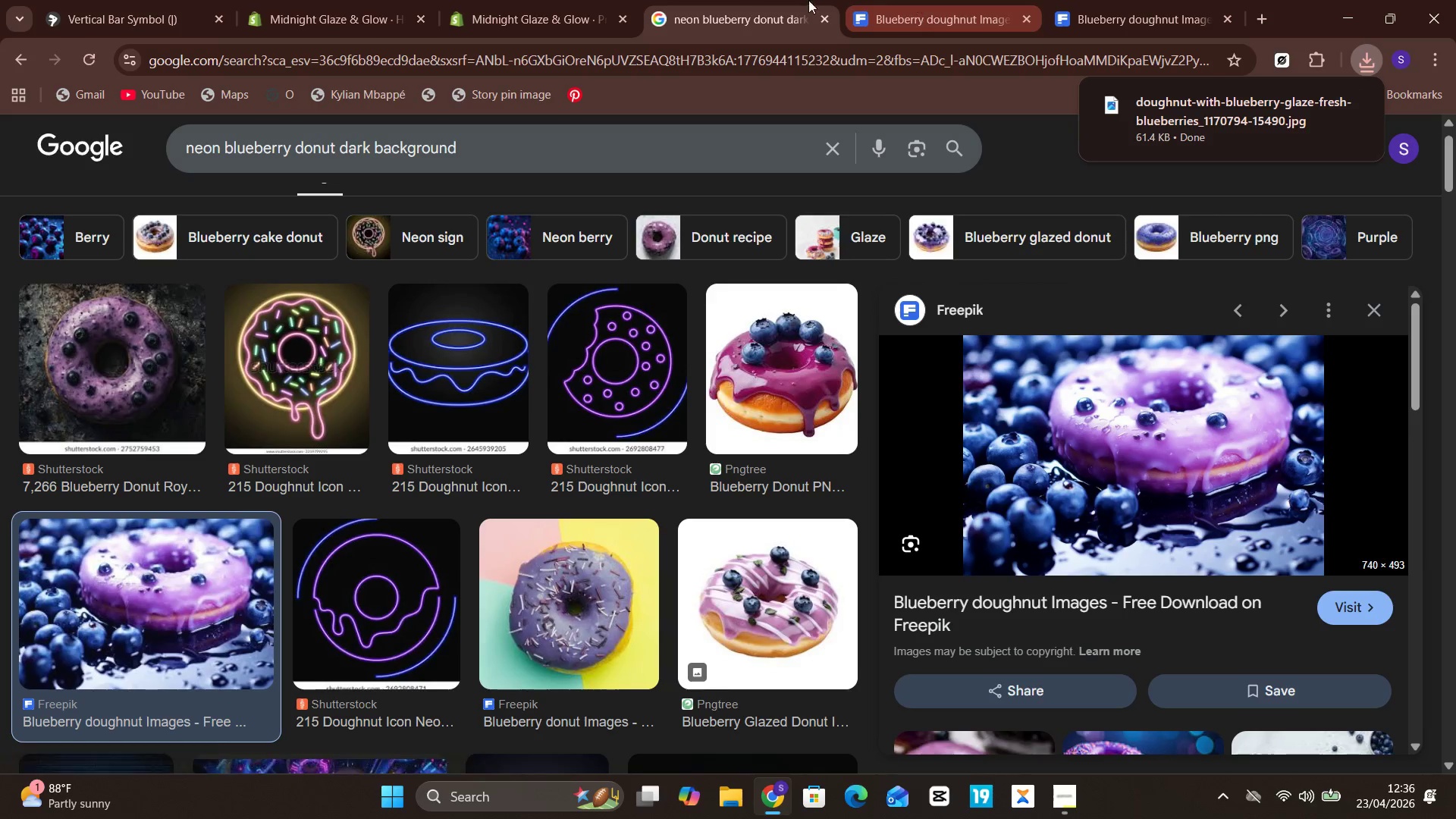 
left_click([524, 0])
 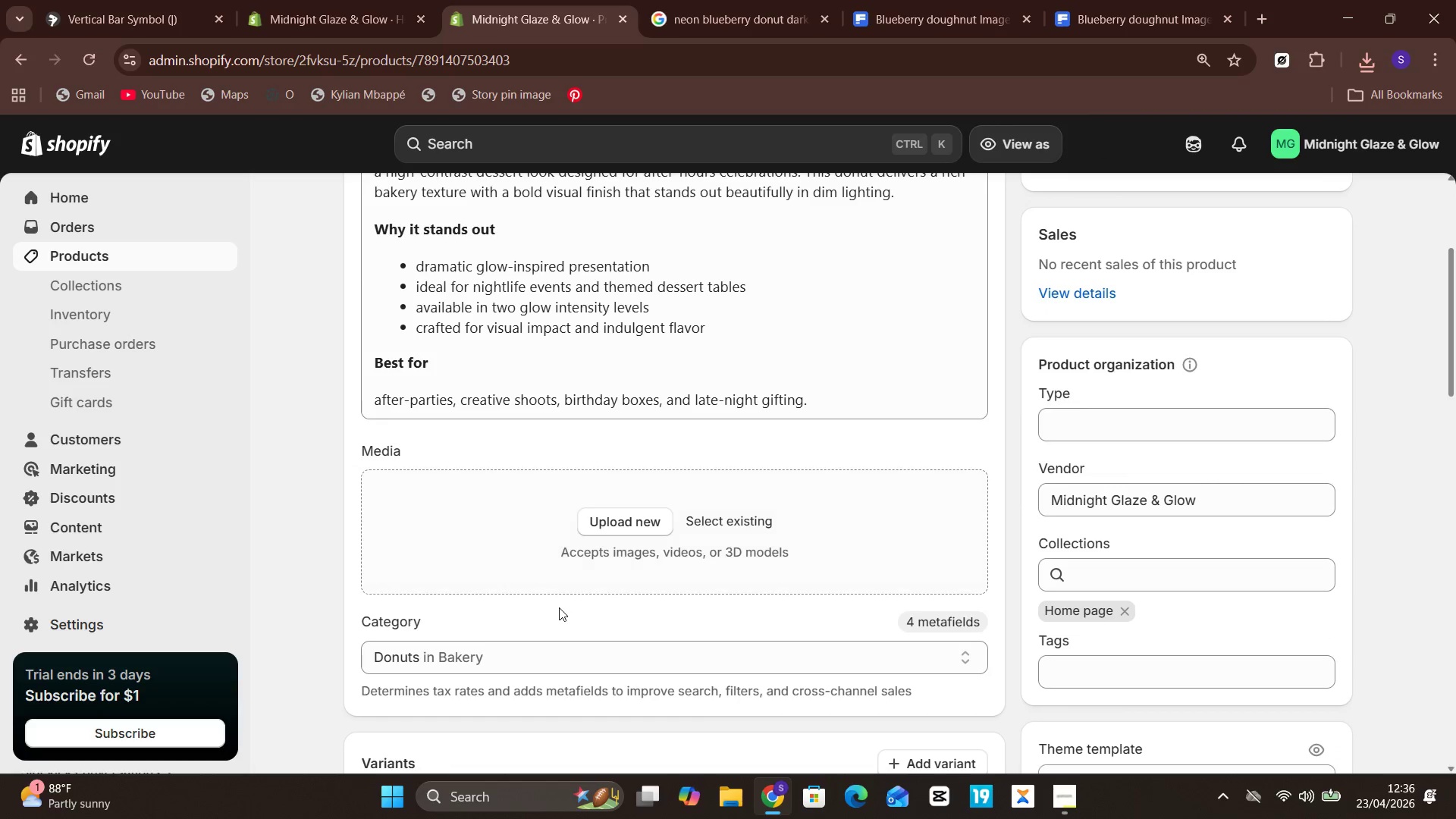 
left_click([623, 512])
 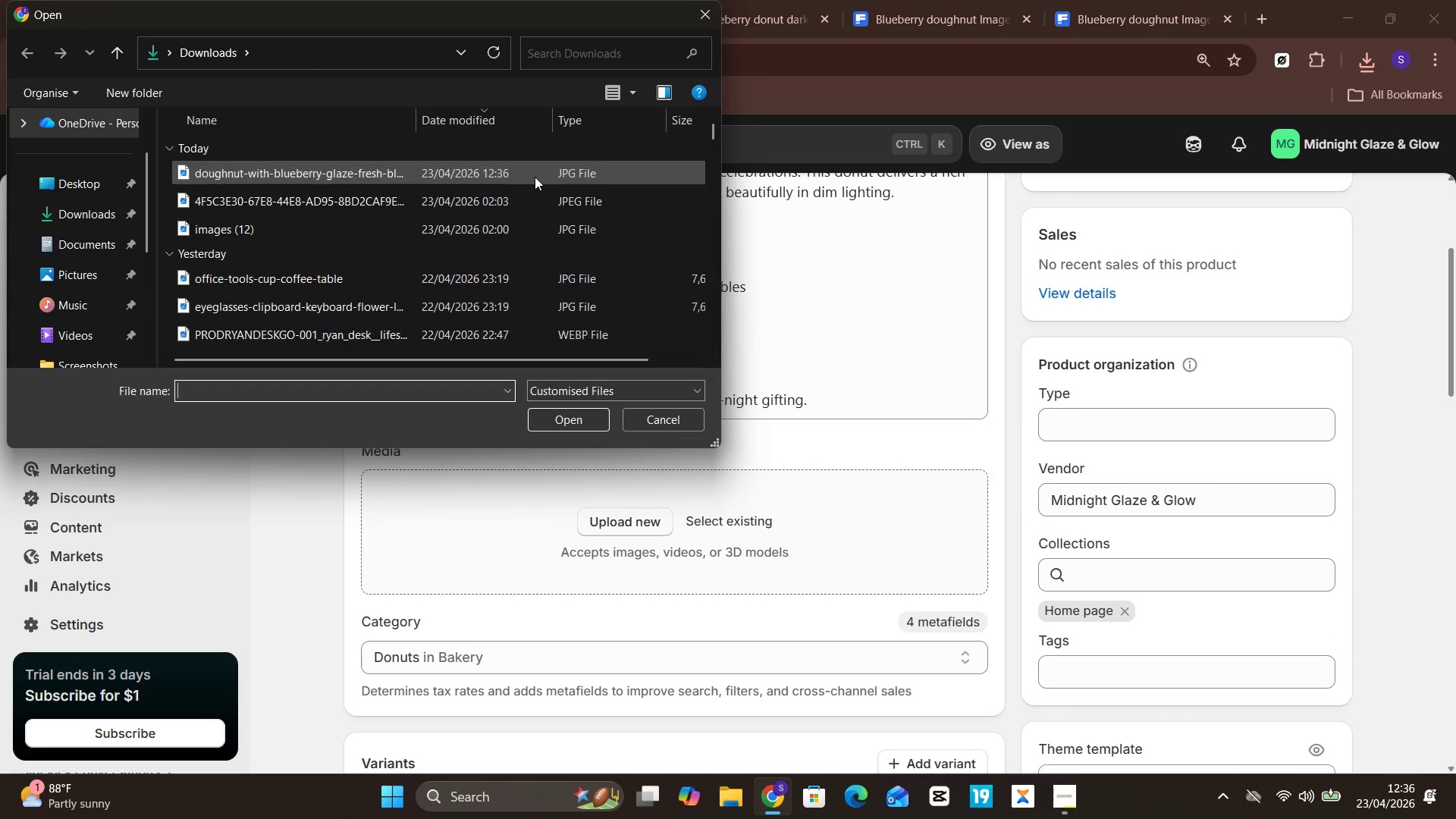 
left_click([535, 177])
 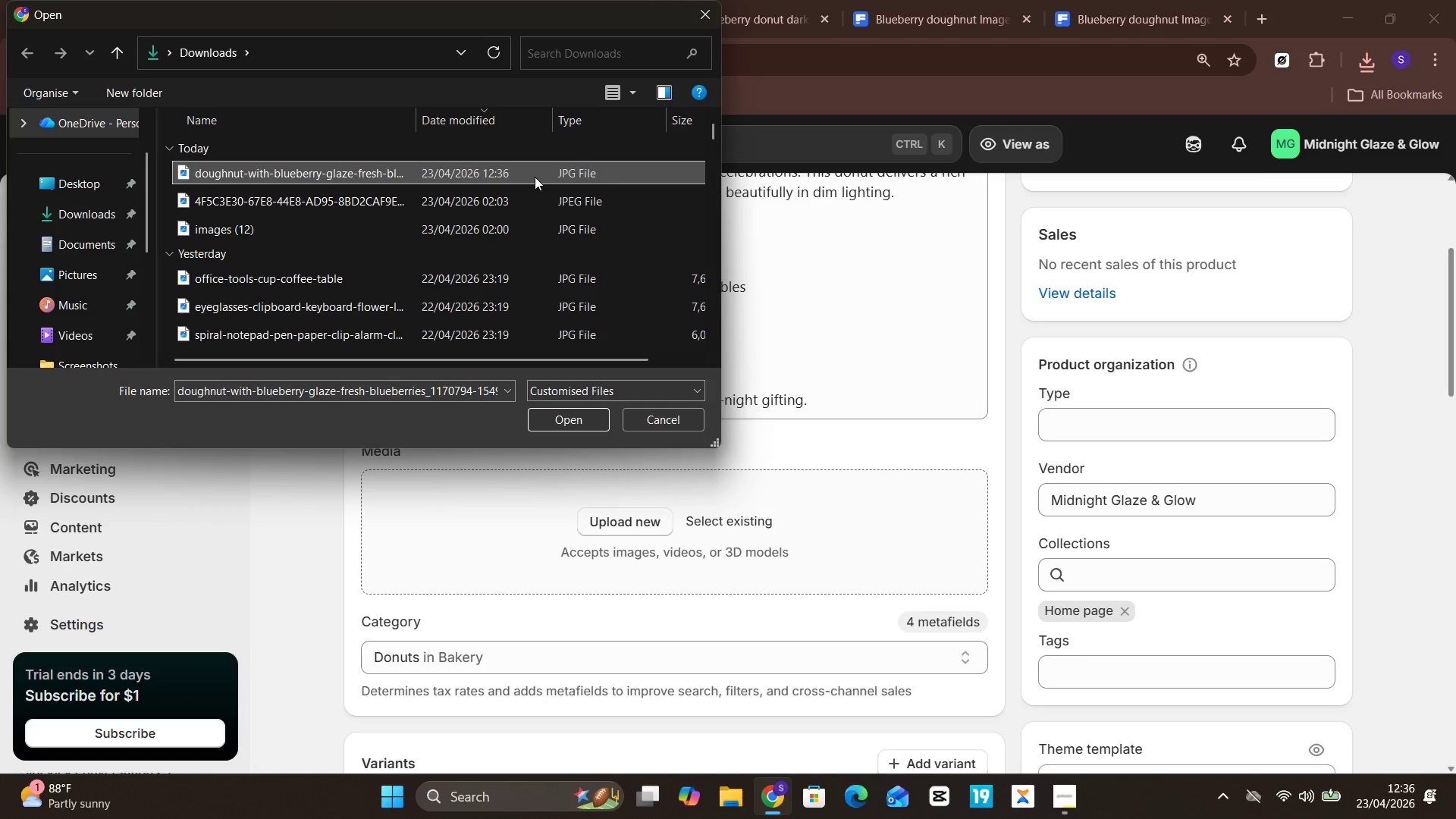 
key(Enter)
 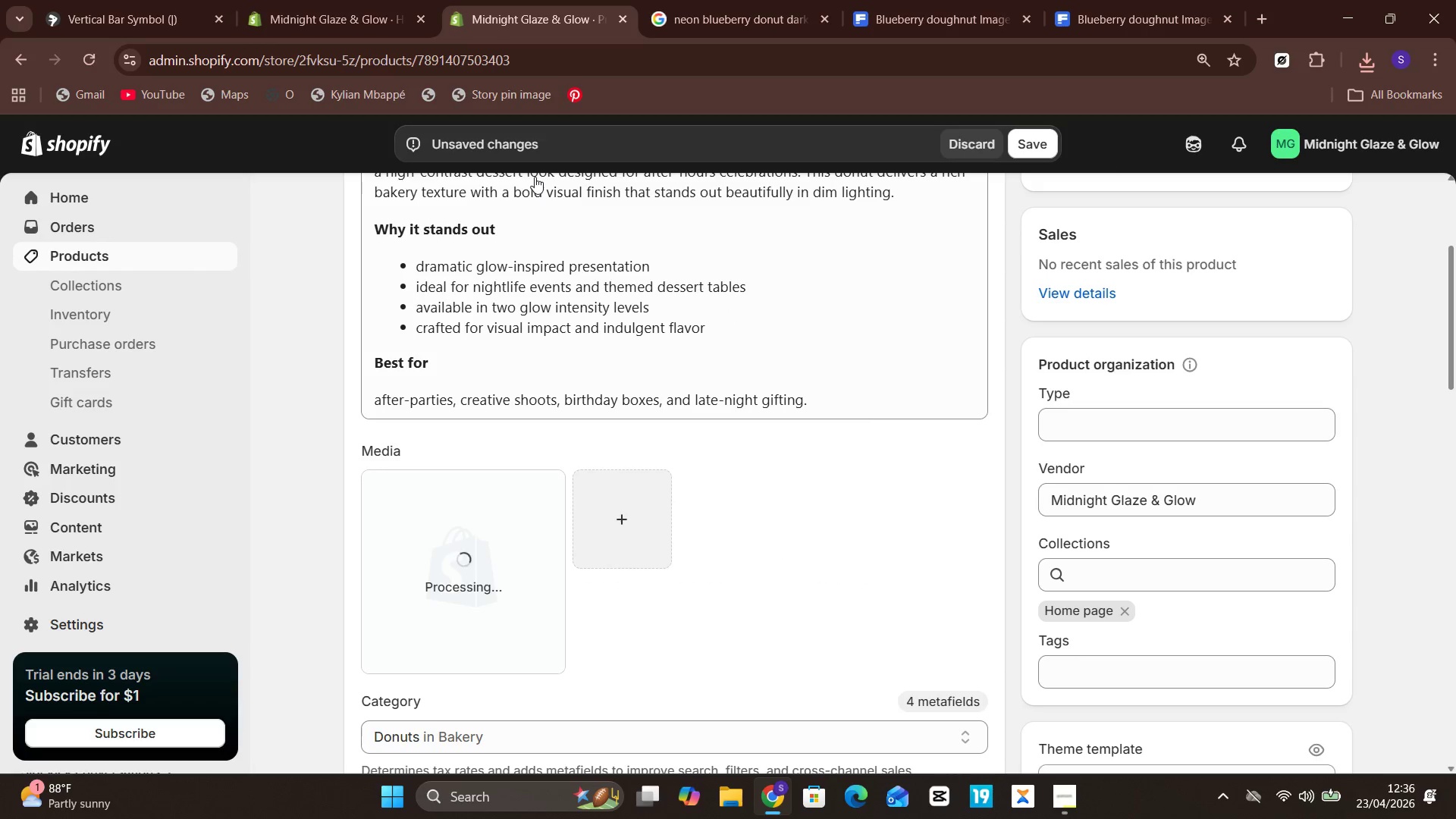 
wait(10.34)
 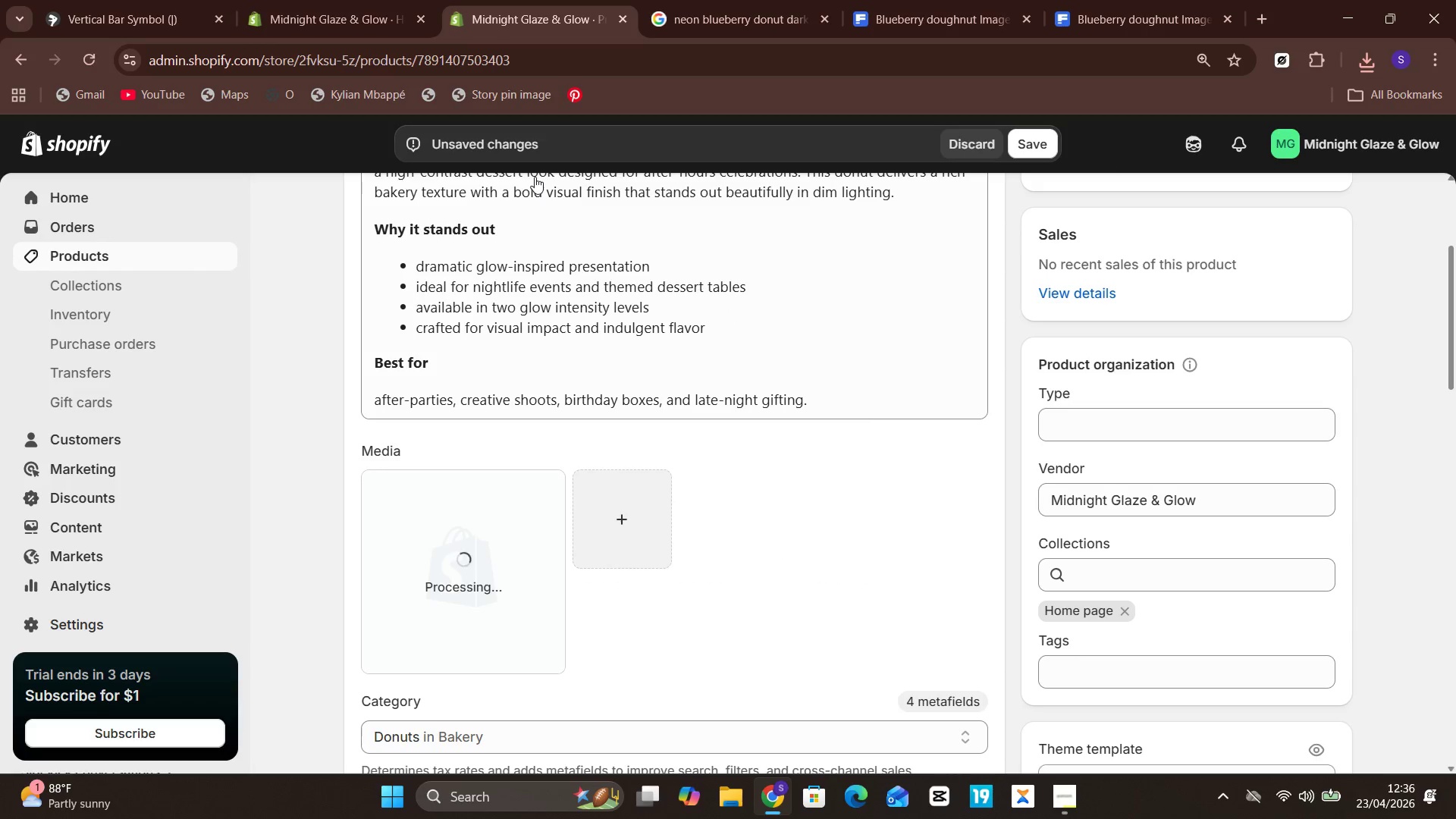 
left_click([507, 527])
 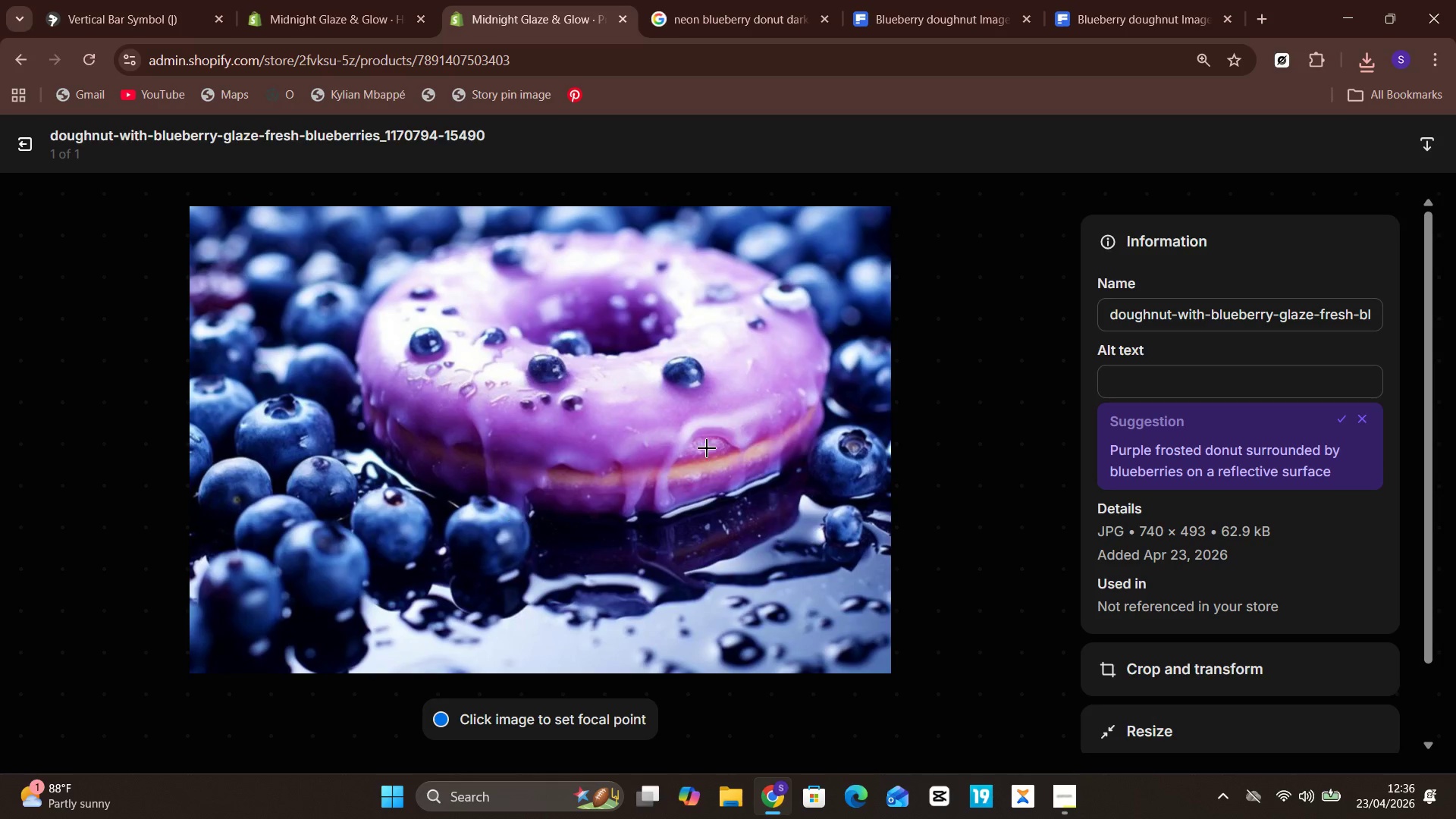 
left_click([1326, 313])
 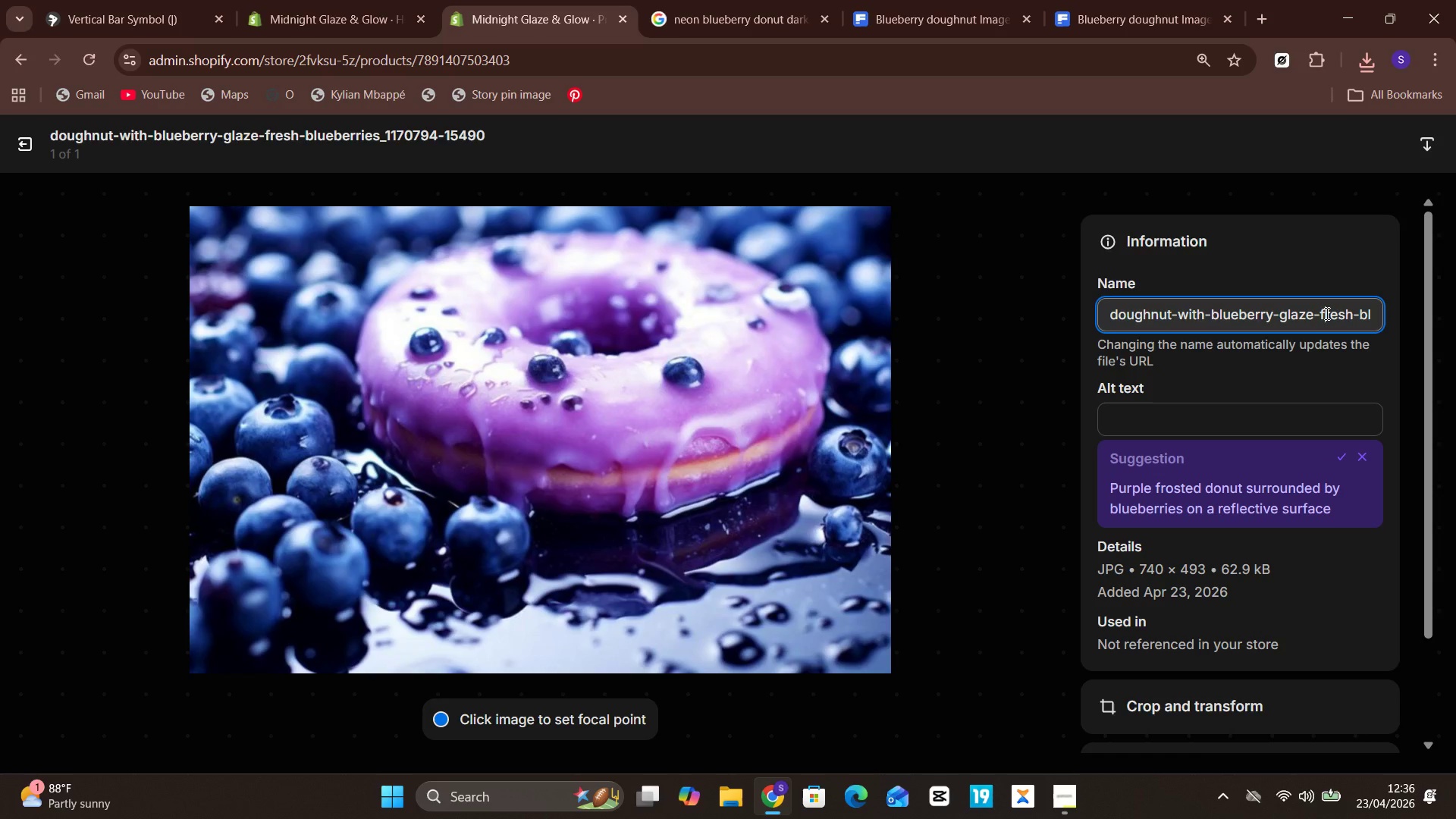 
key(Control+ControlLeft)
 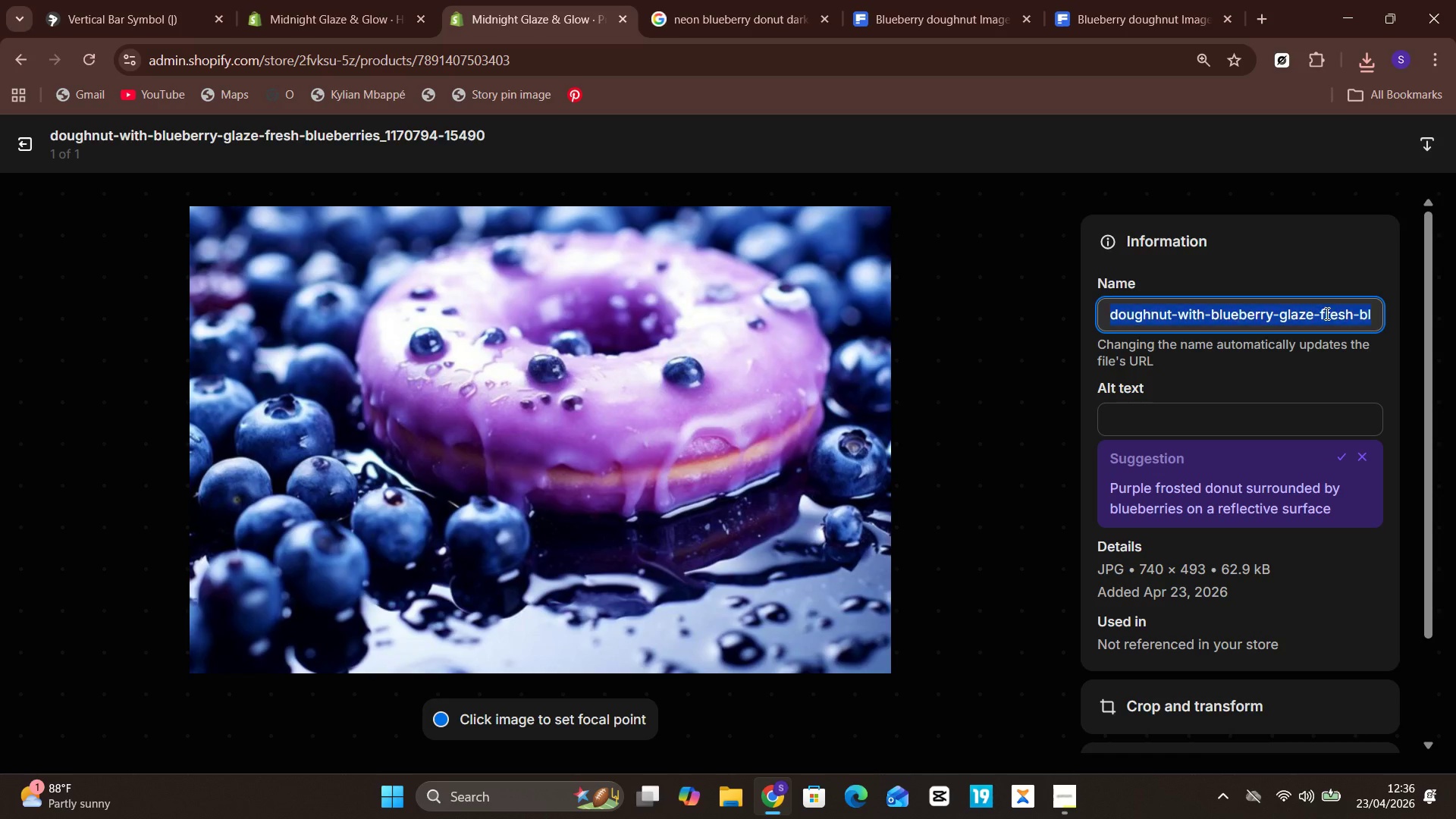 
key(Control+ControlLeft)
 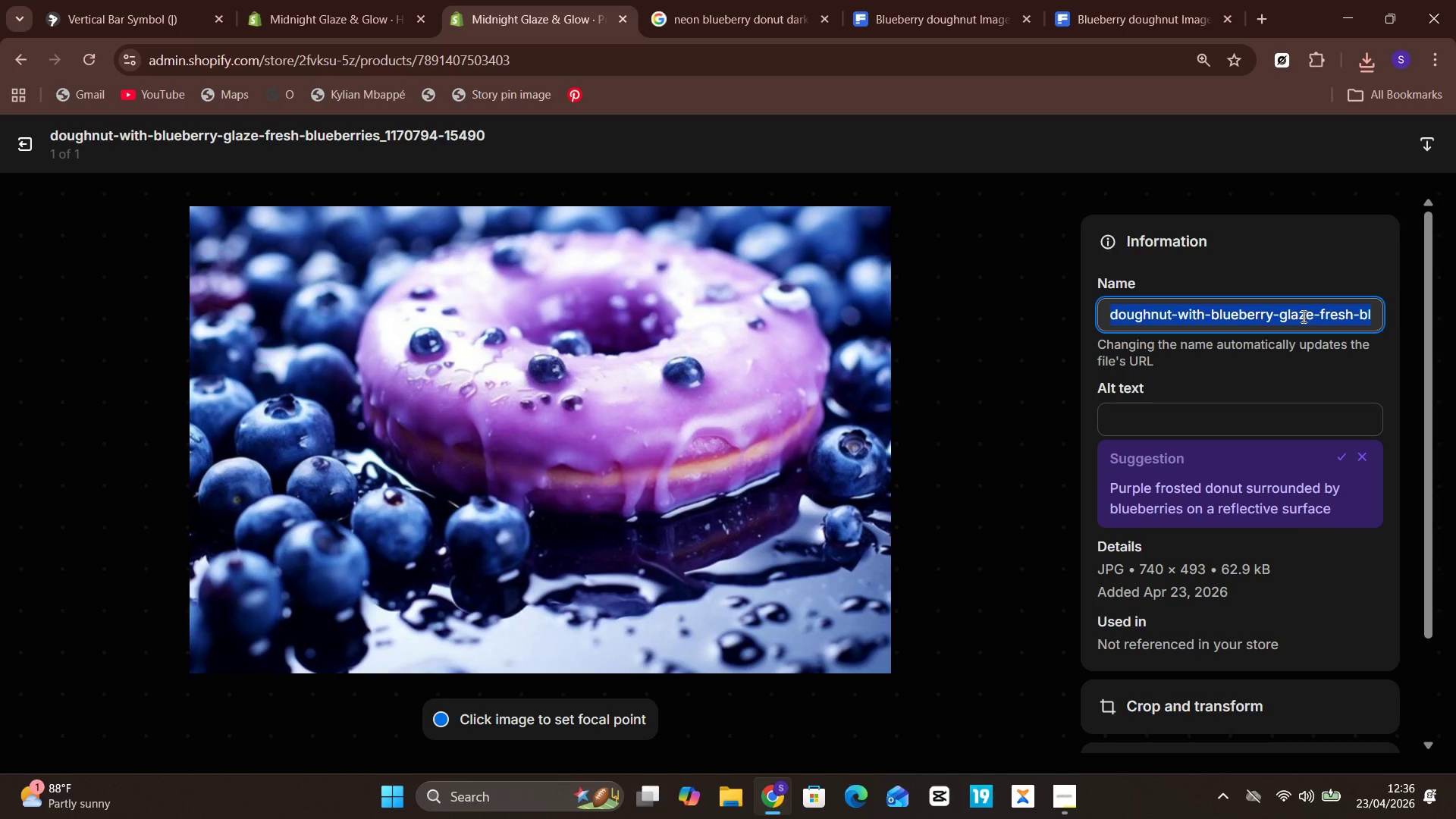 
key(Control+A)
 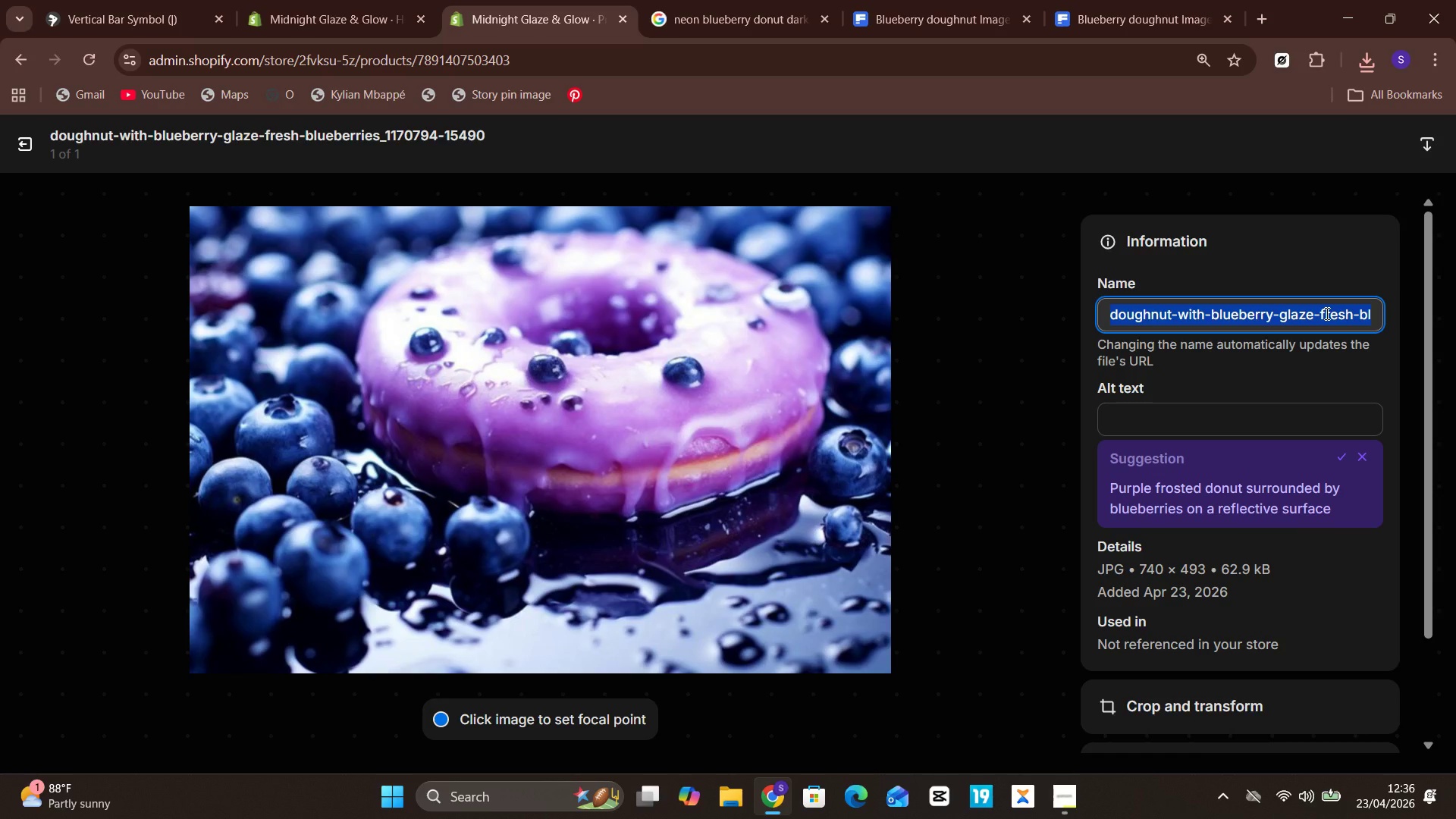 
key(N)
 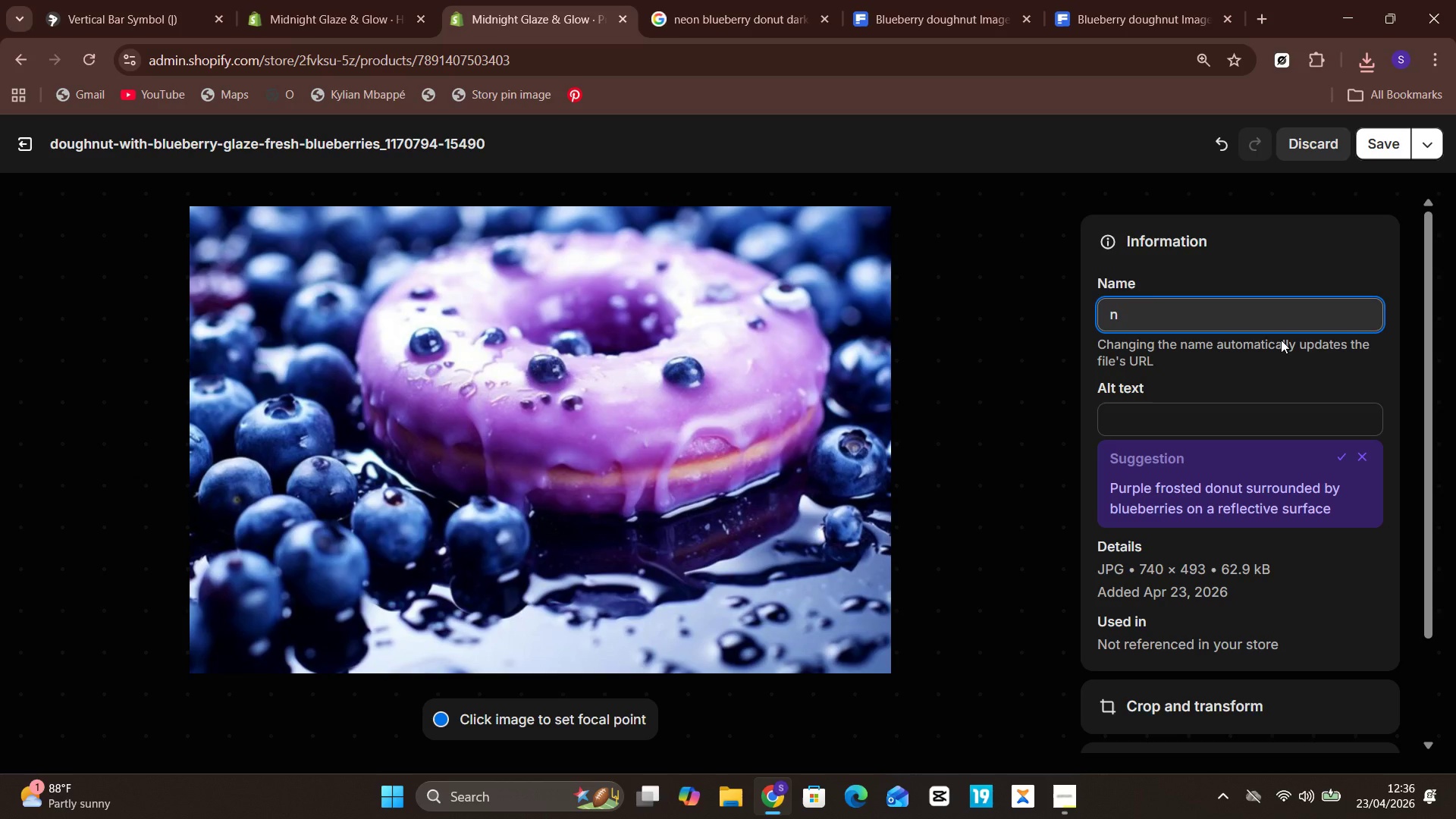 
key(Backspace)
 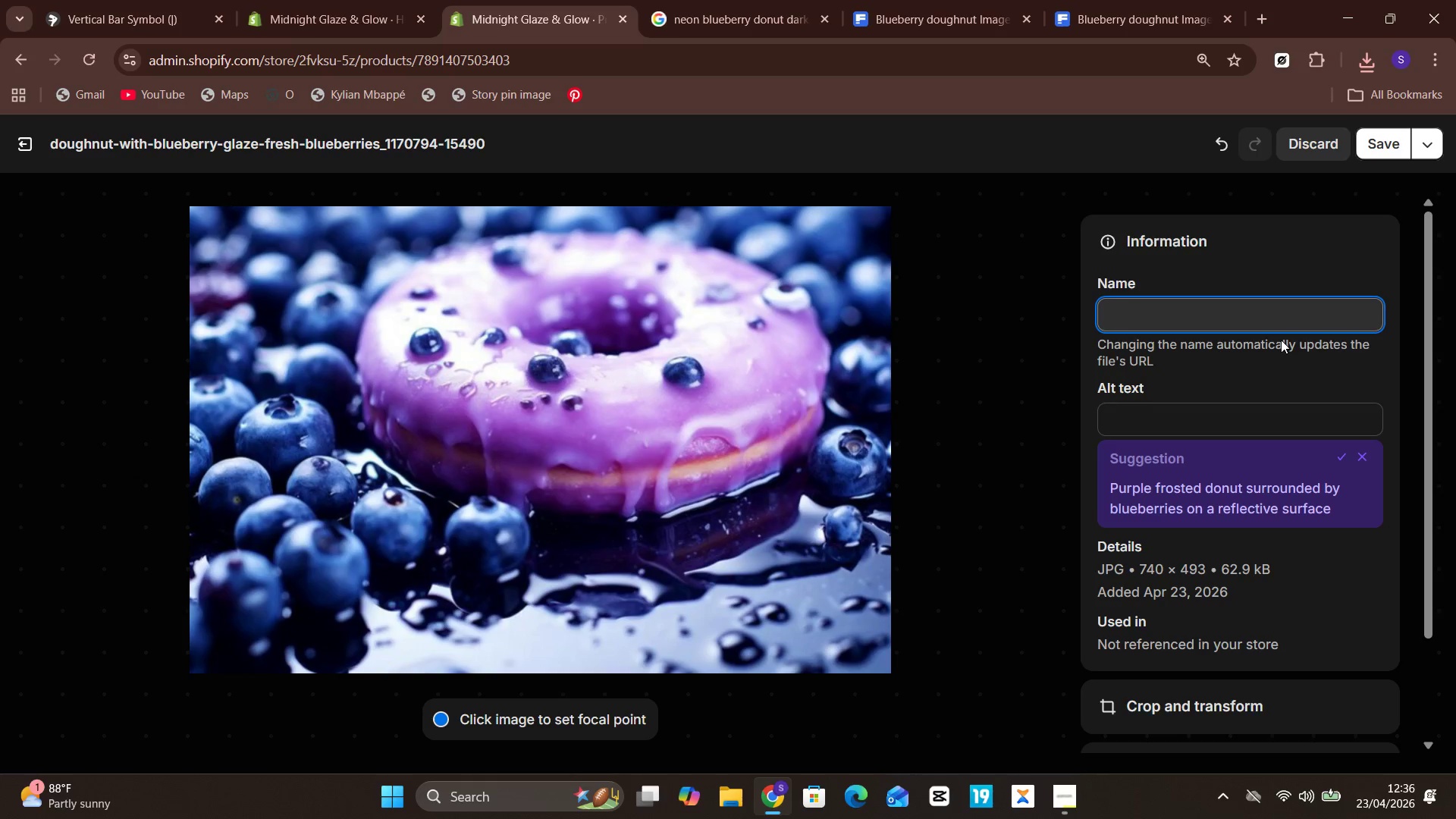 
key(Control+Z)
 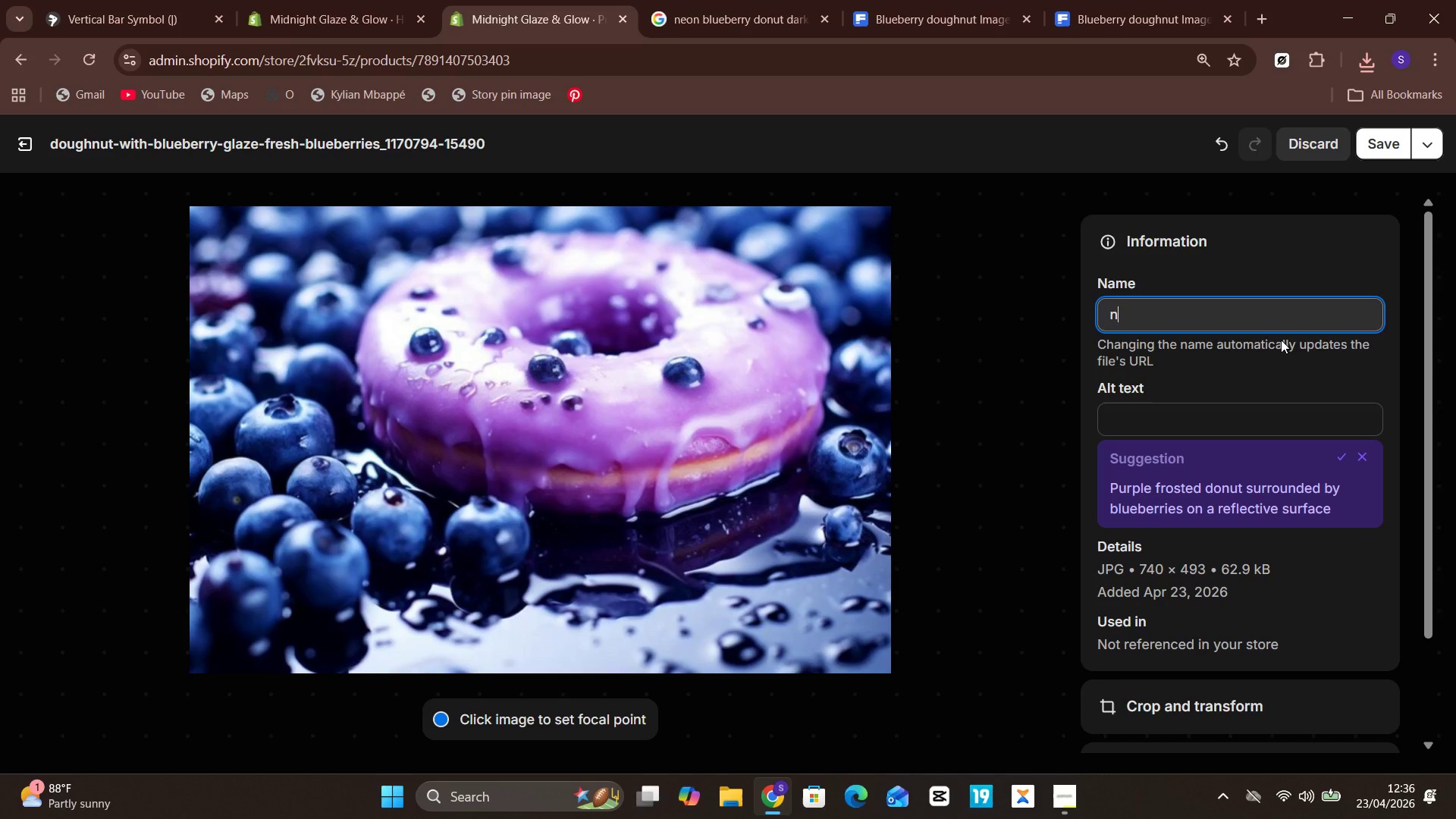 
key(Control+Z)
 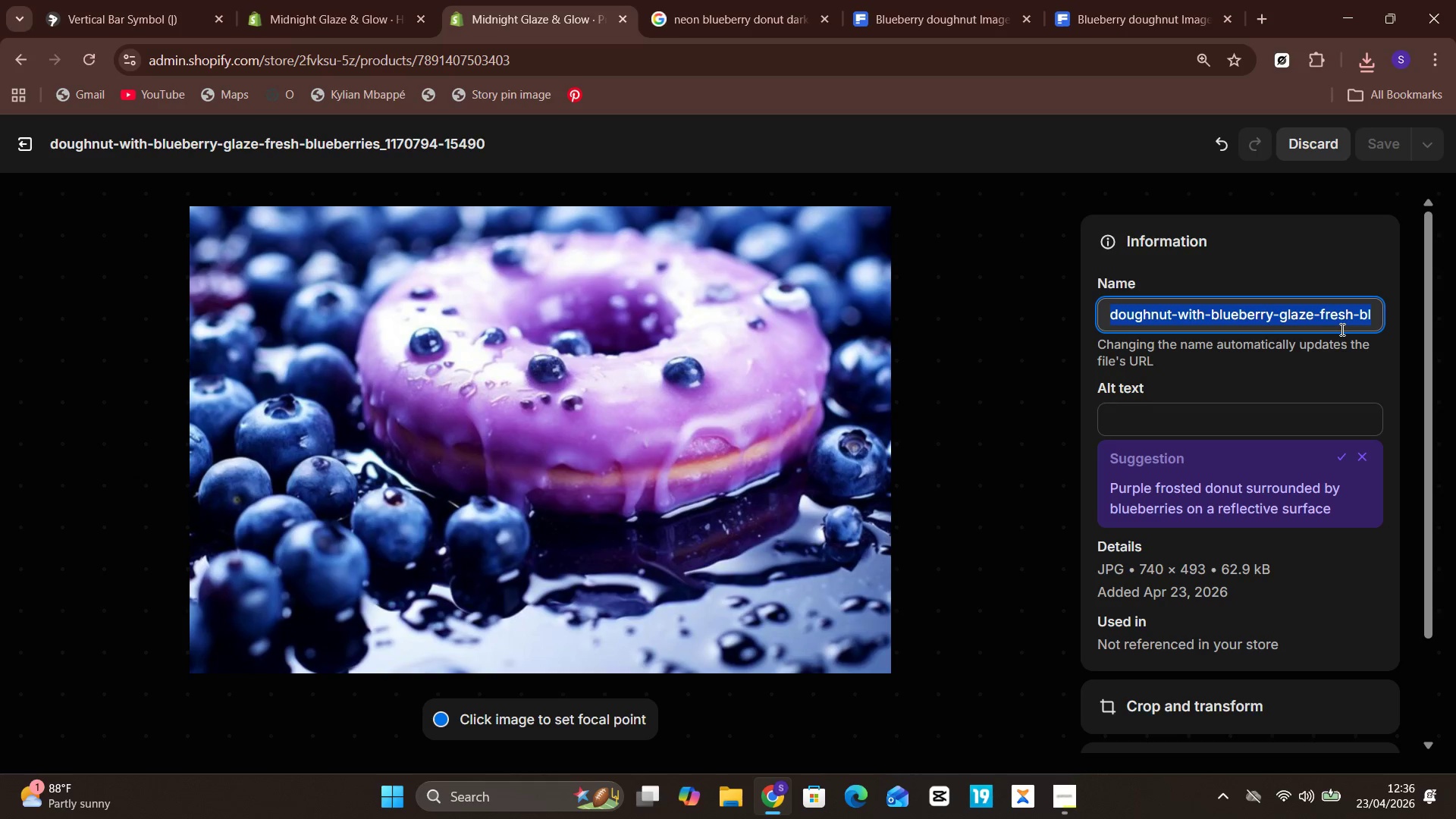 
left_click([1351, 325])
 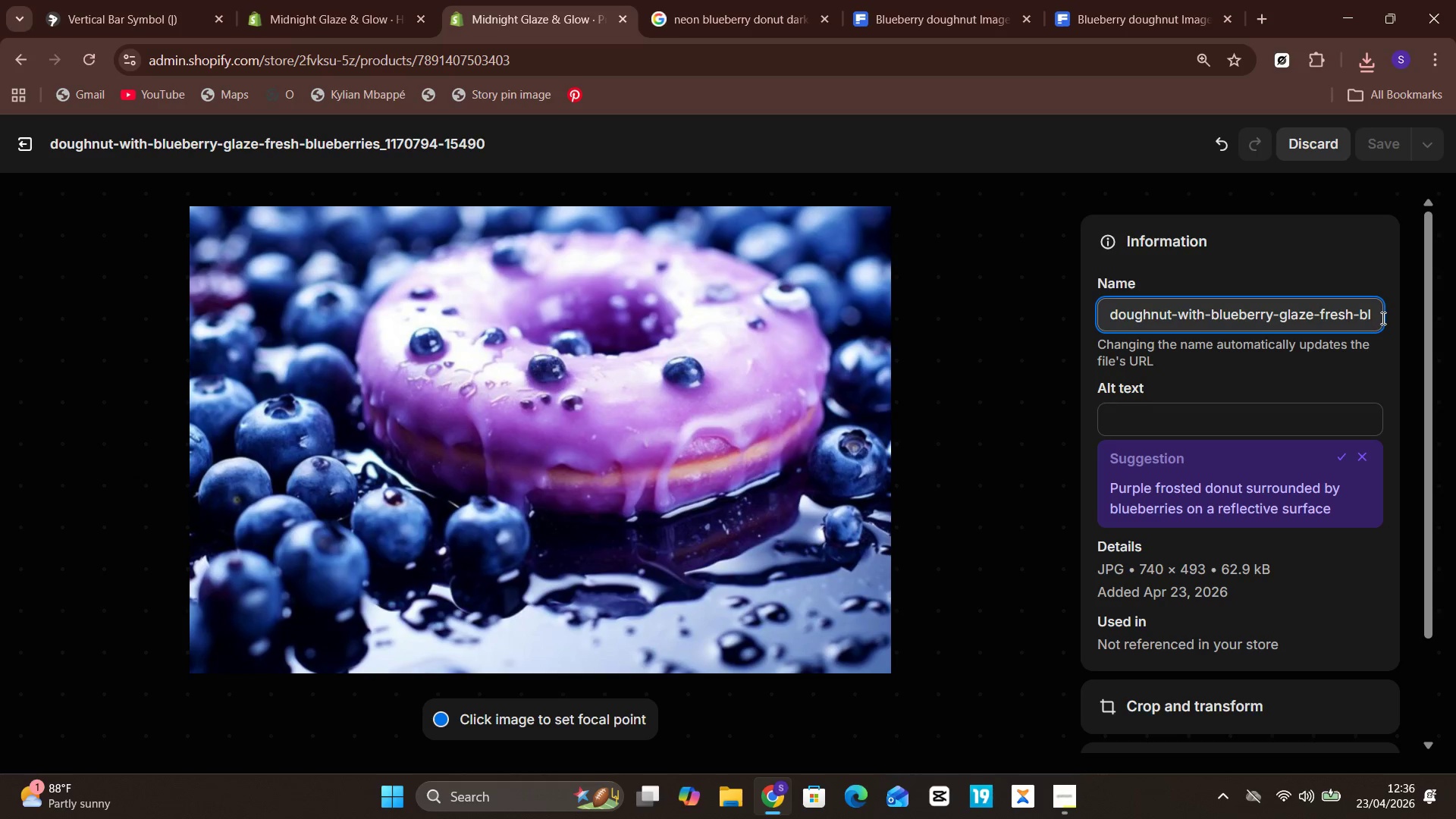 
left_click([1382, 317])
 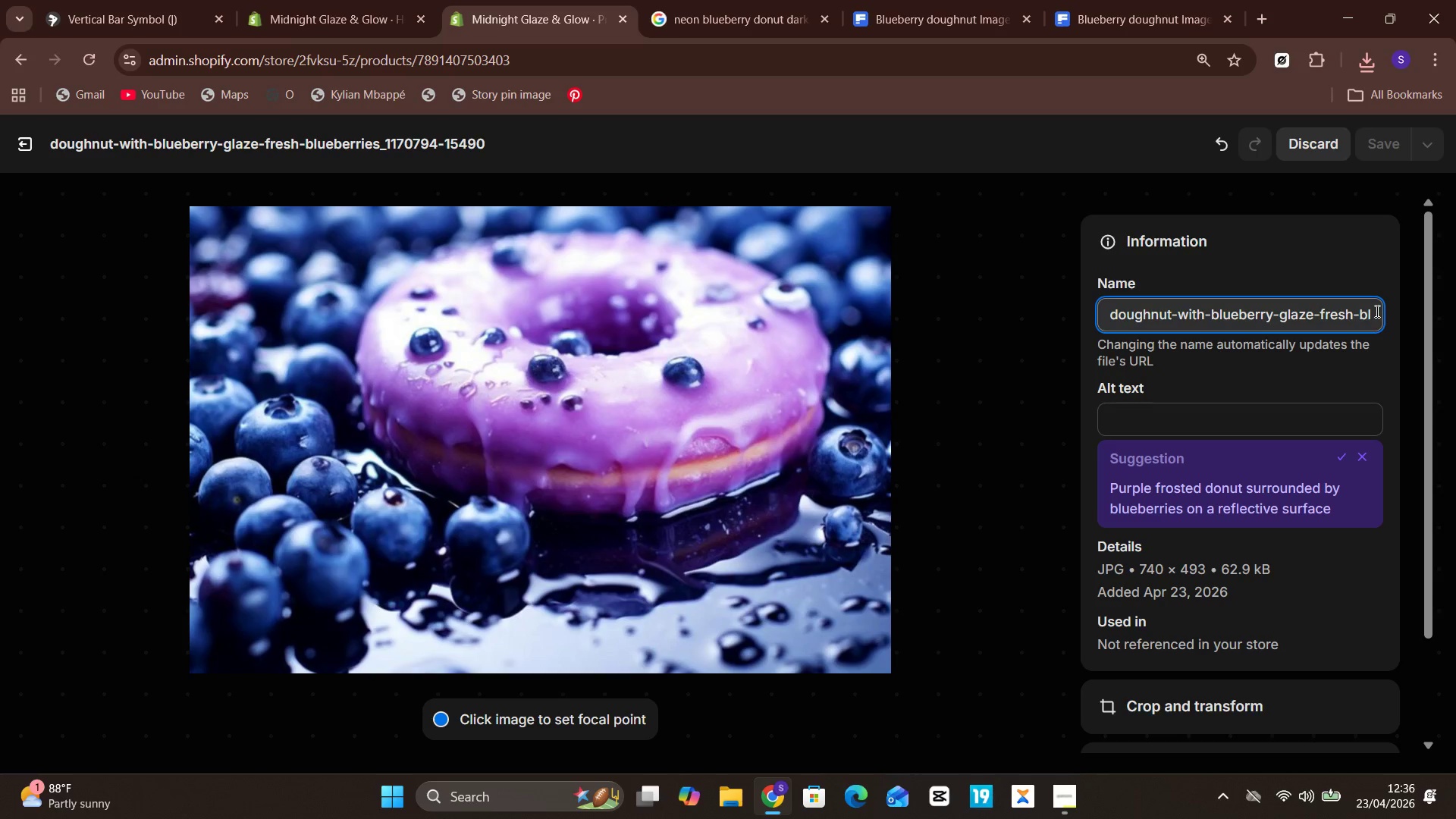 
left_click([1375, 310])
 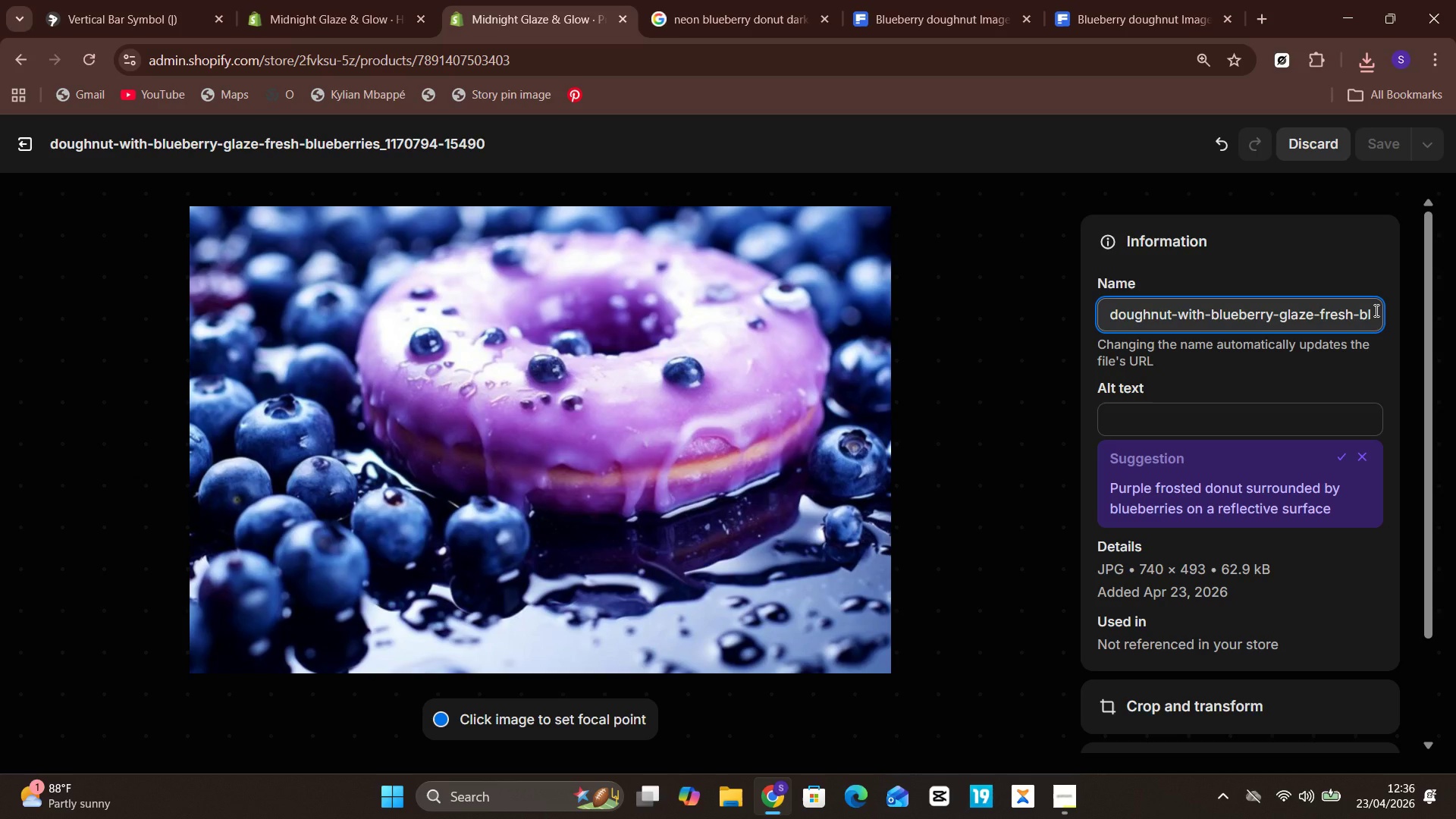 
left_click([1375, 310])
 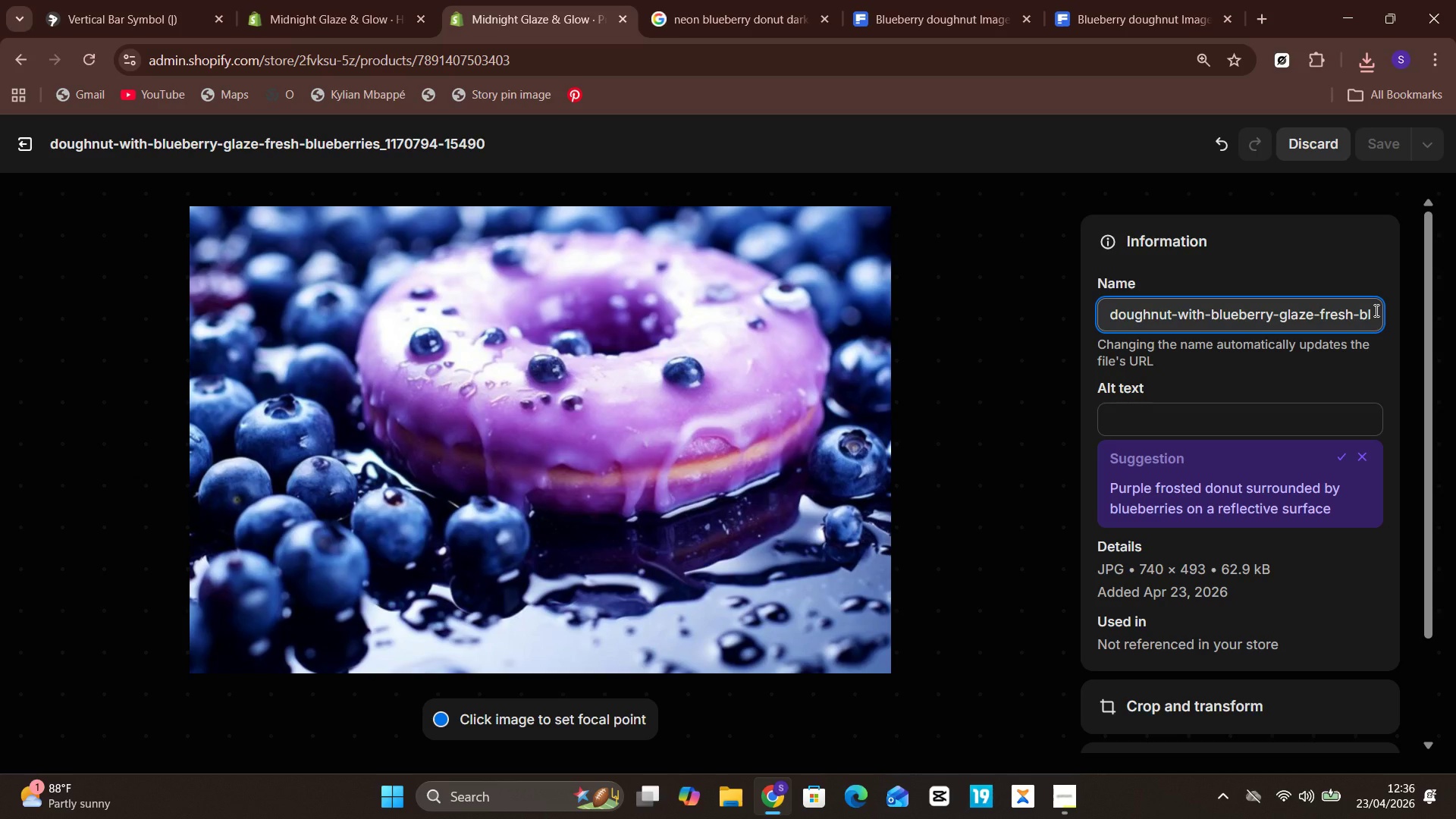 
left_click([1375, 310])
 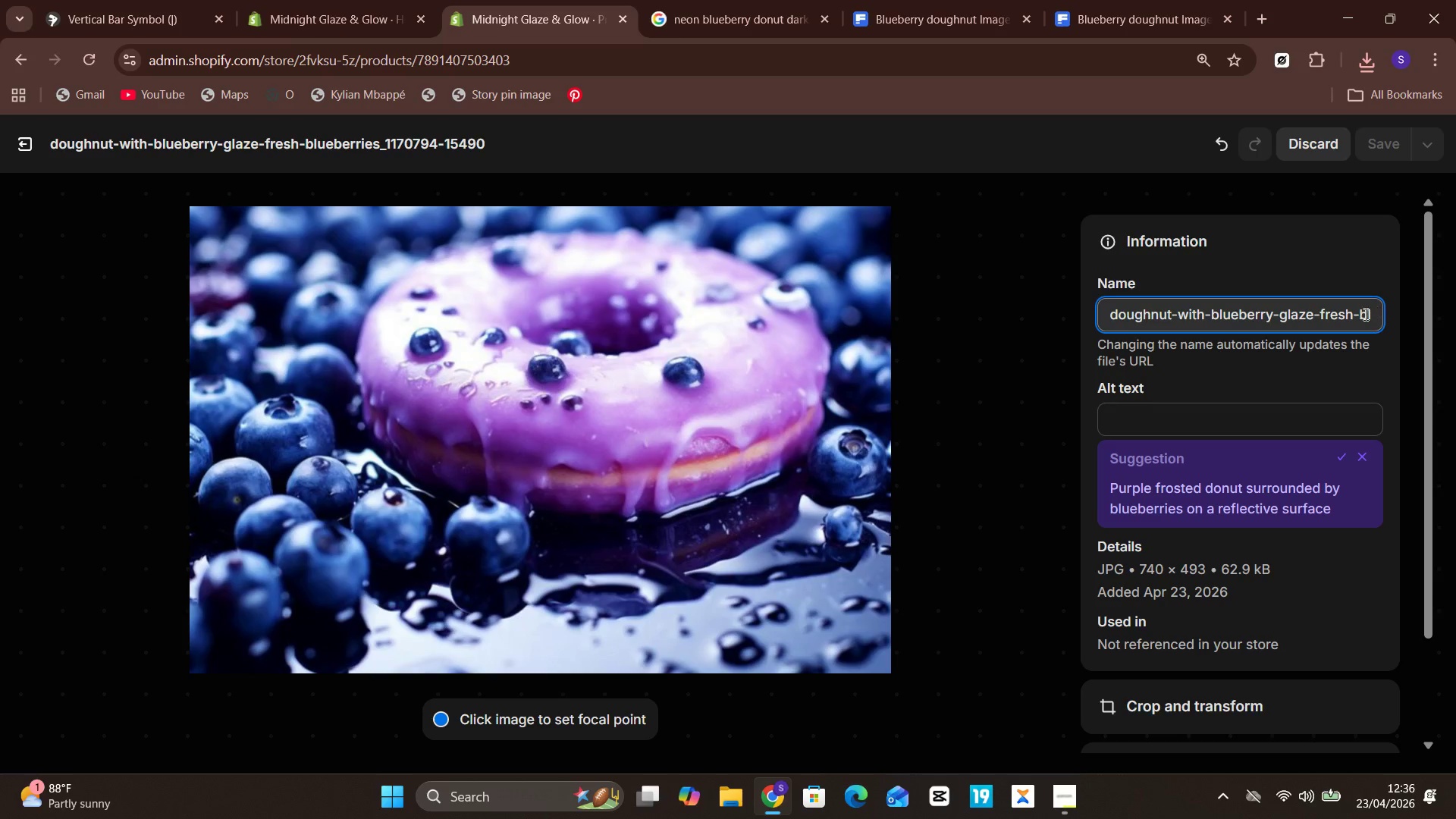 
left_click([1361, 315])
 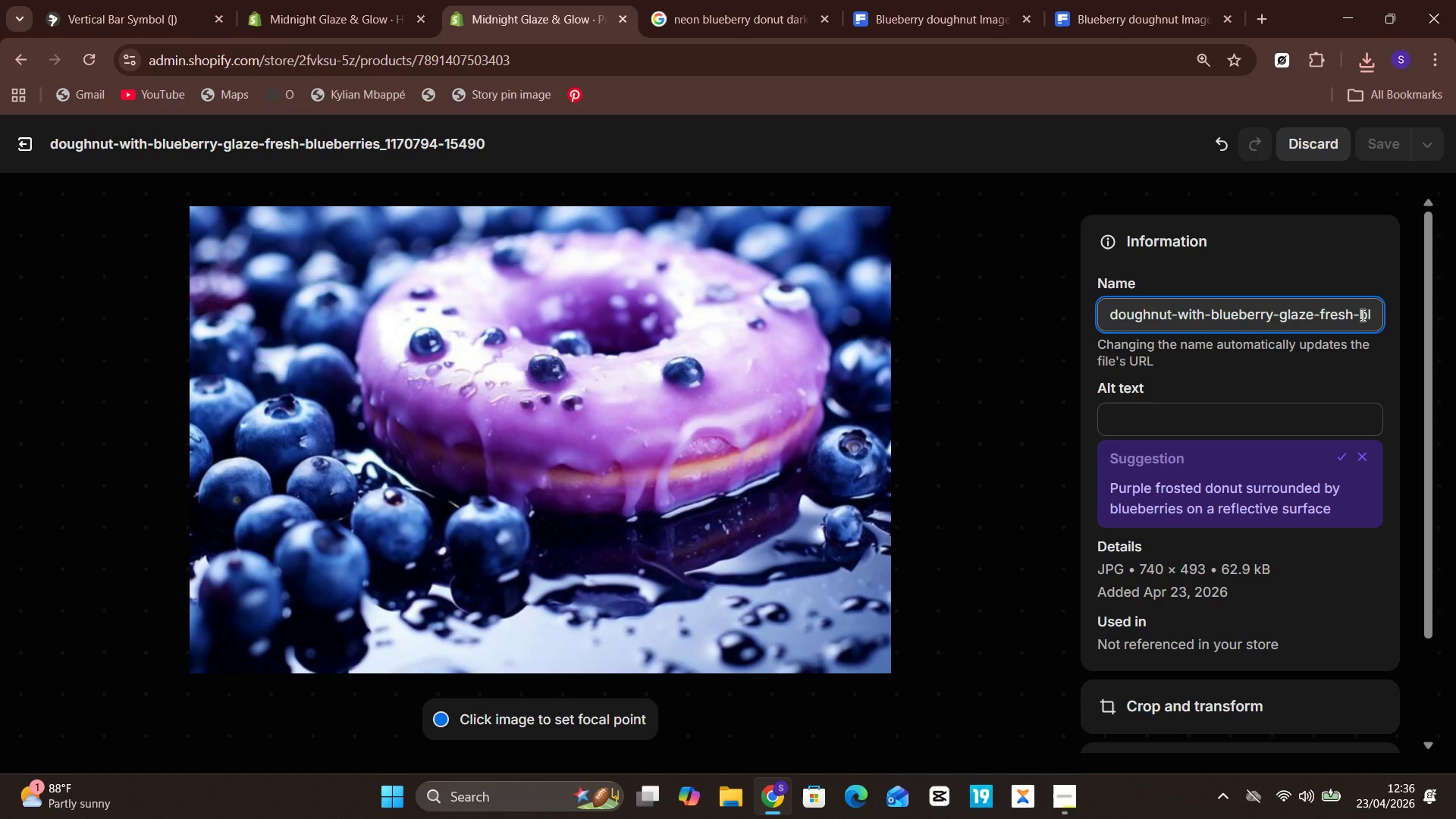 
hold_key(key=ArrowRight, duration=1.53)
 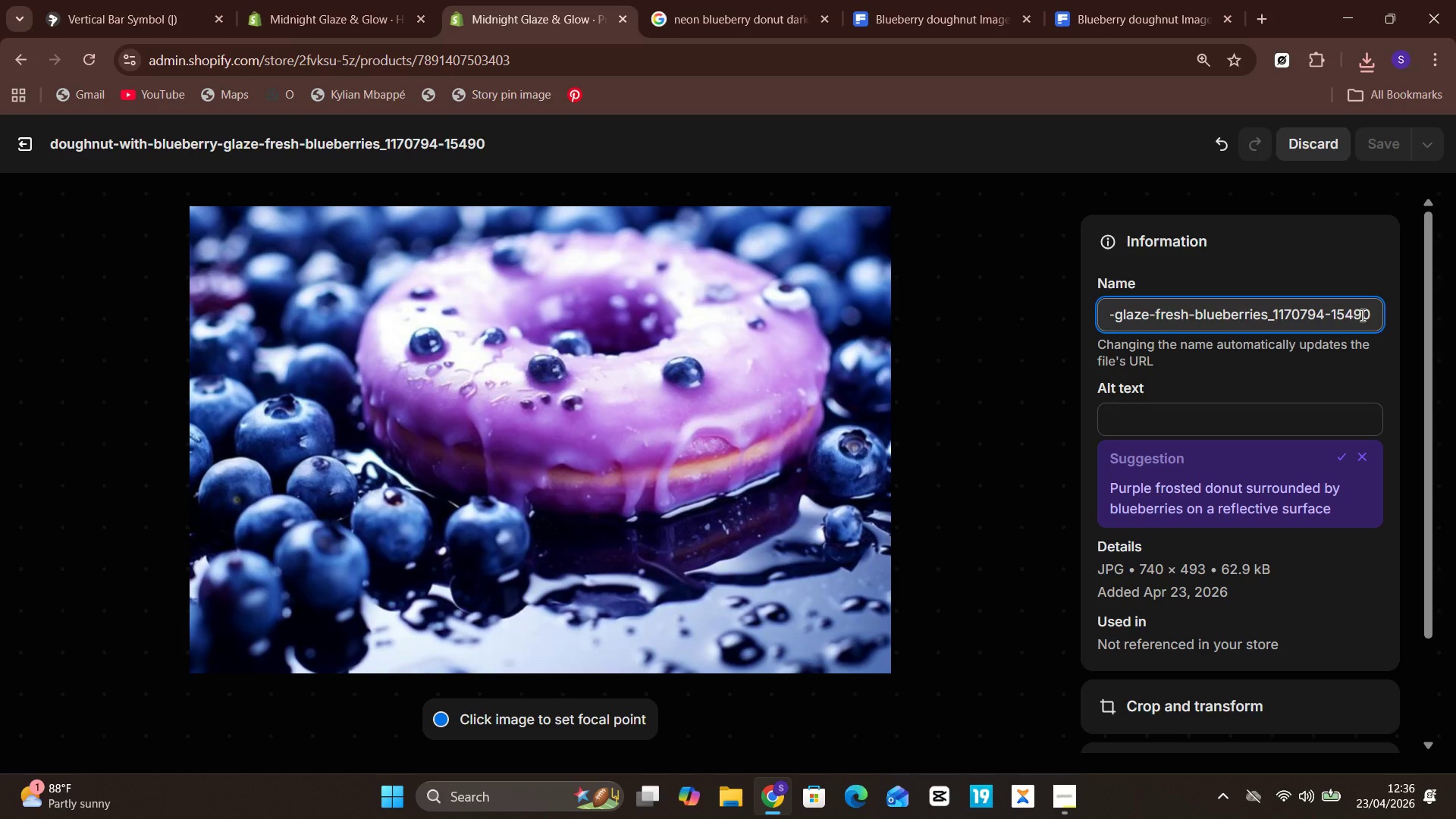 
hold_key(key=Unknown, duration=1.52)
 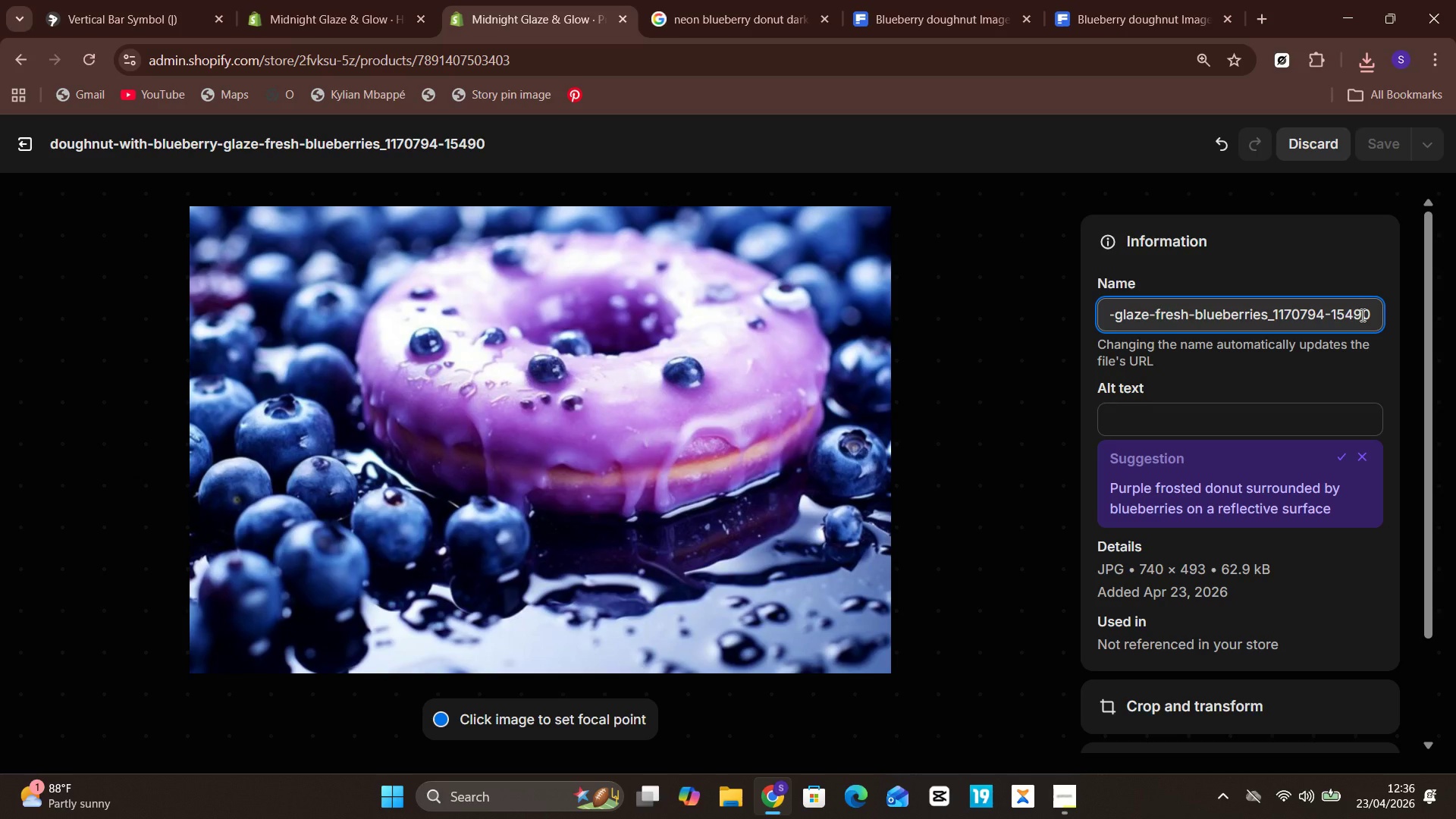 
hold_key(key=Unknown, duration=0.56)
 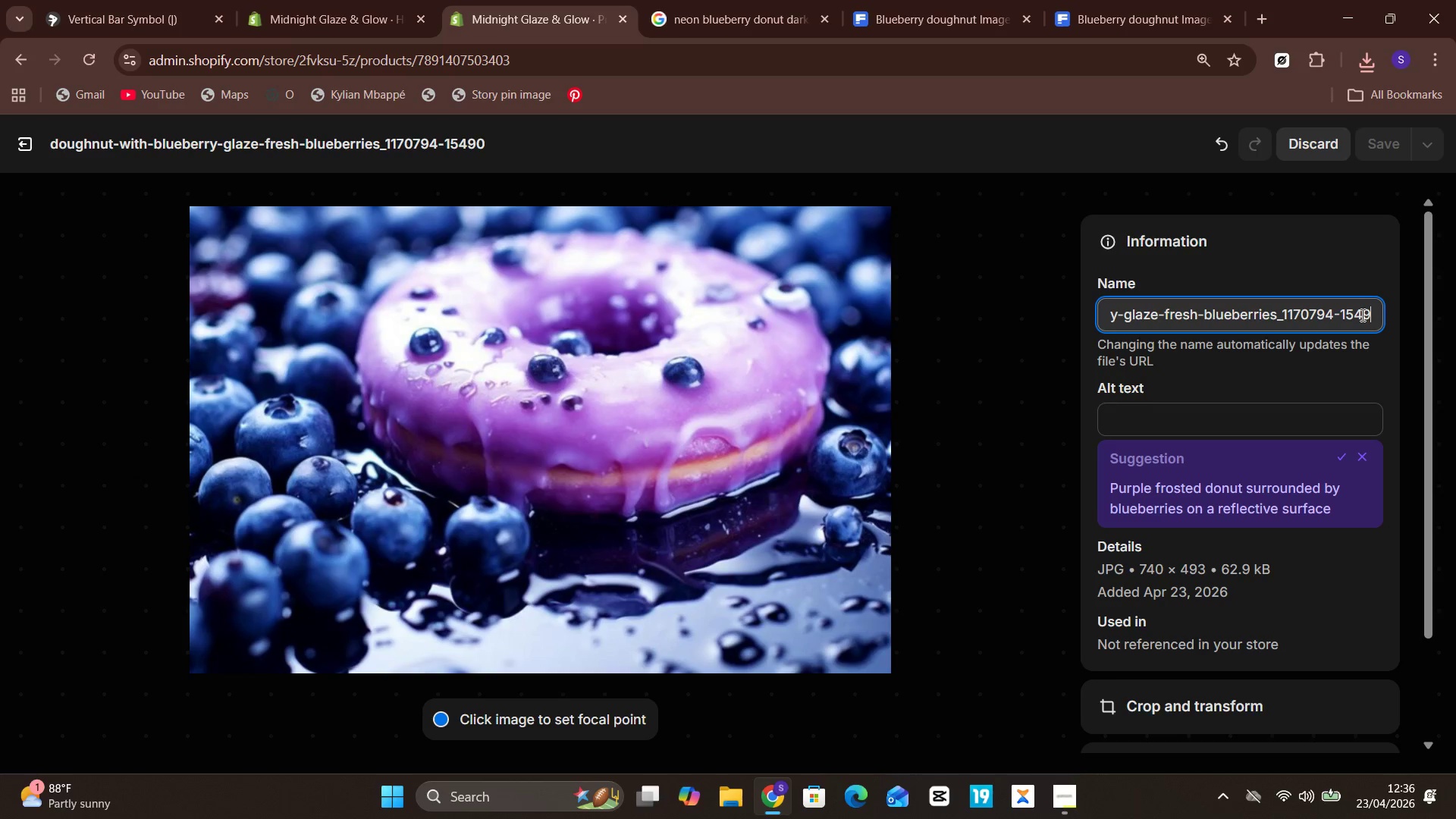 
hold_key(key=ArrowRight, duration=0.53)
 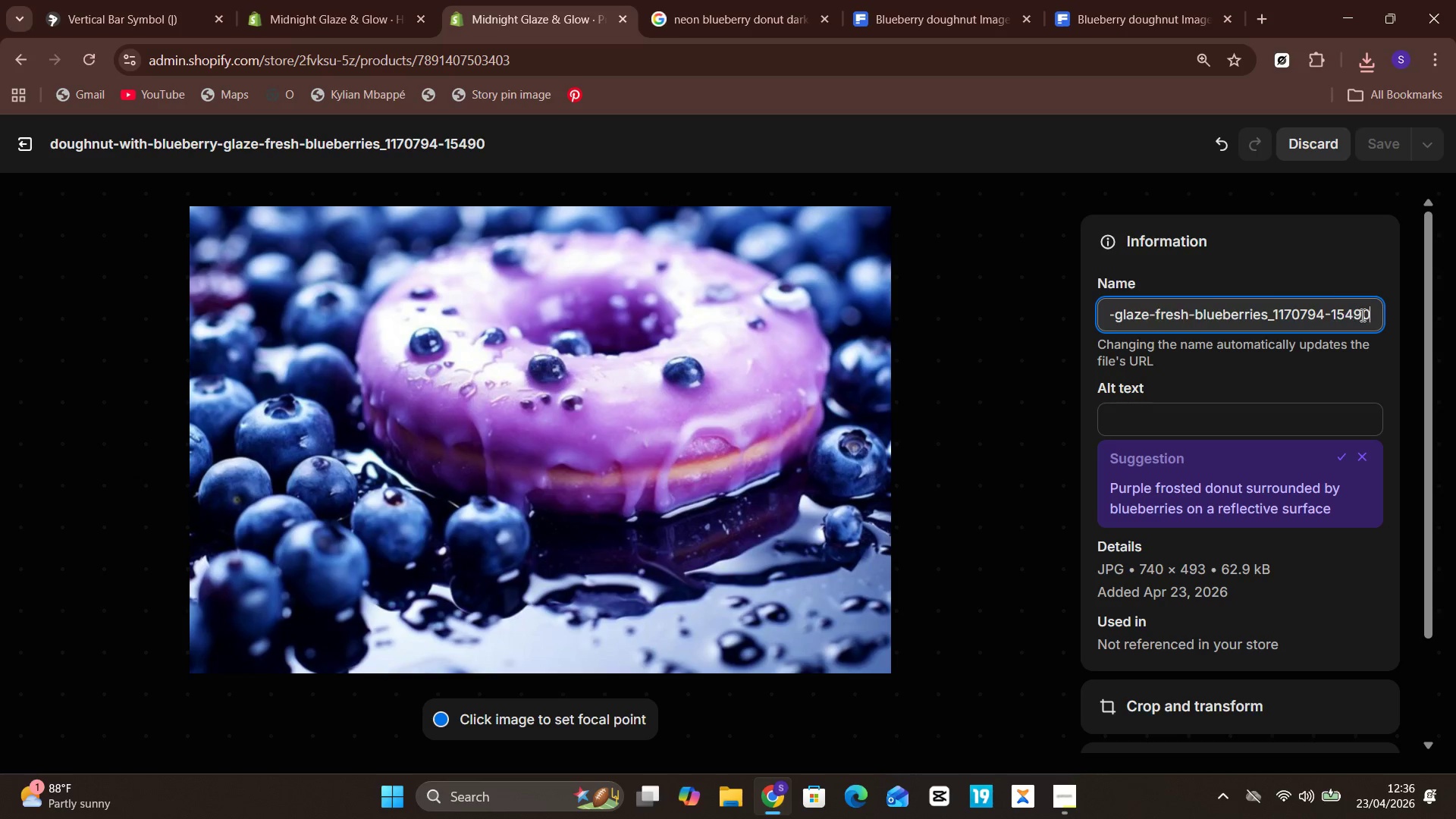 
key(Backspace)
 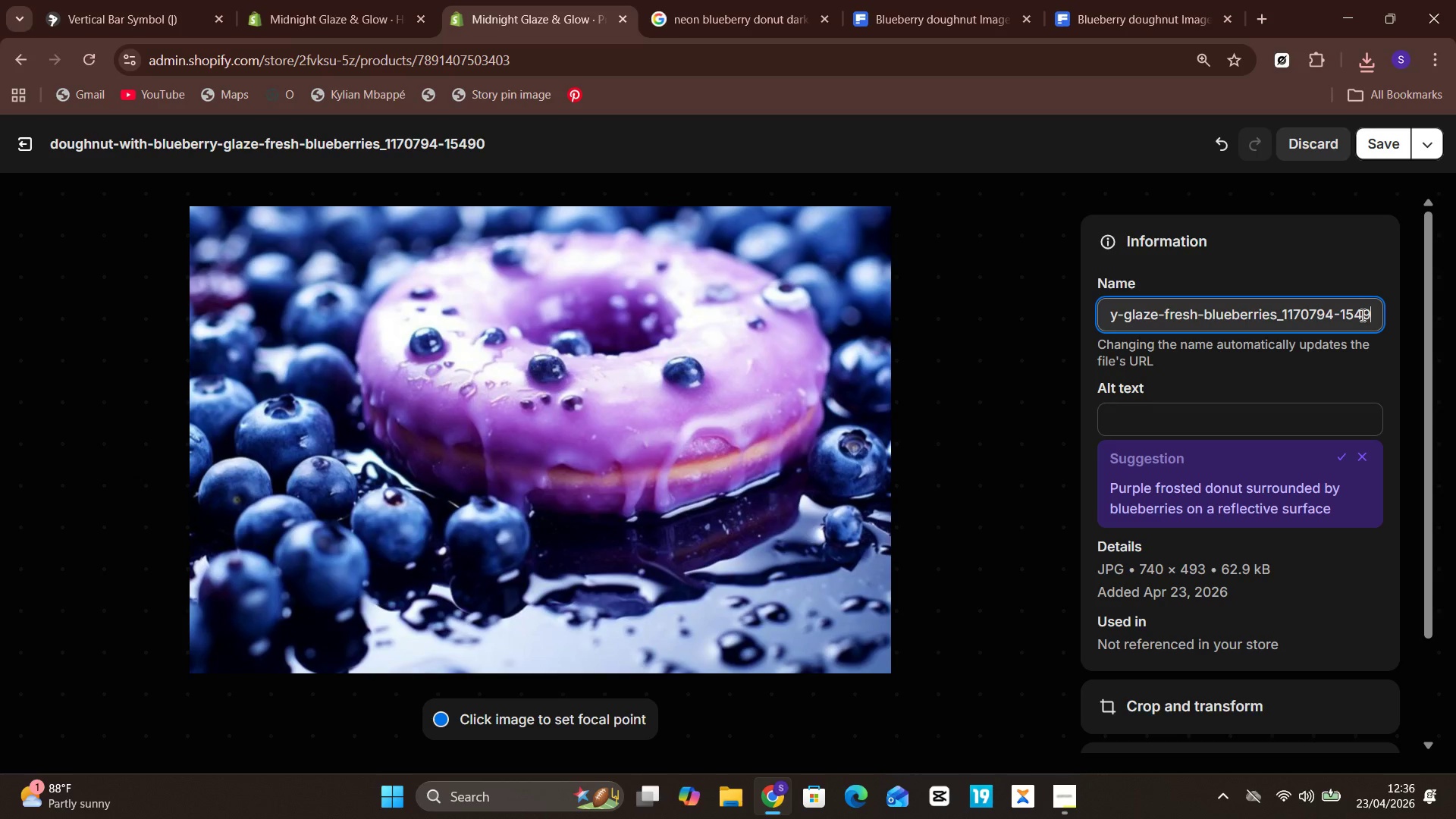 
hold_key(key=Backspace, duration=0.75)
 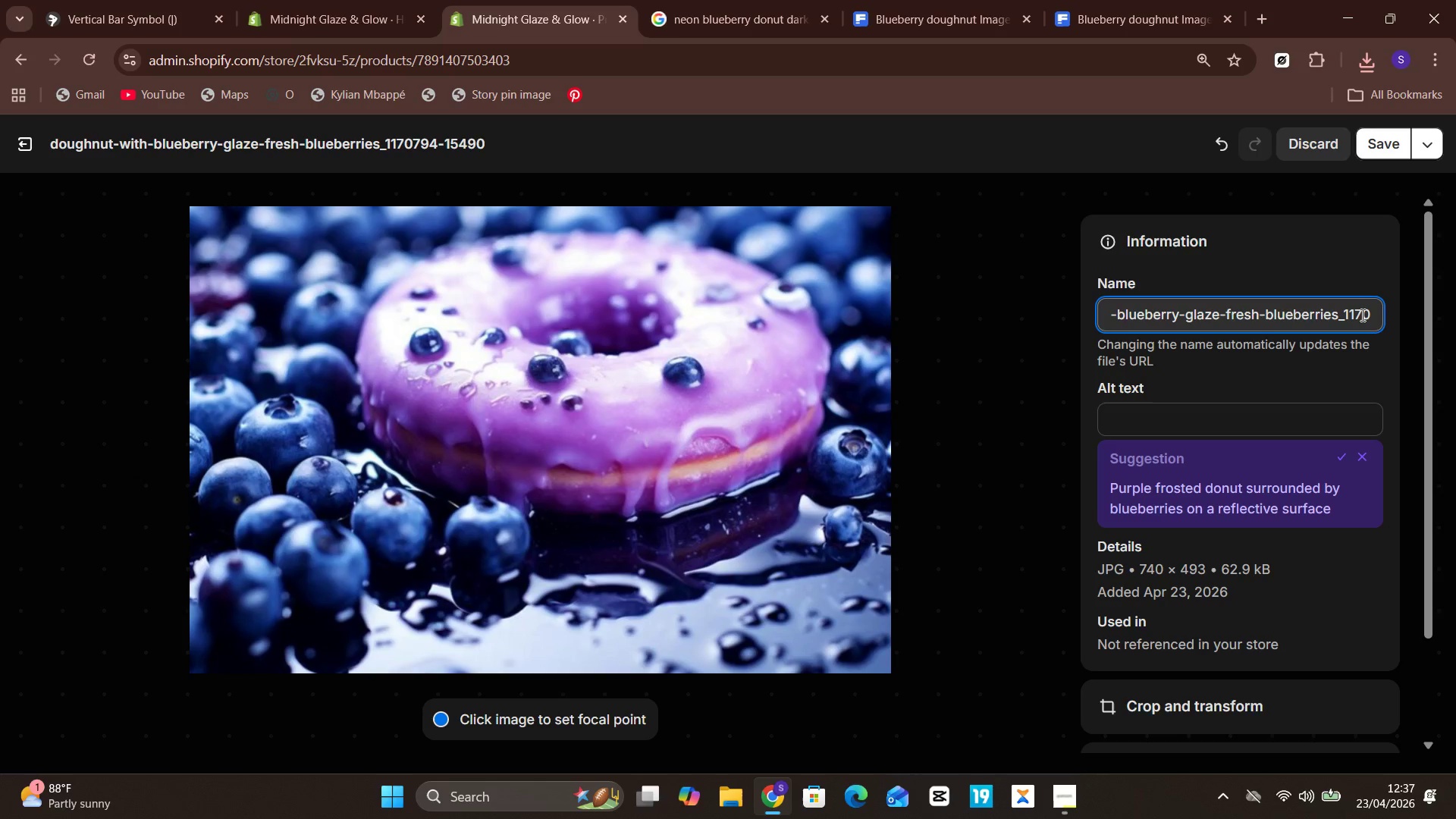 
hold_key(key=Backspace, duration=0.38)
 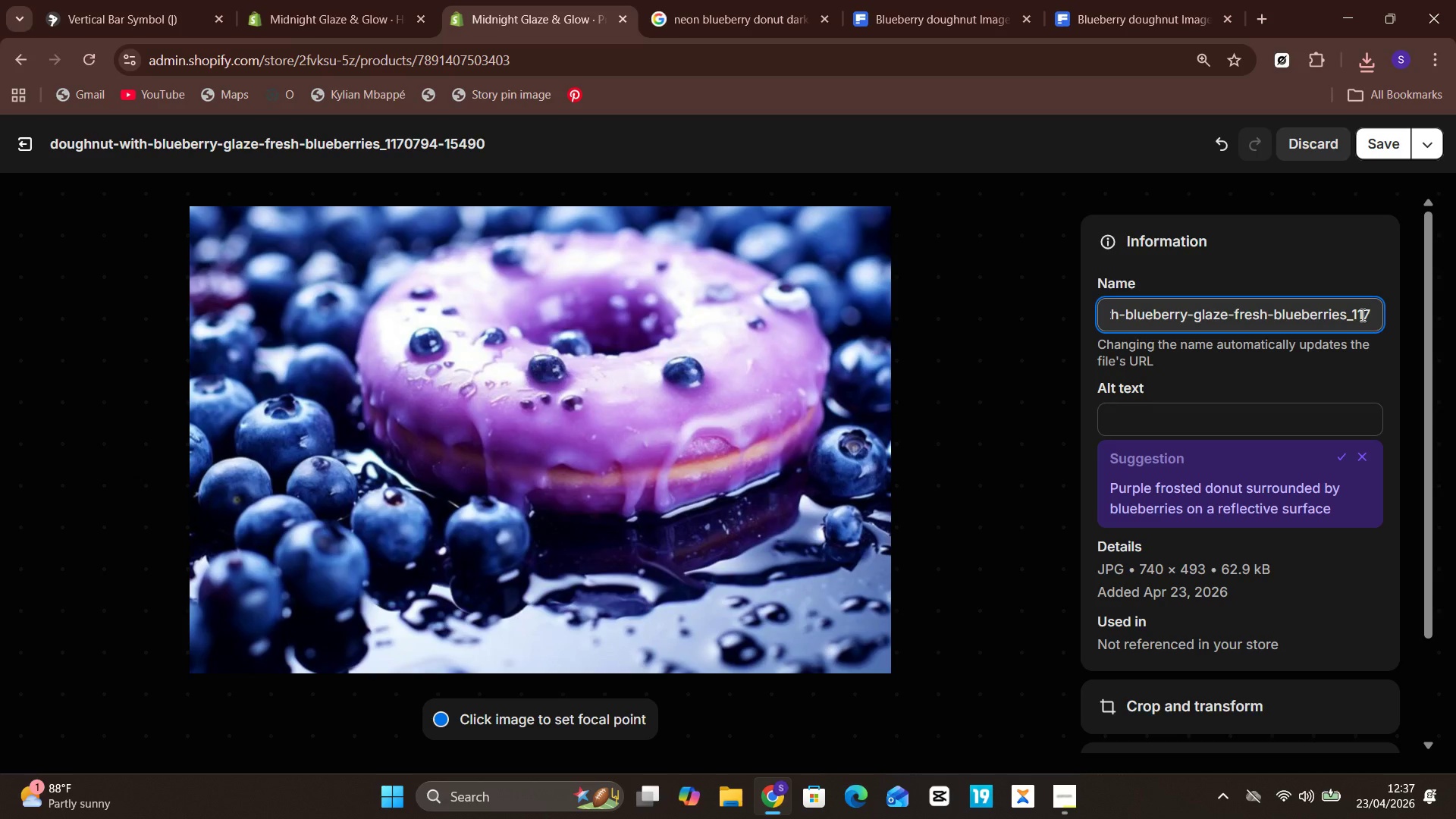 
hold_key(key=Backspace, duration=0.44)
 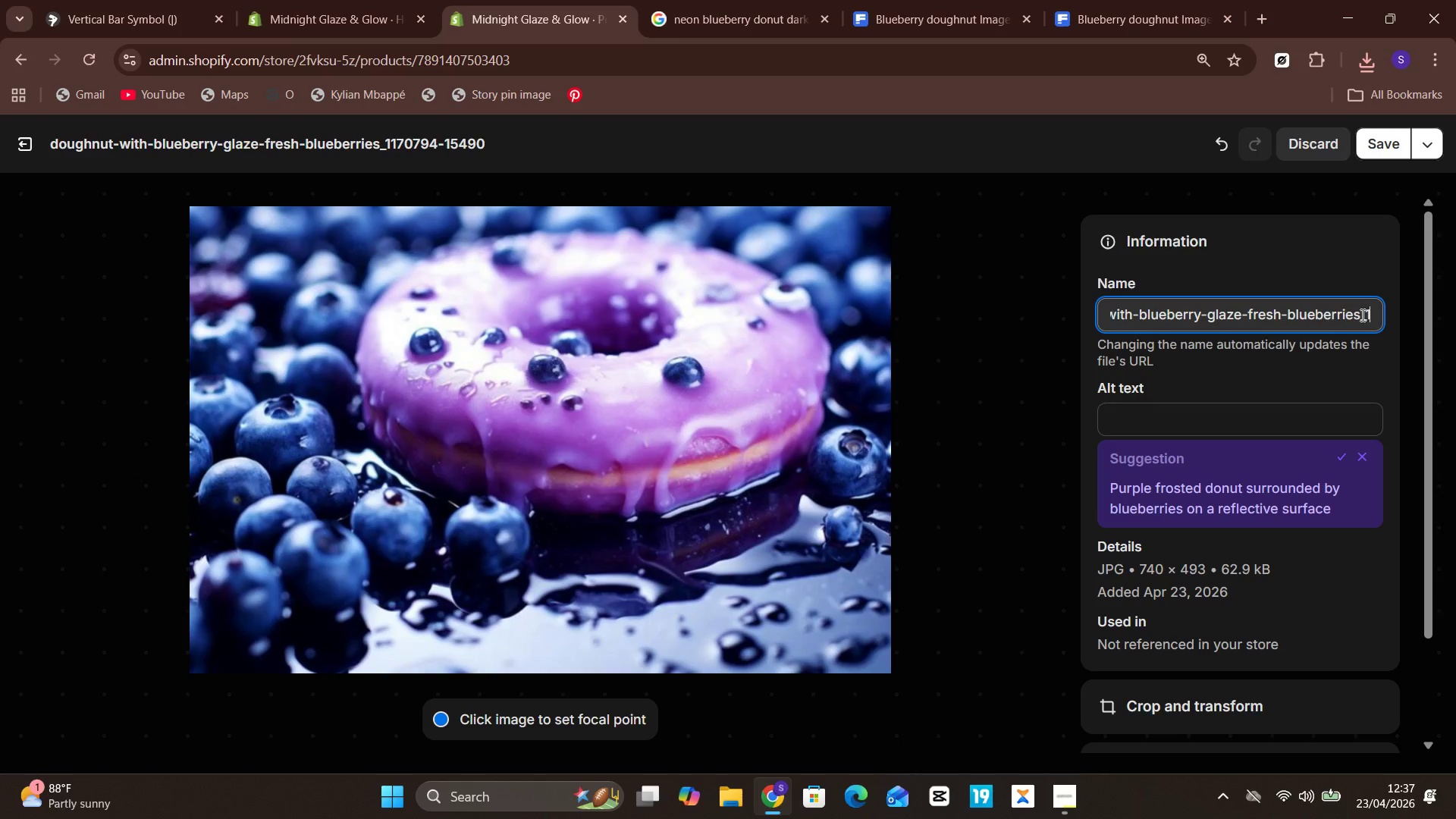 
key(Backspace)
 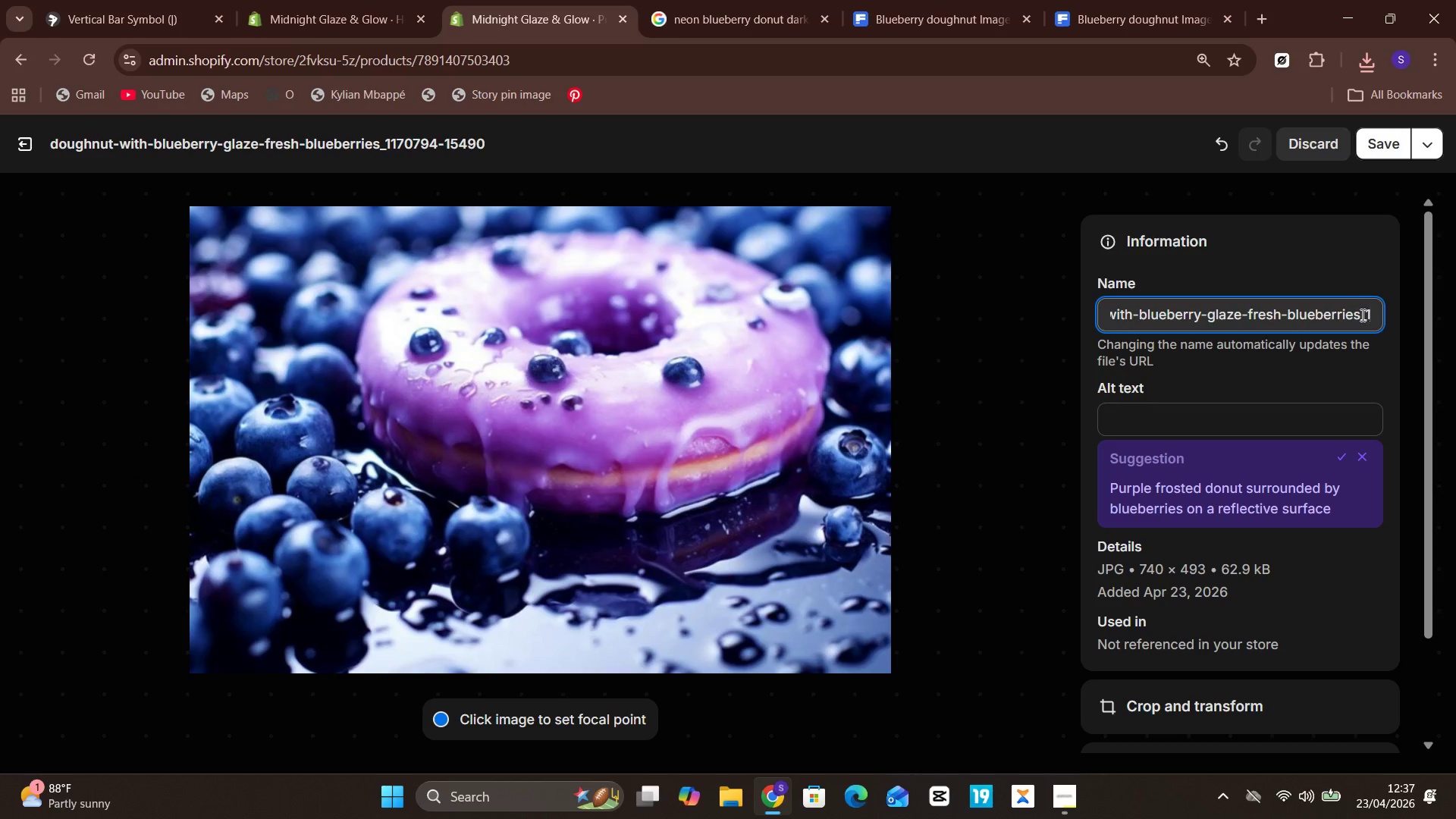 
key(Backspace)
 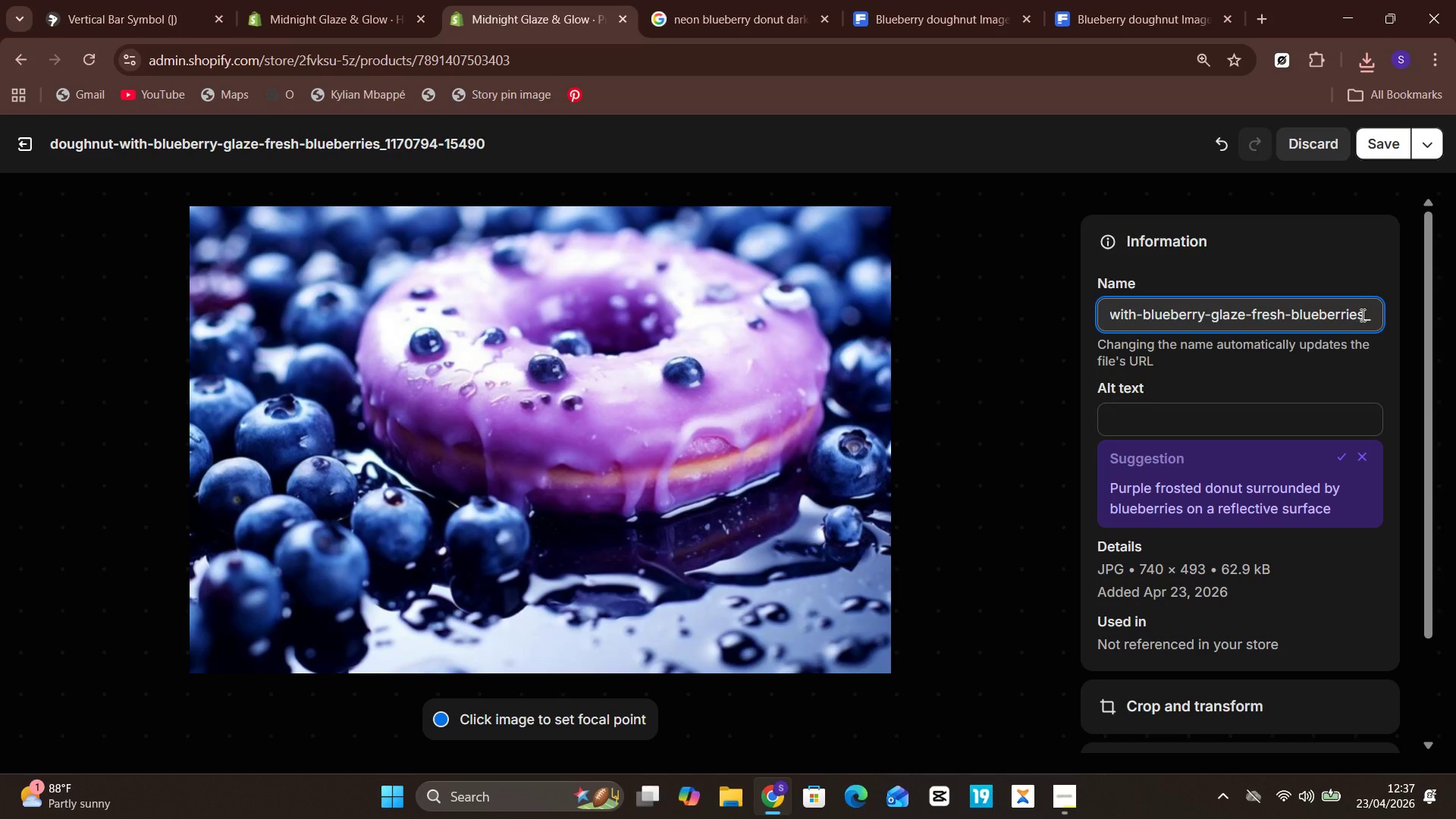 
key(Backspace)
 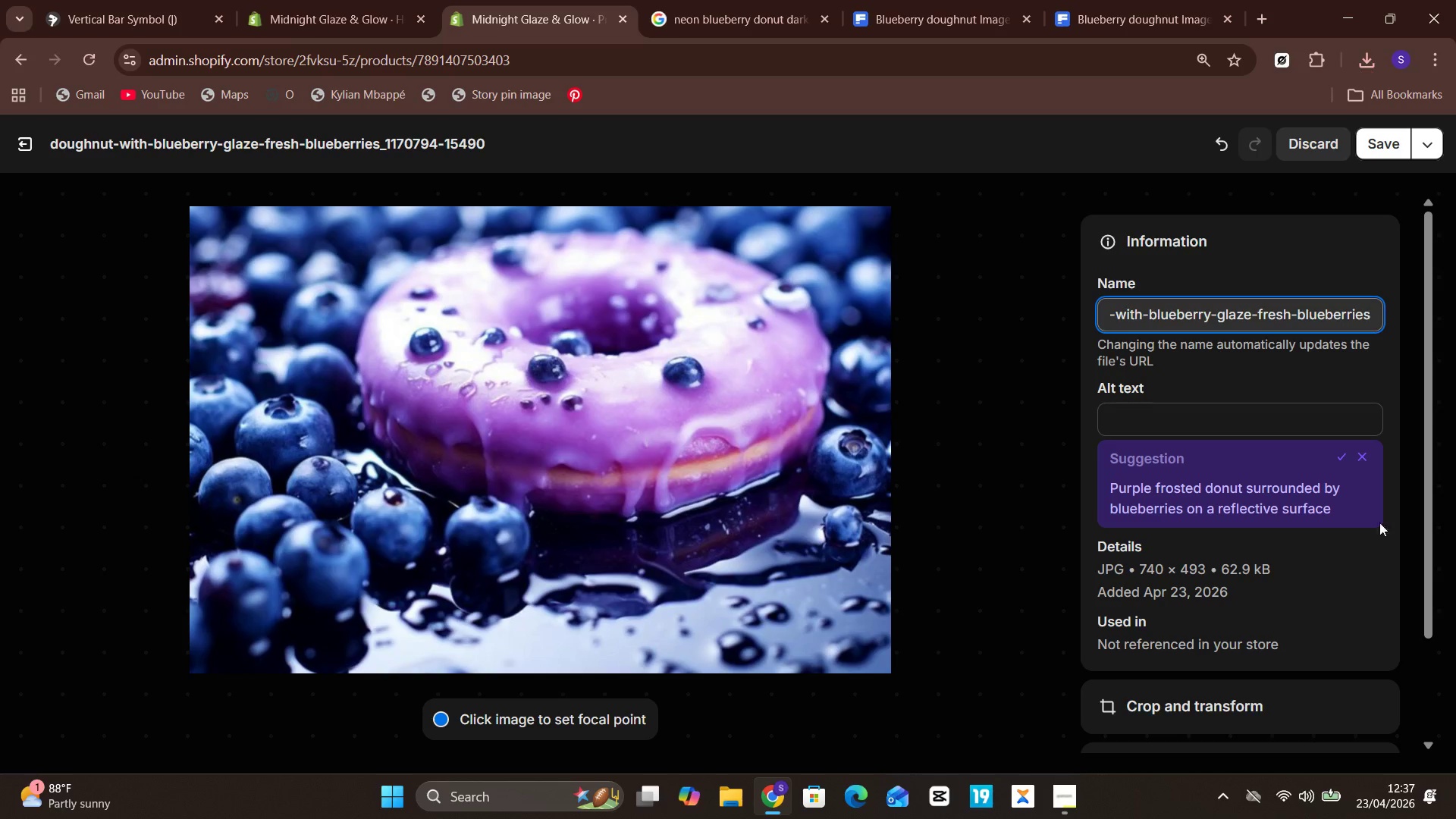 
left_click([1279, 421])
 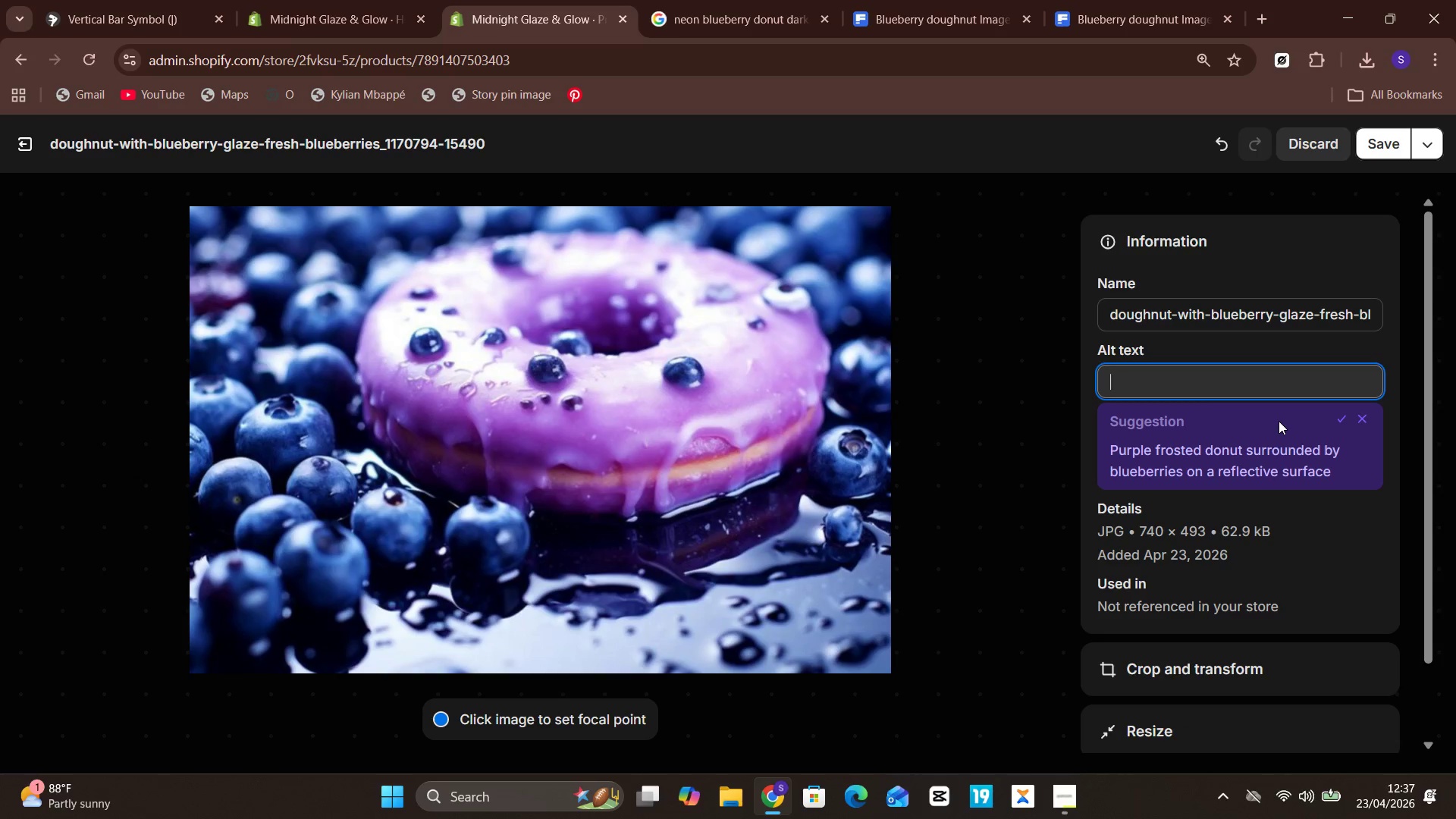 
key(CapsLock)
 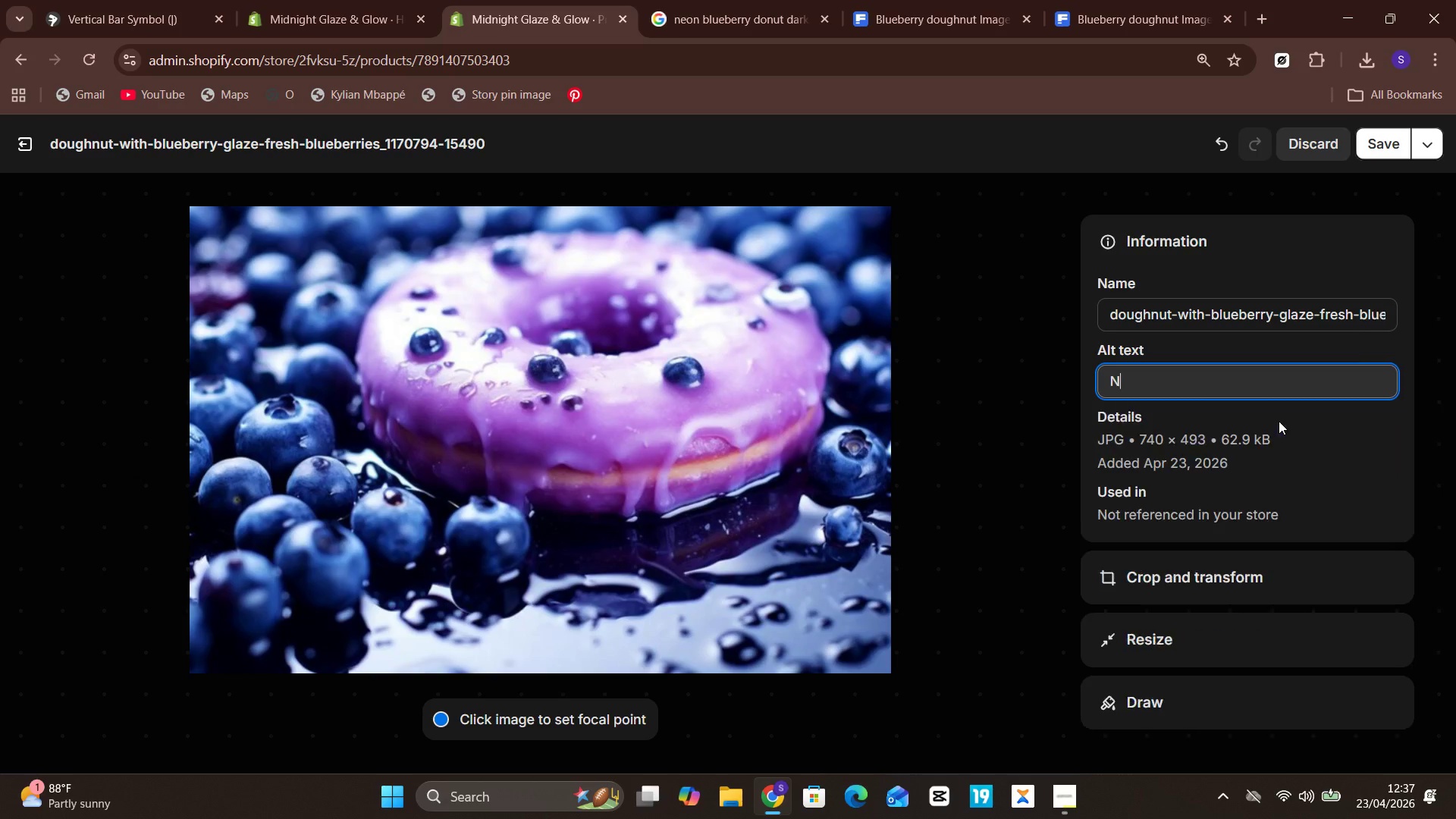 
key(N)
 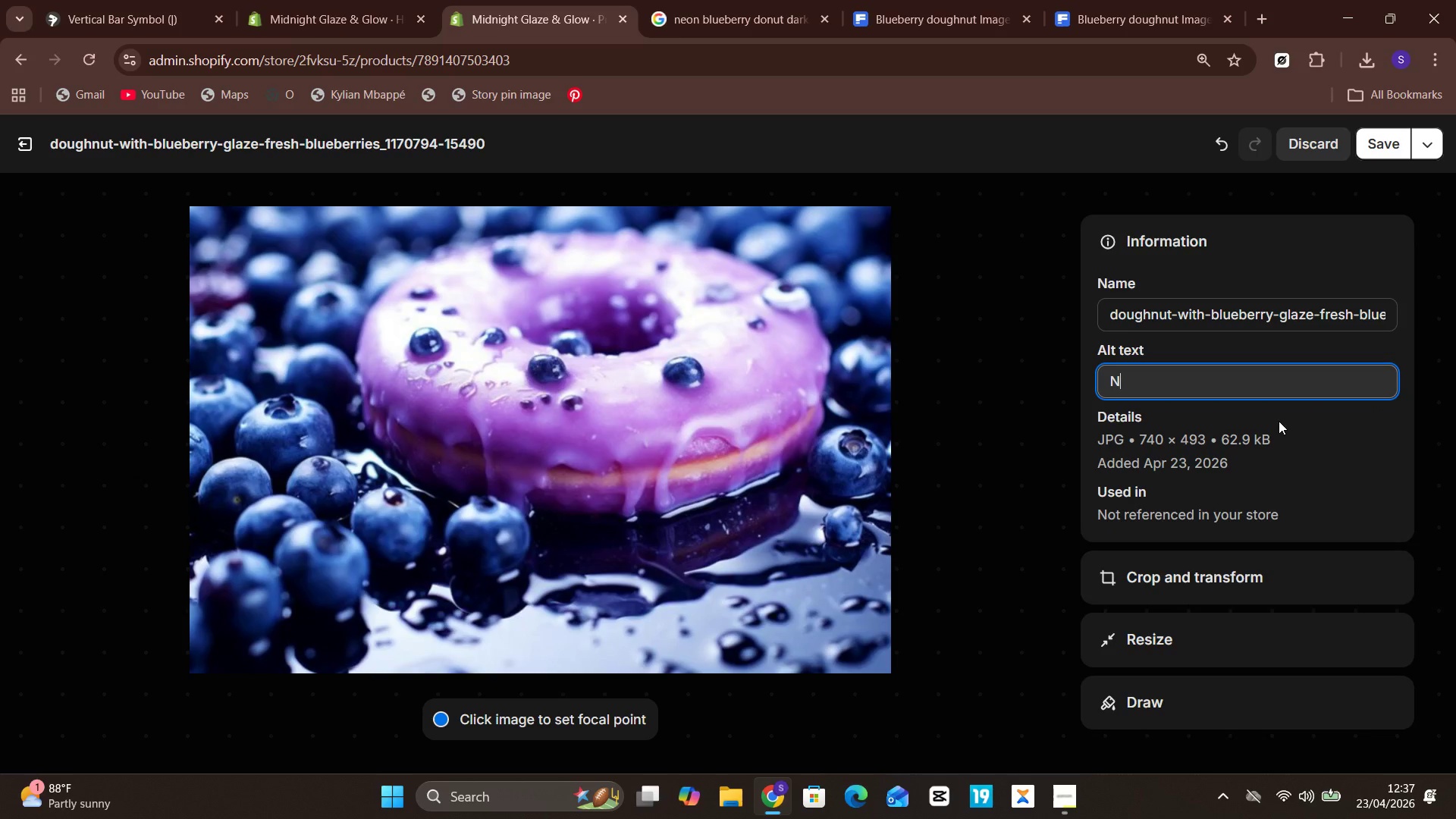 
key(CapsLock)
 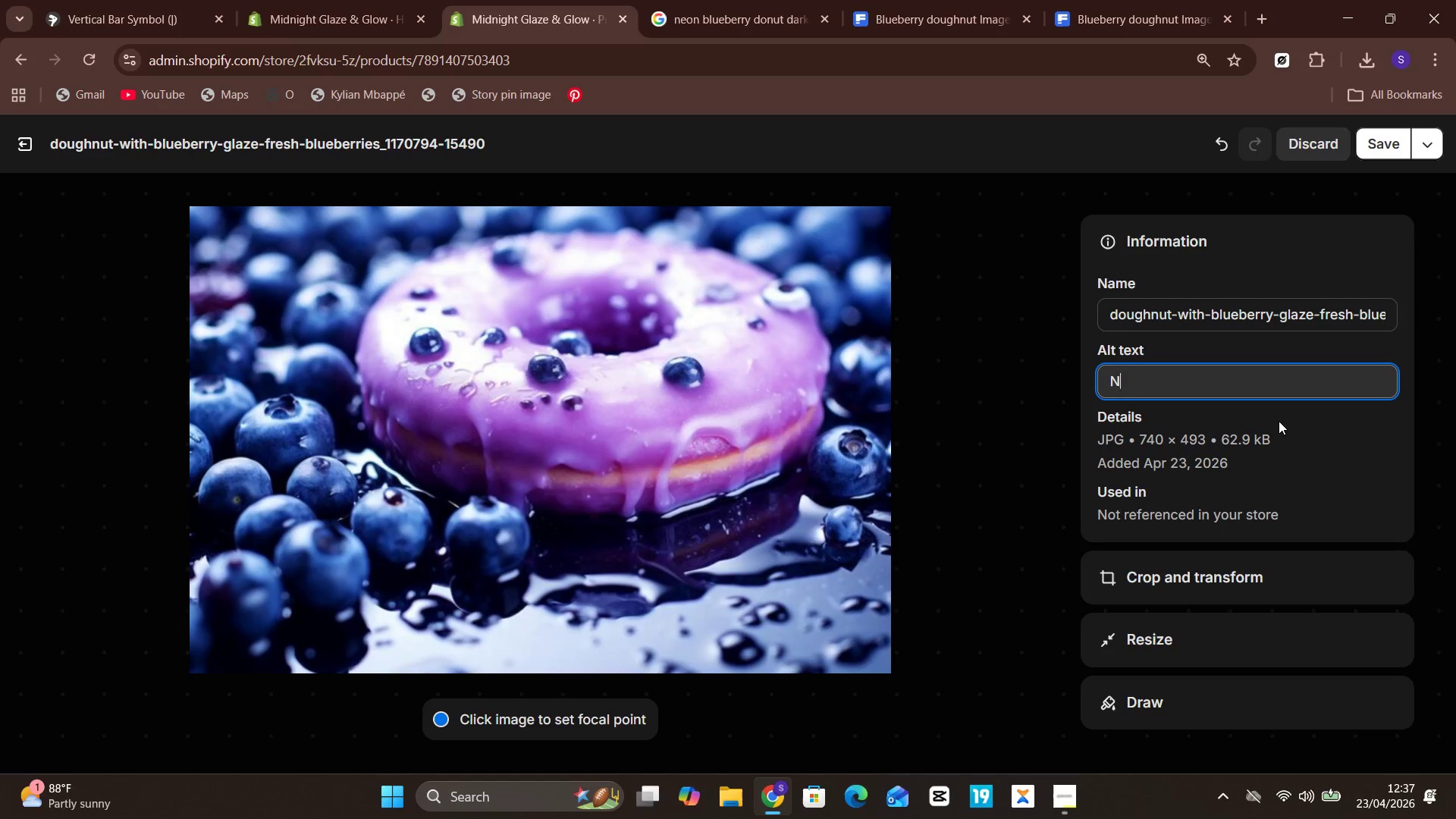 
key(E)
 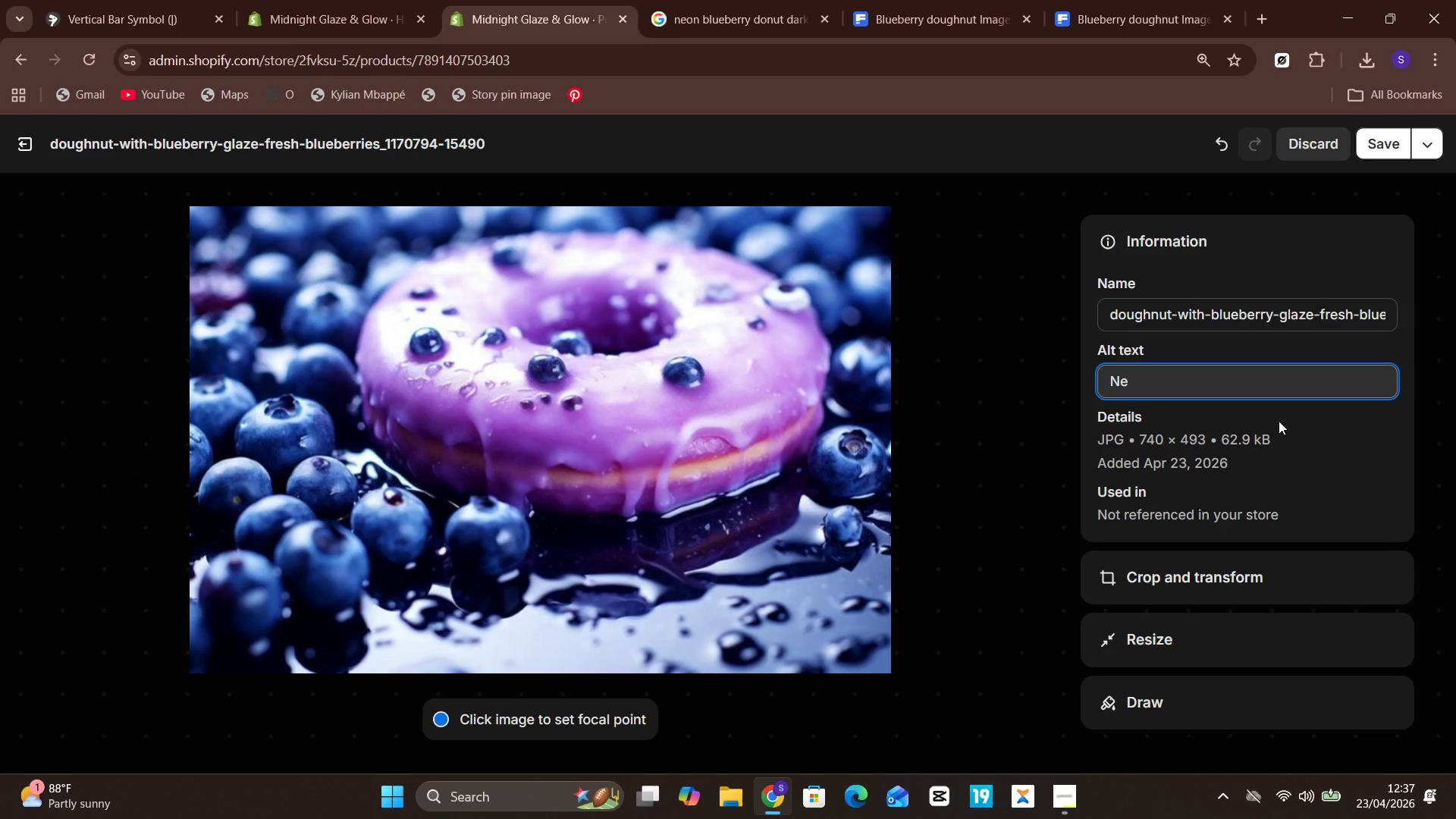 
wait(5.31)
 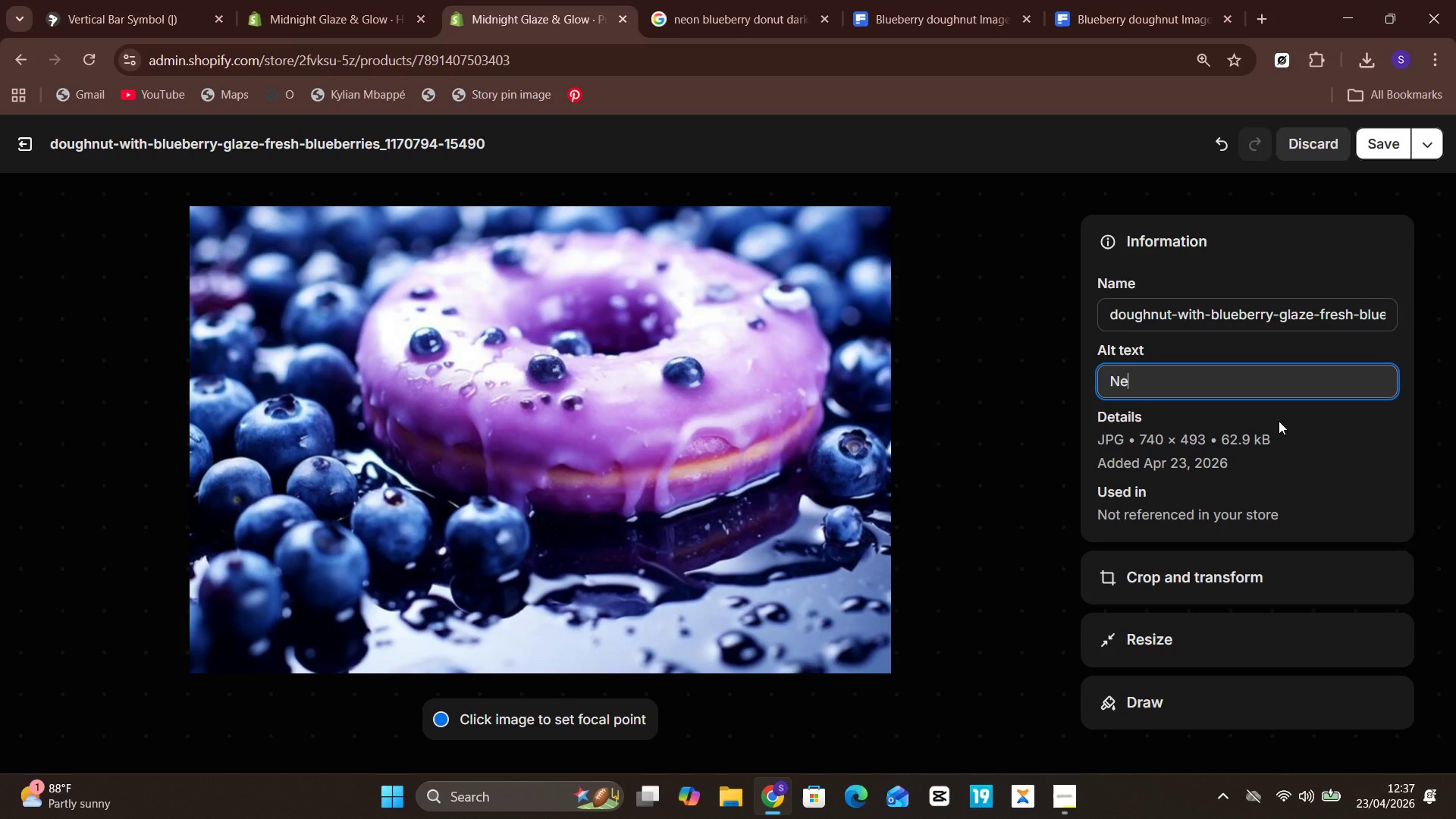 
type(on blueberry donut with electric blue glaze and glow-inspired decoration on a dark background)
 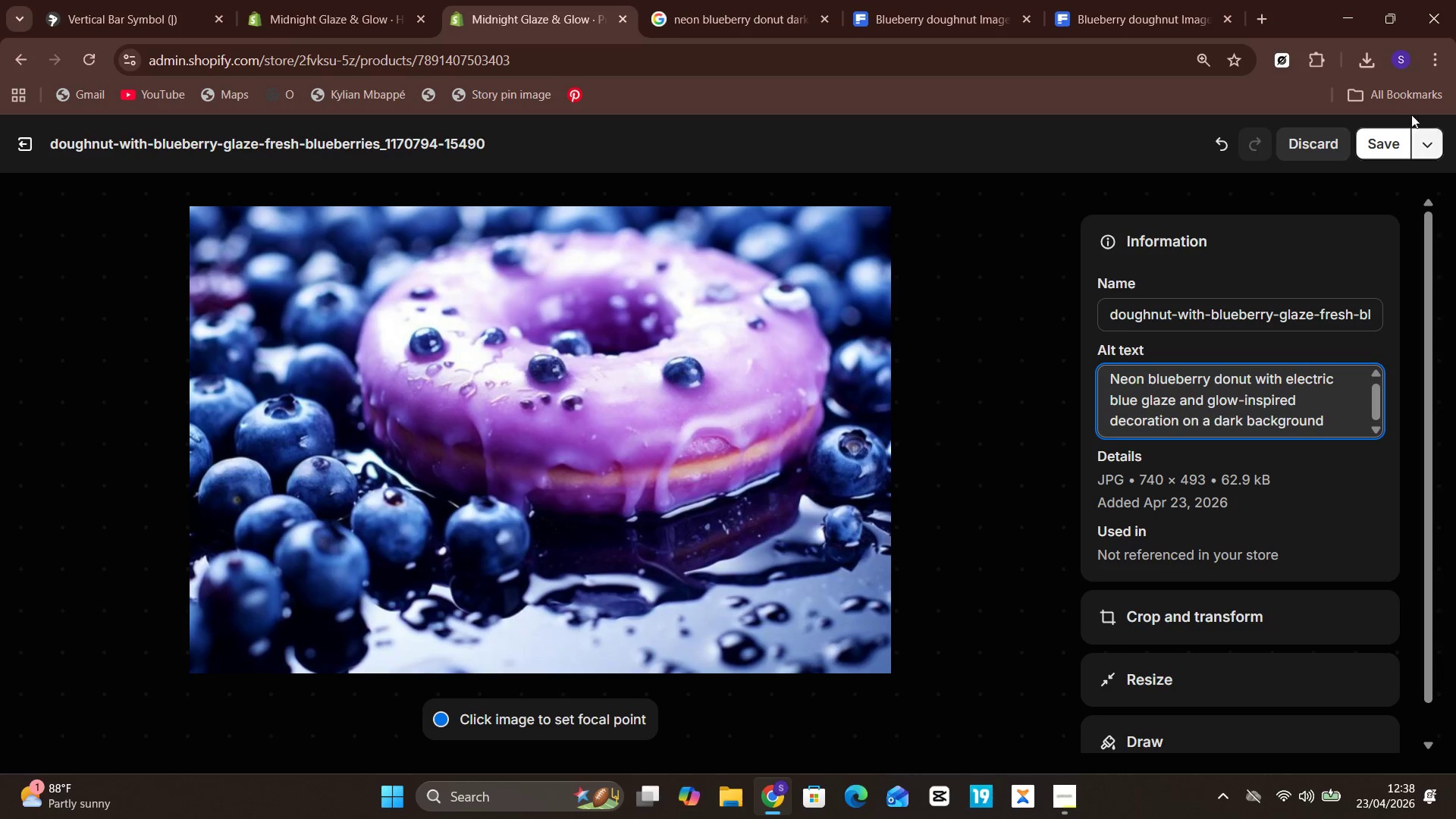 
left_click([1367, 143])
 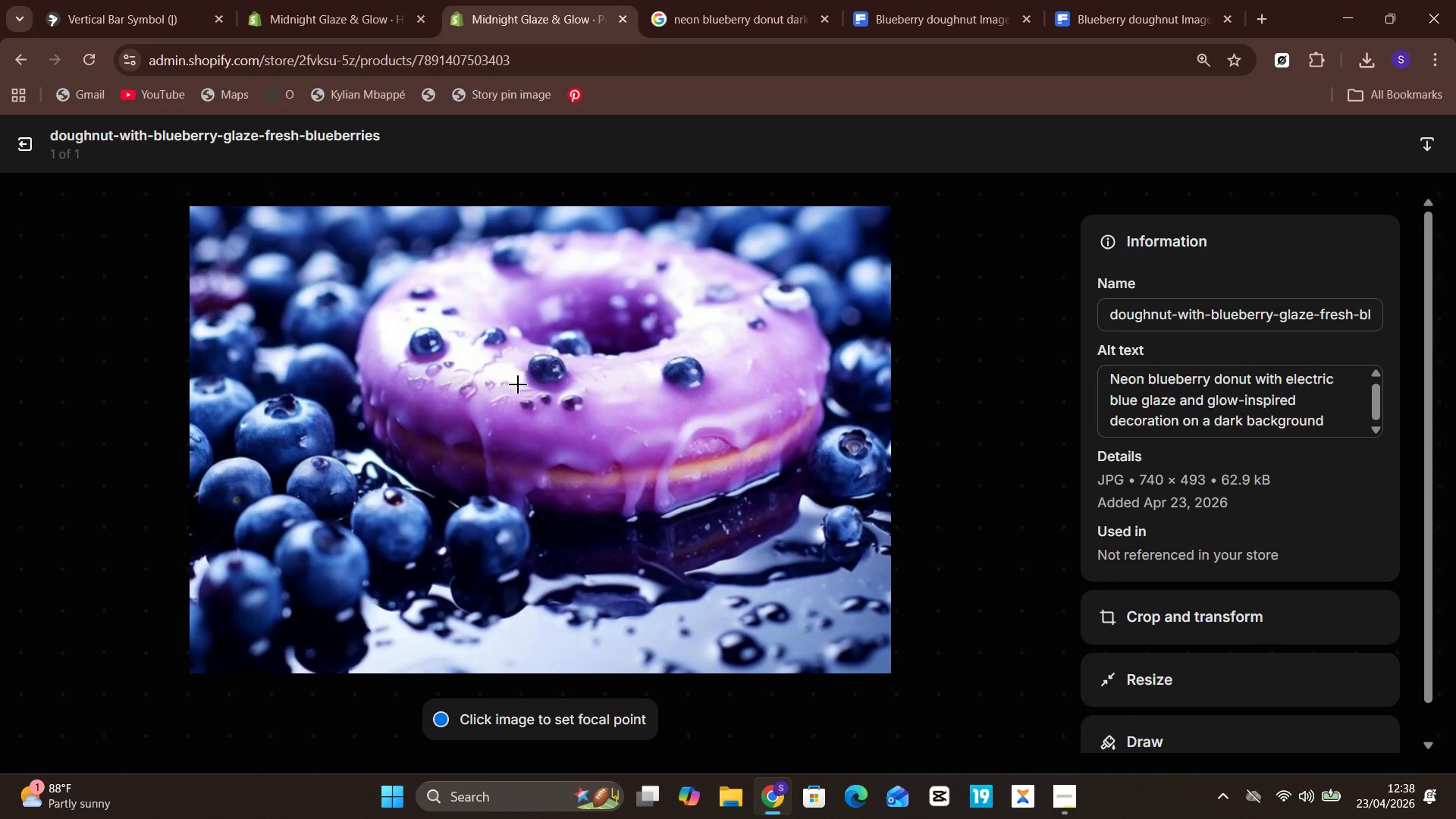 
wait(6.86)
 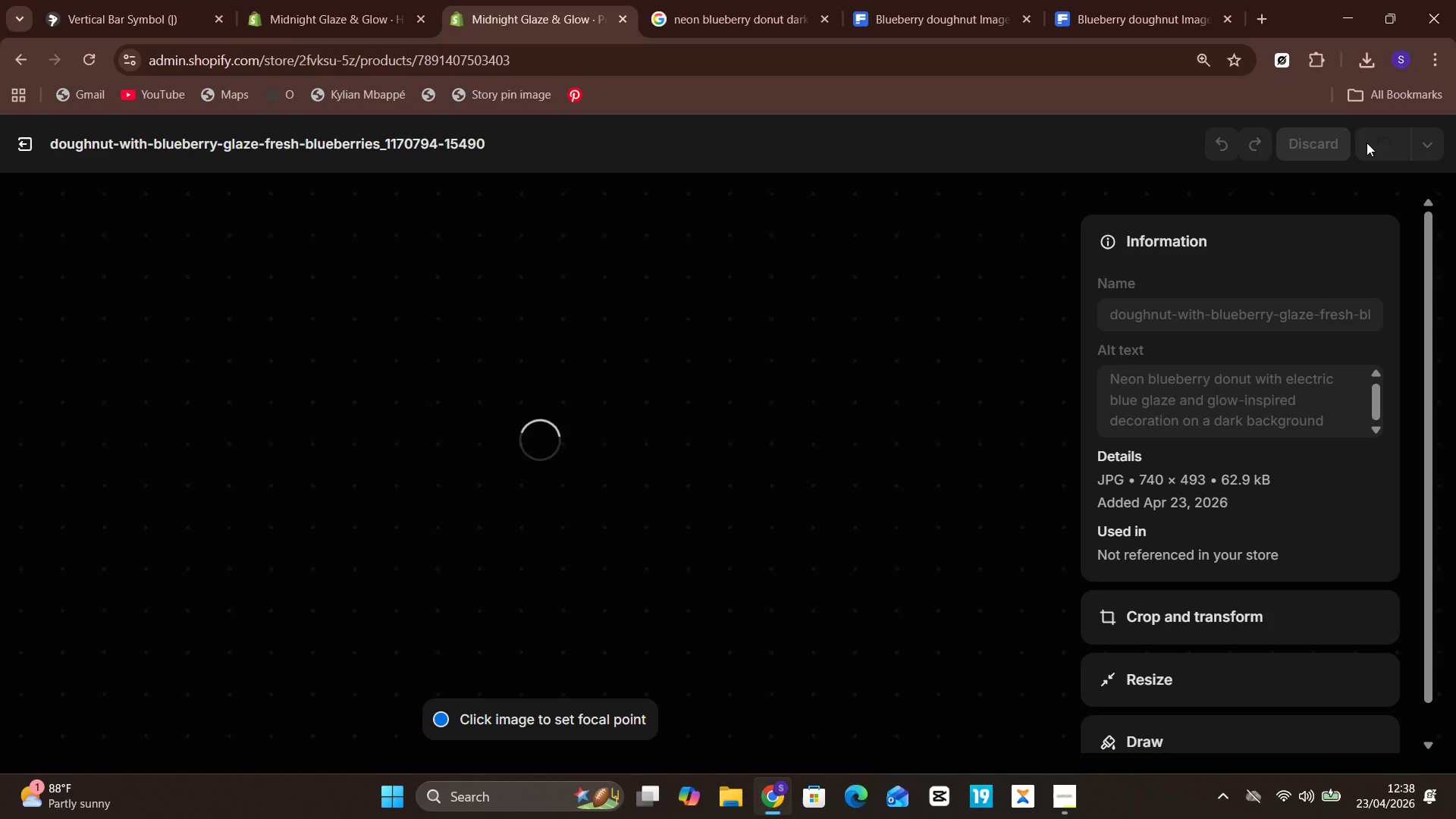 
left_click([29, 148])
 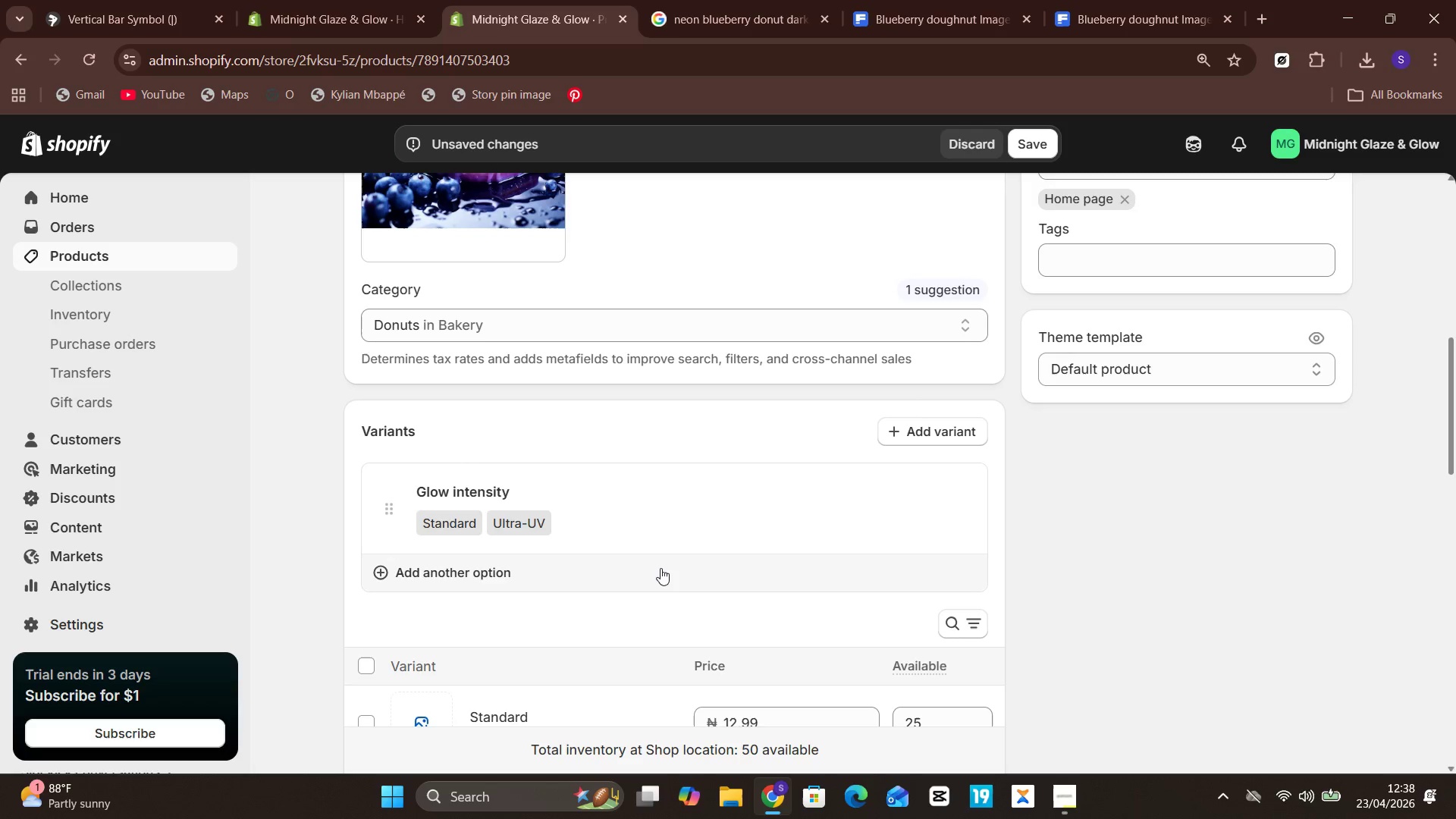 
wait(15.97)
 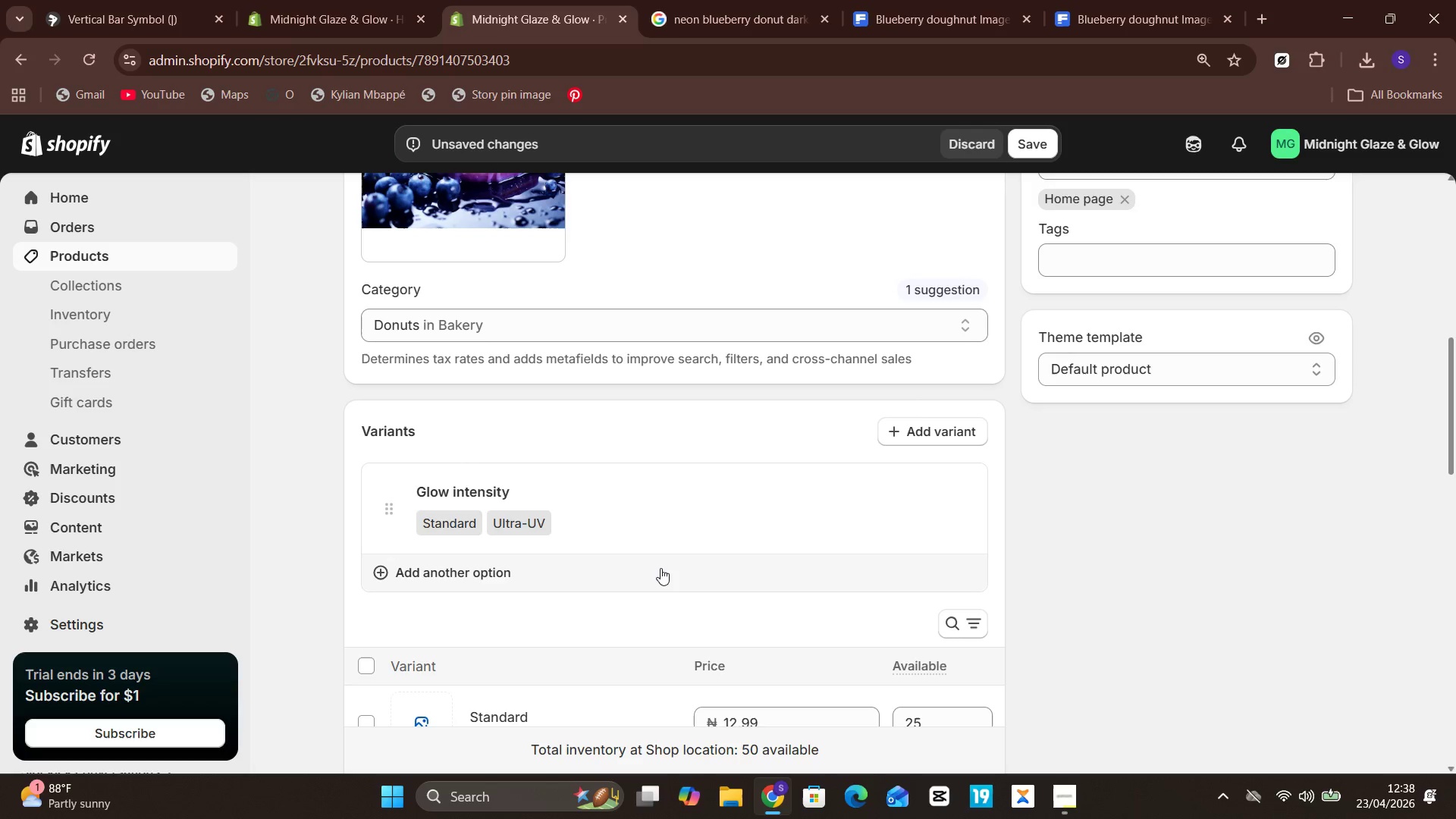 
left_click([1021, 138])
 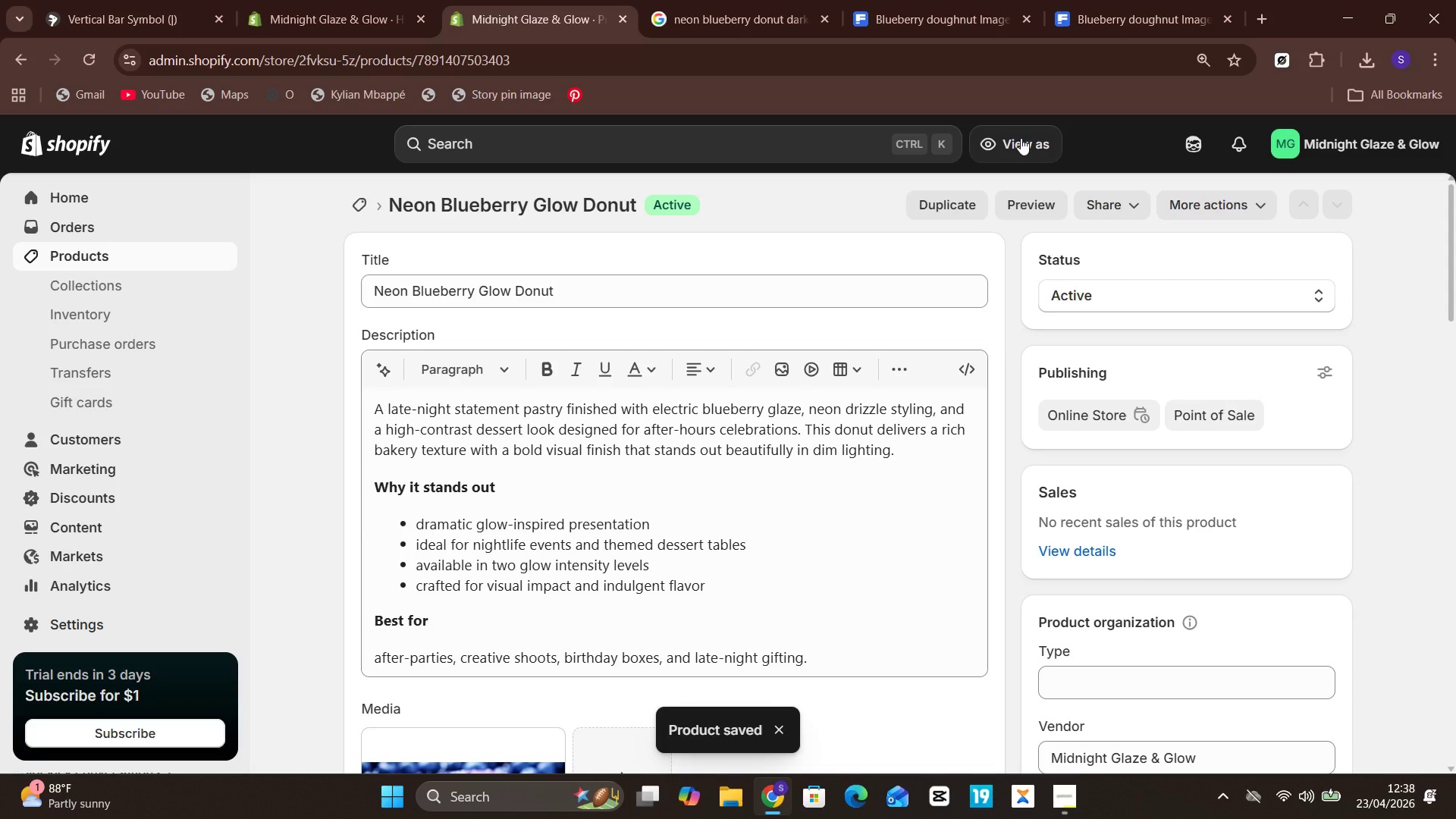 
wait(10.17)
 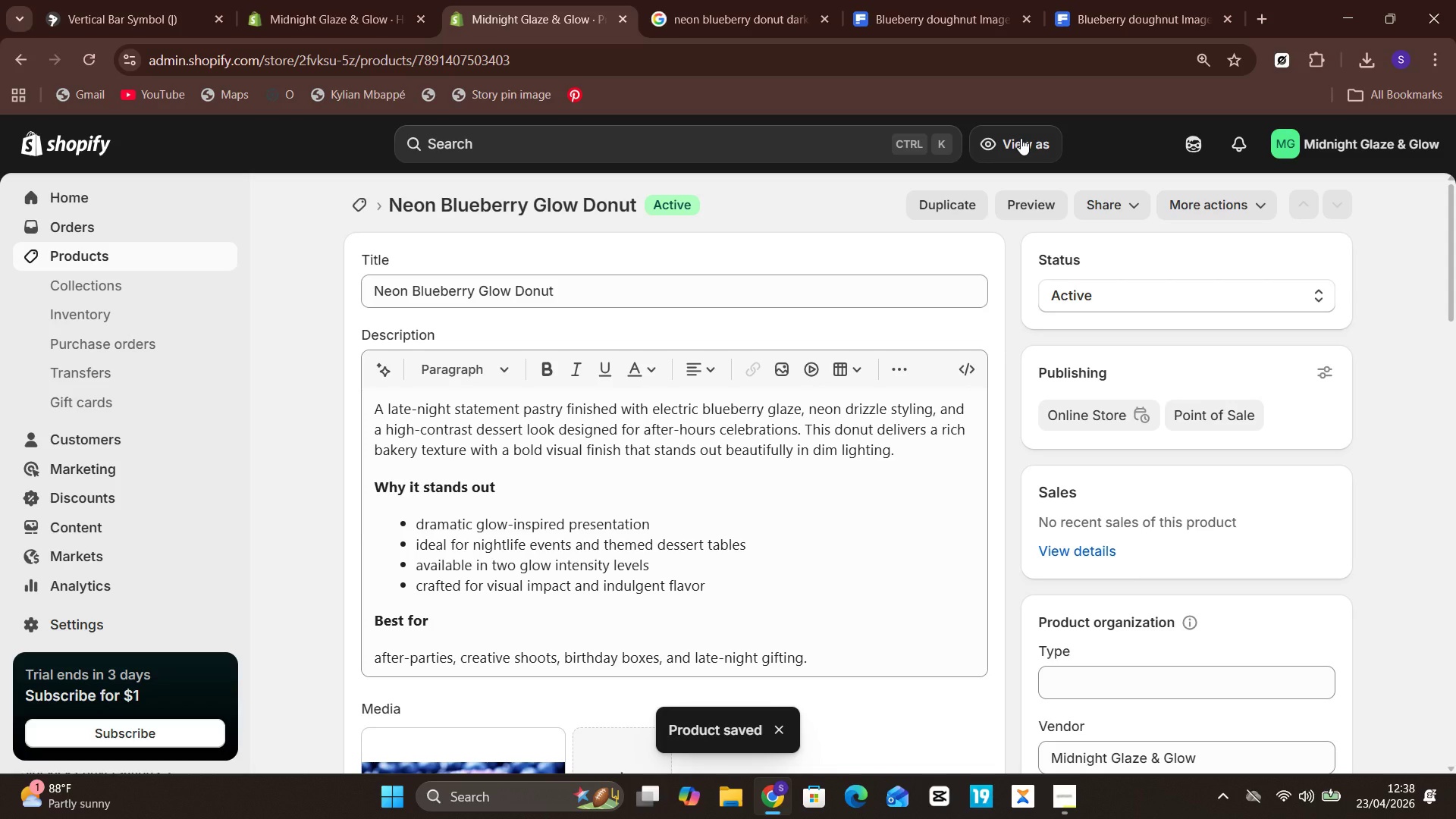 
left_click([129, 259])
 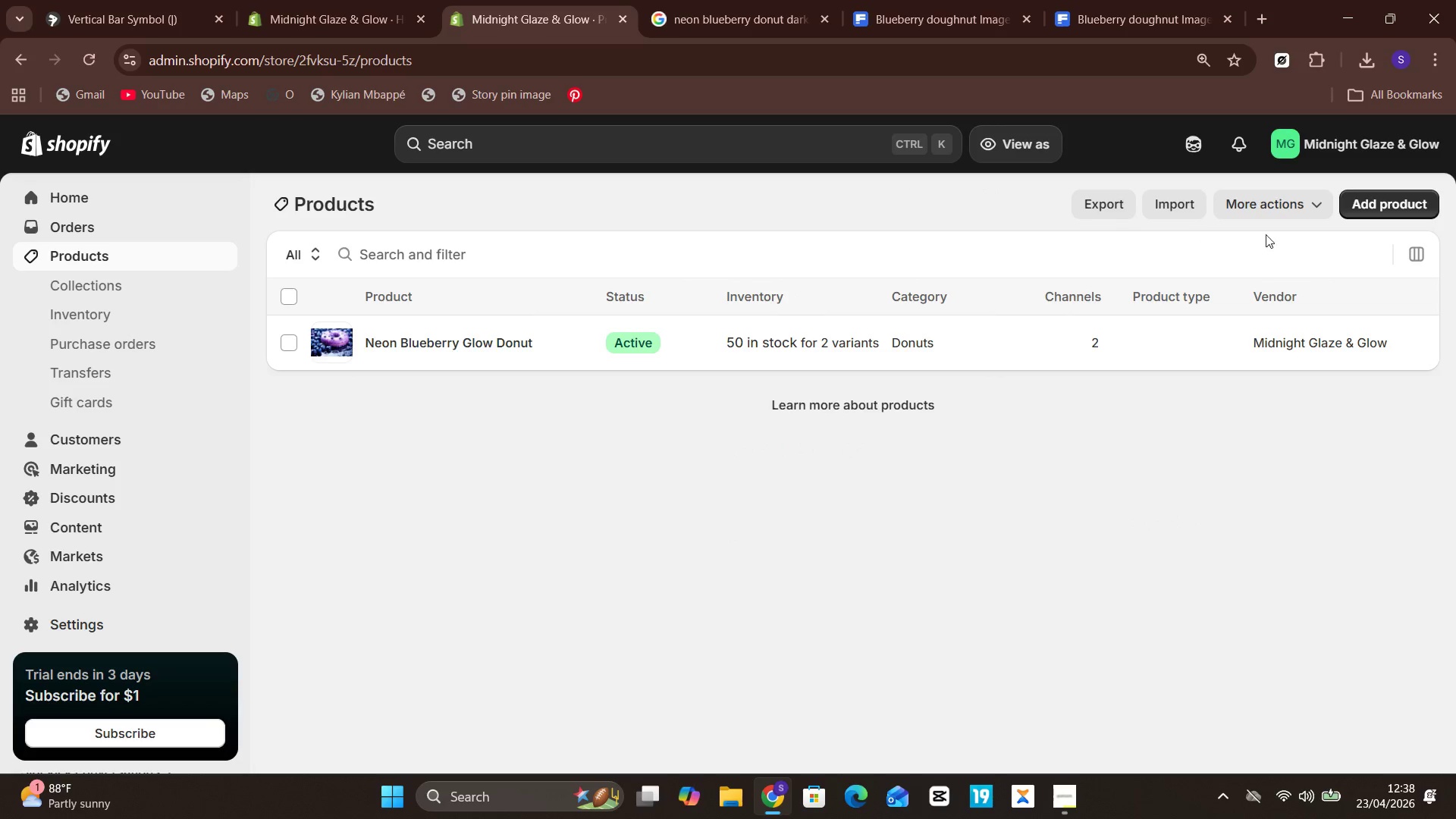 
left_click([1378, 206])
 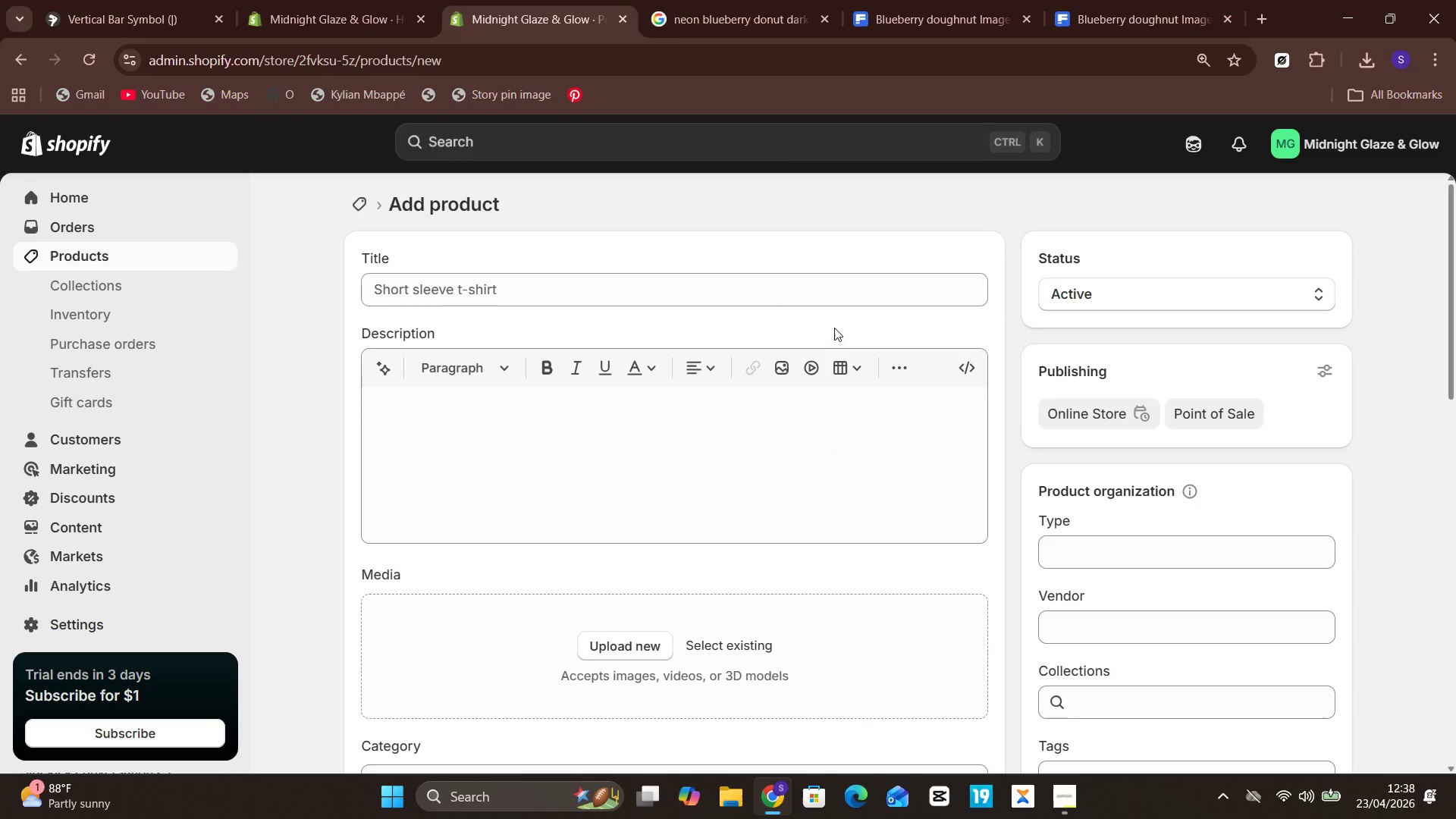 
left_click([803, 303])
 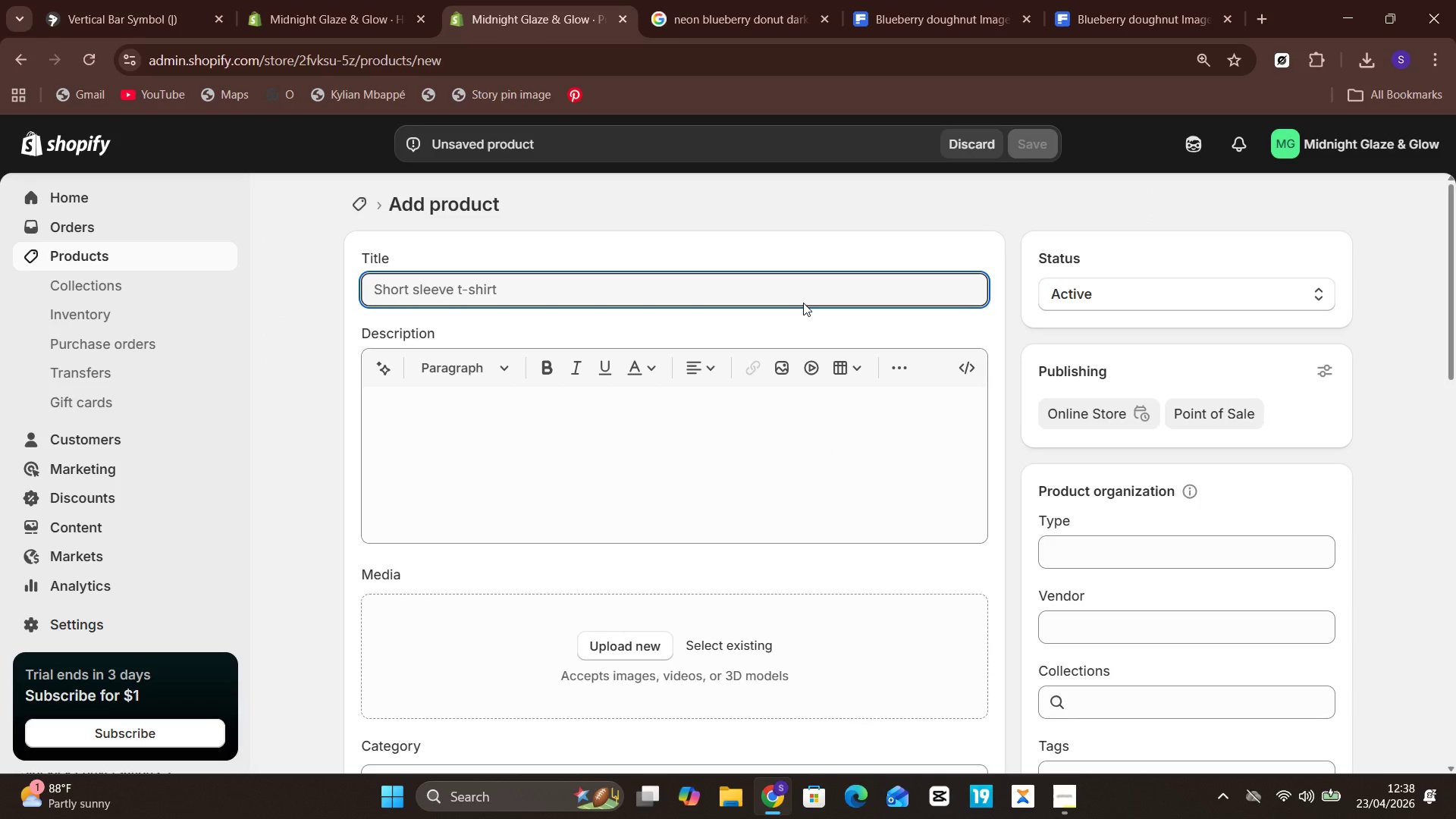 
left_click([803, 303])
 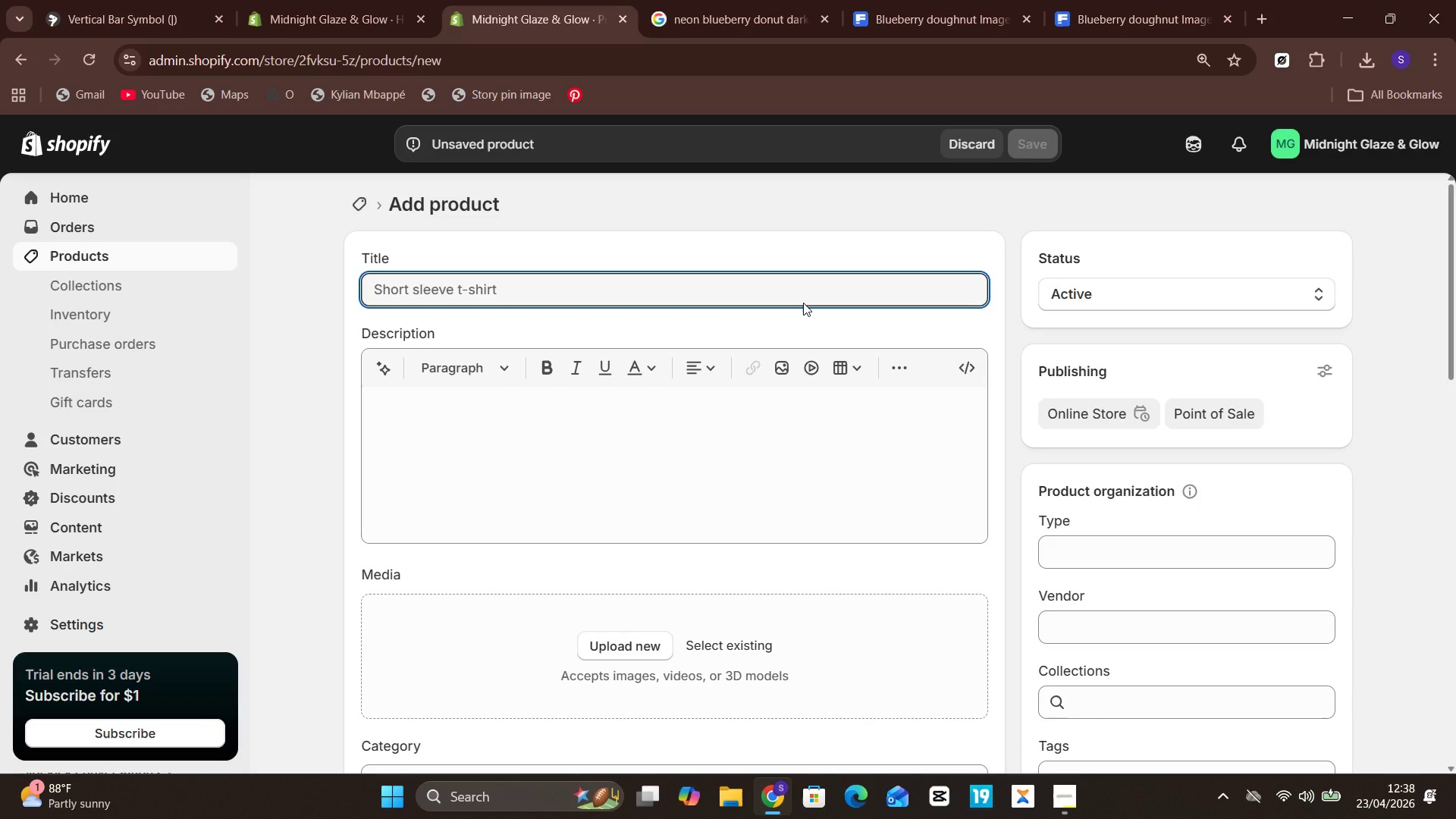 
type(Pink Voltage Sprinkle Cupcake)
 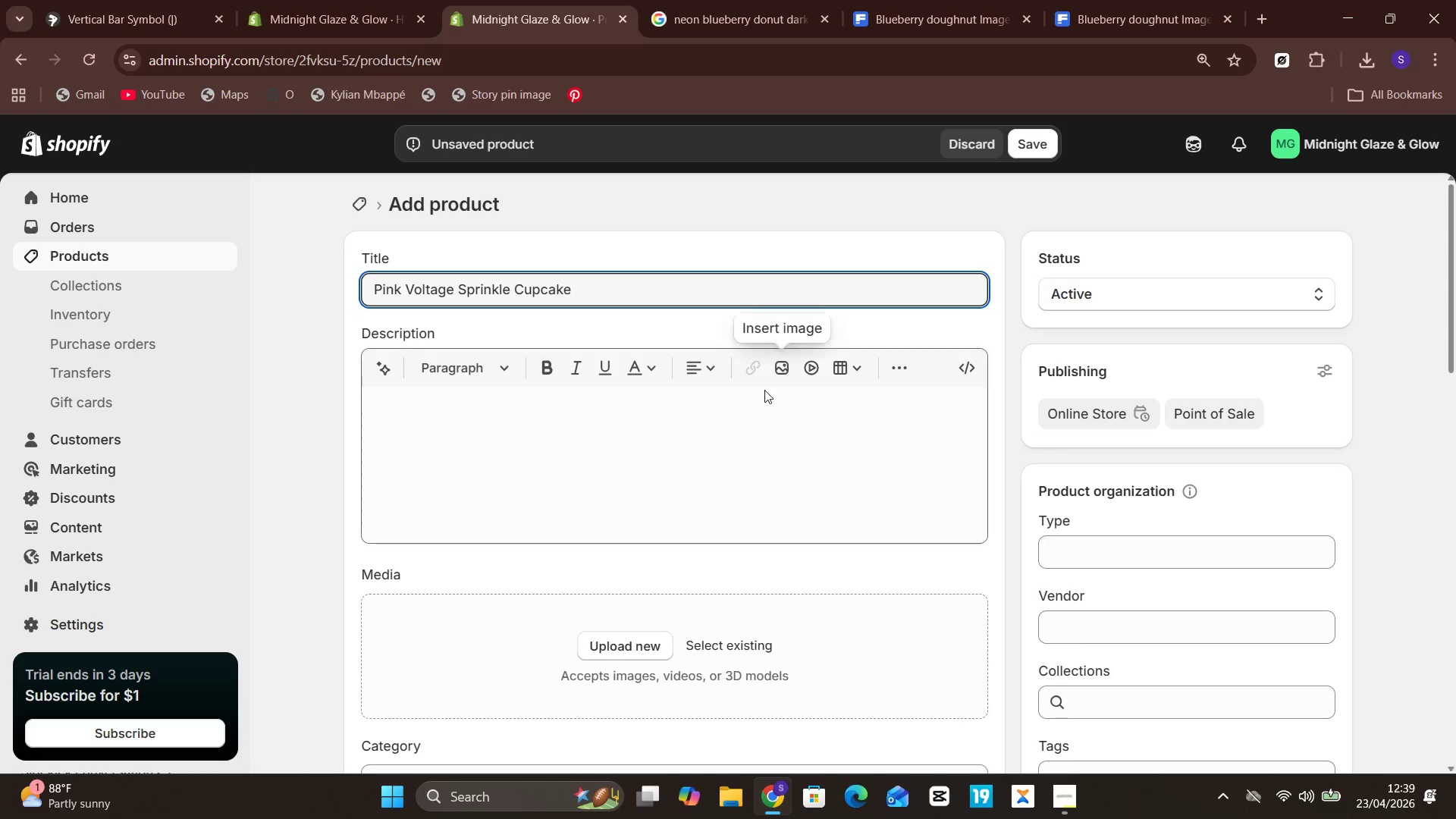 
left_click([750, 464])
 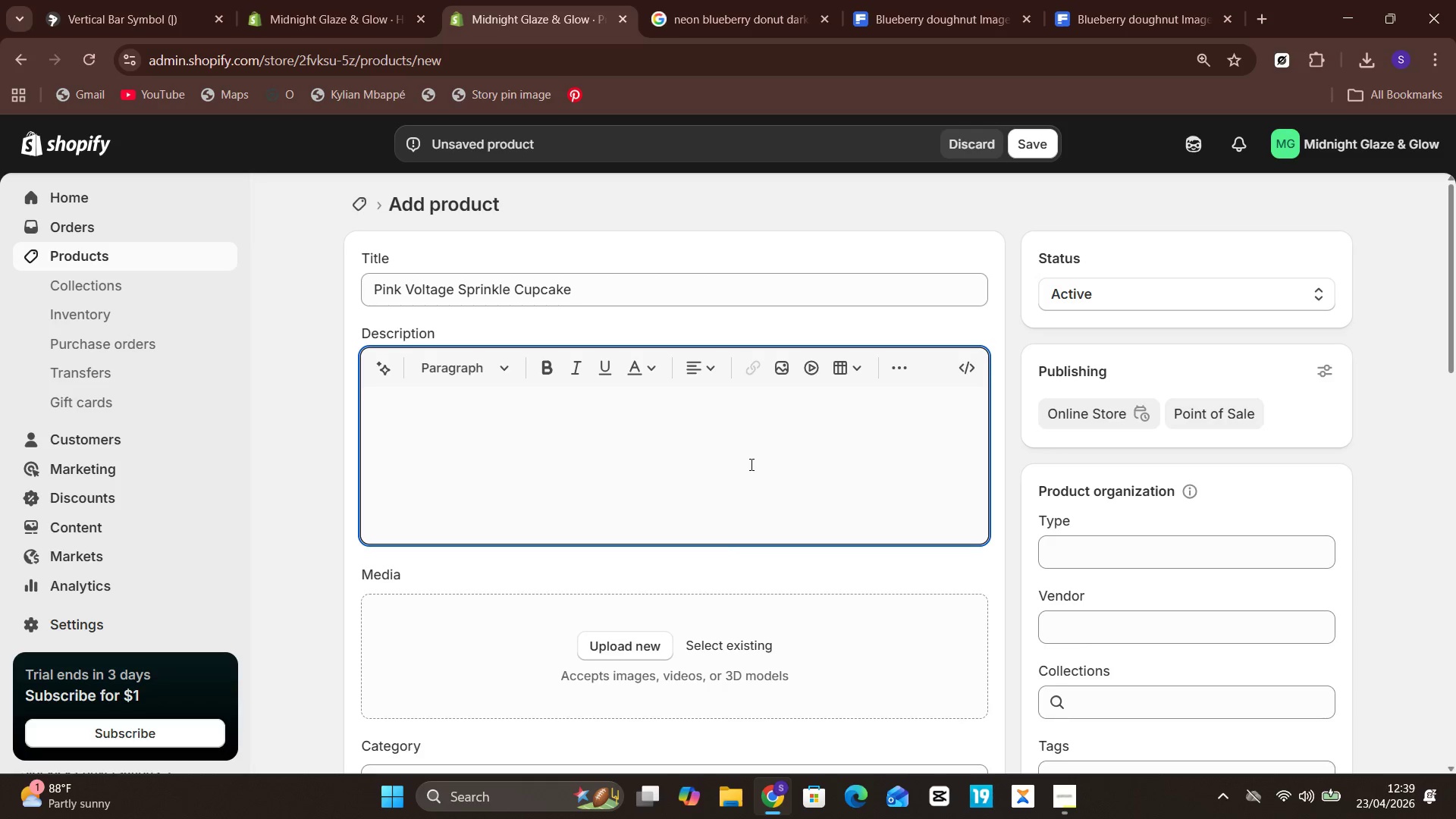 
type(A dramatic vanilla cupcake topped with hot pink frosting)
 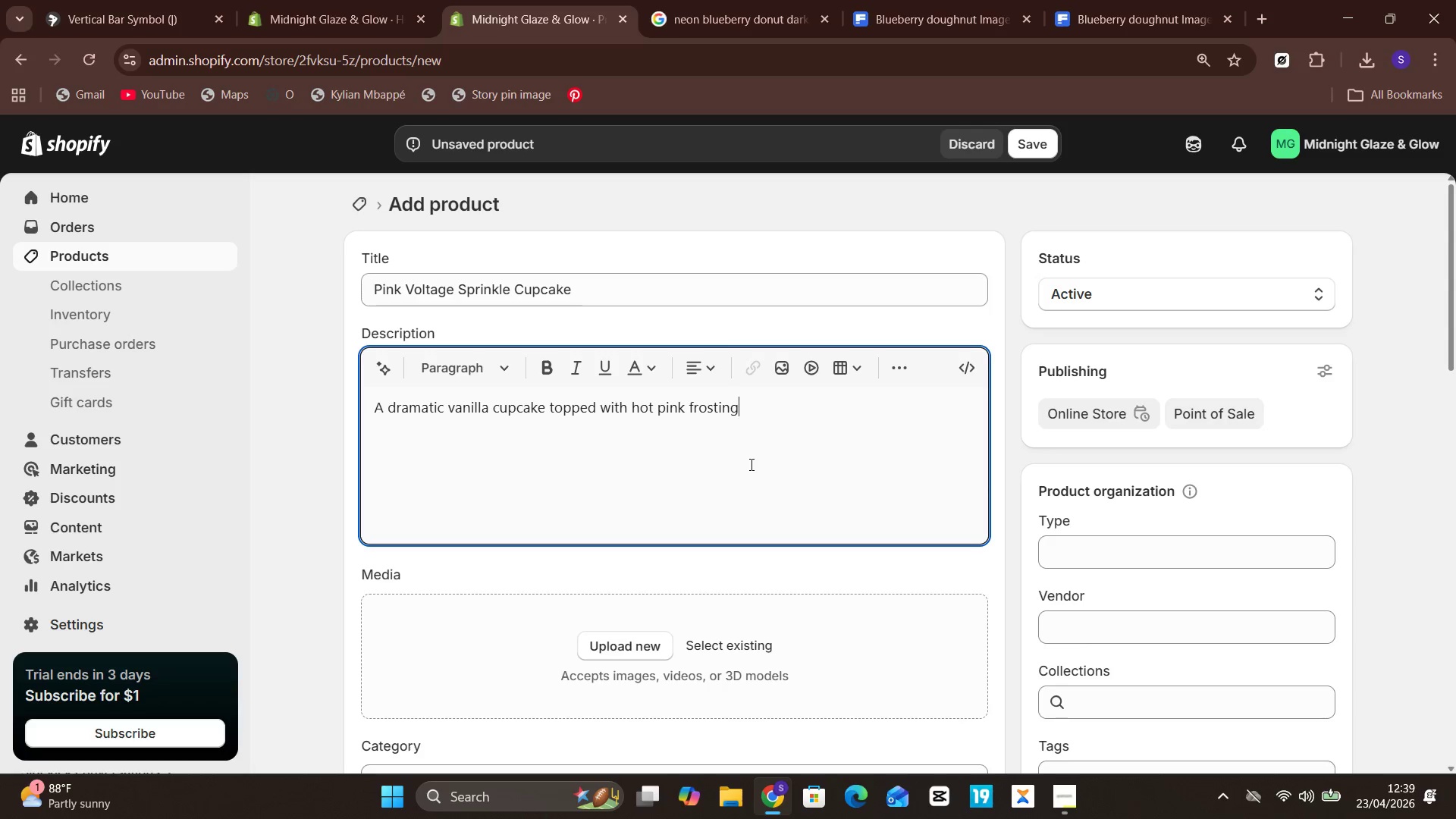 
type(, electric sprinkle detail, and a bold neon-inspired finish made for unforgettable late-night dessert tables. It's playful visual energy makes it perfect for parties, gift)
 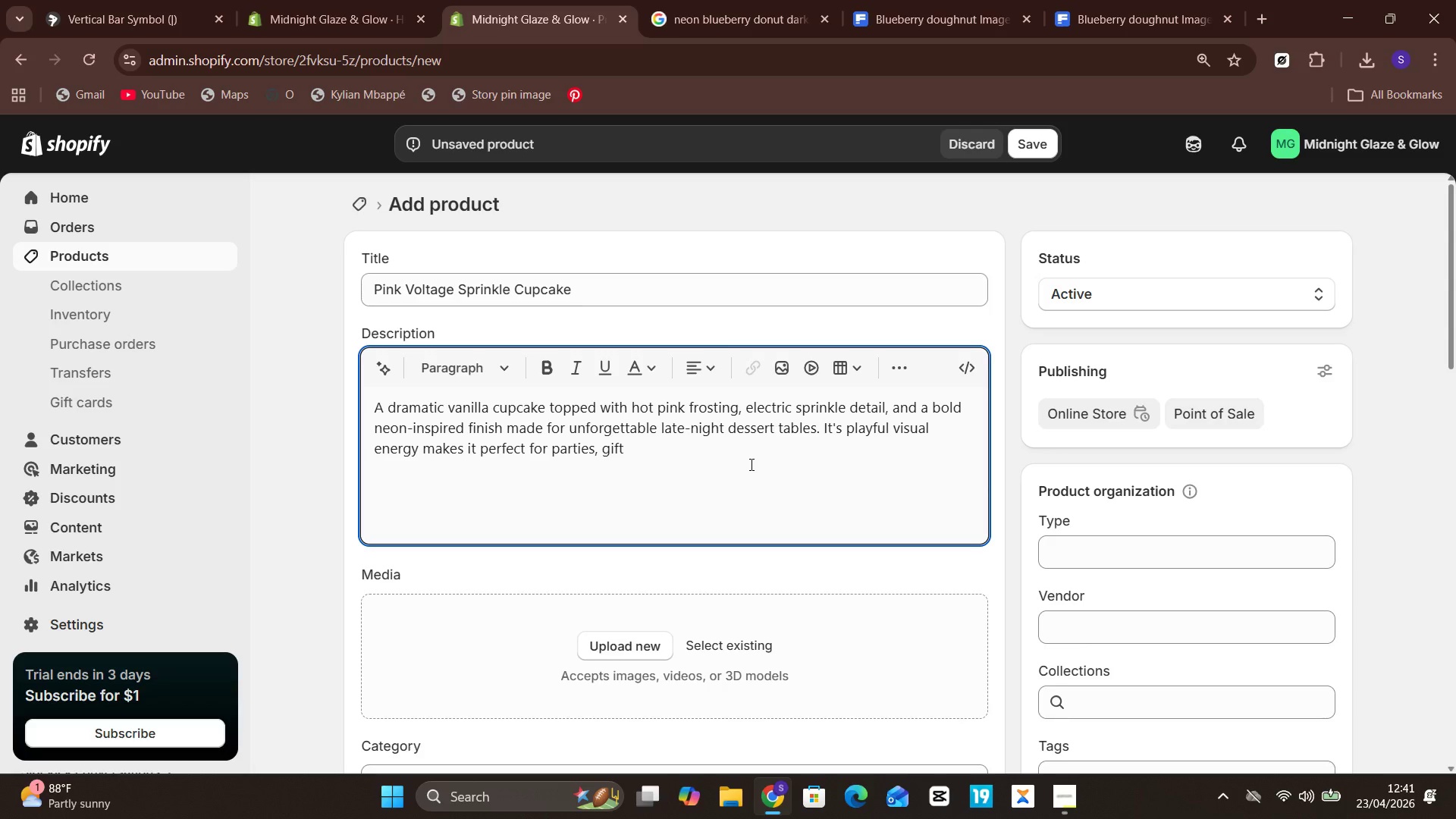 
wait(18.19)
 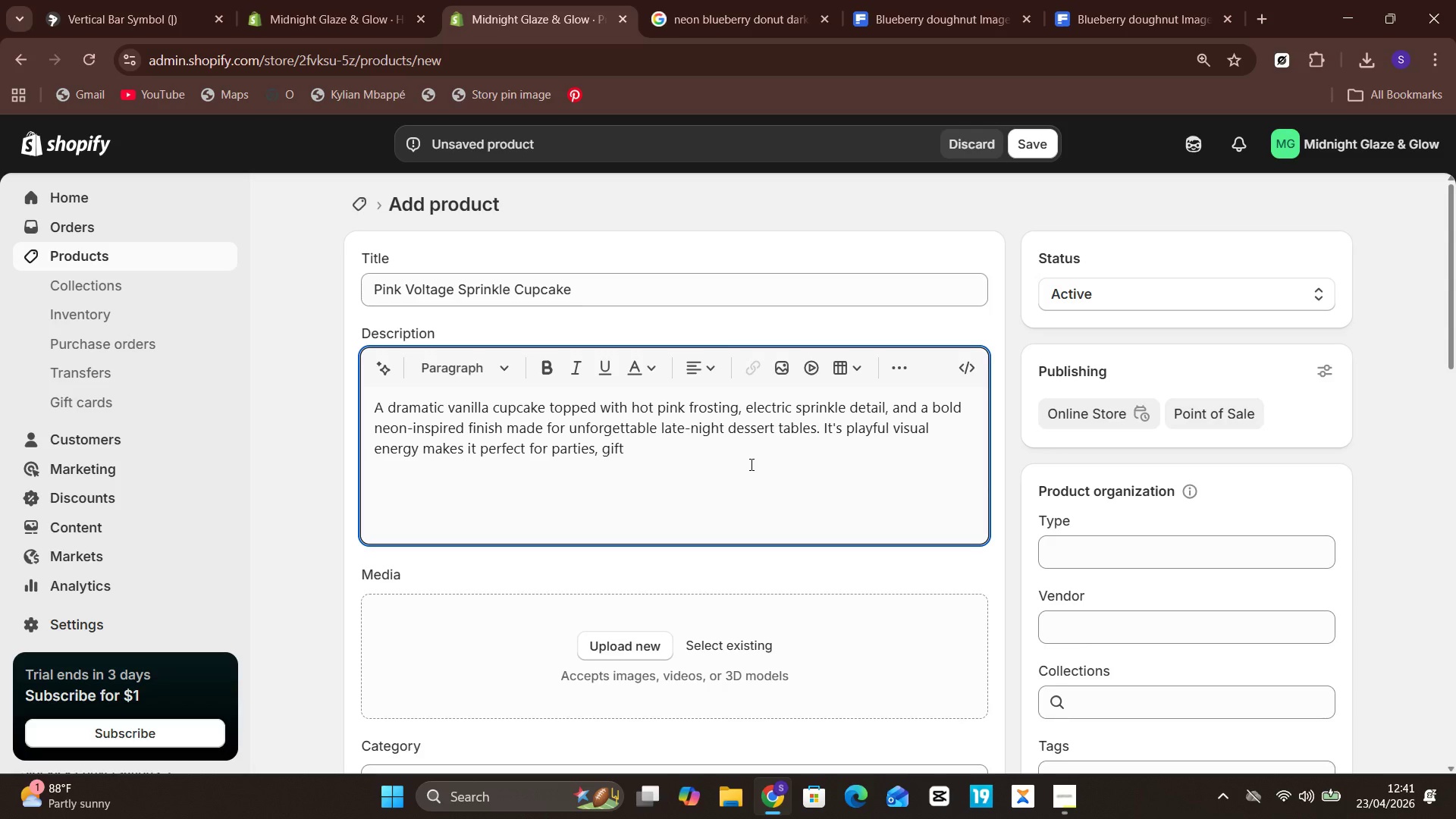 
type(ing, and after-dark event styling.)
 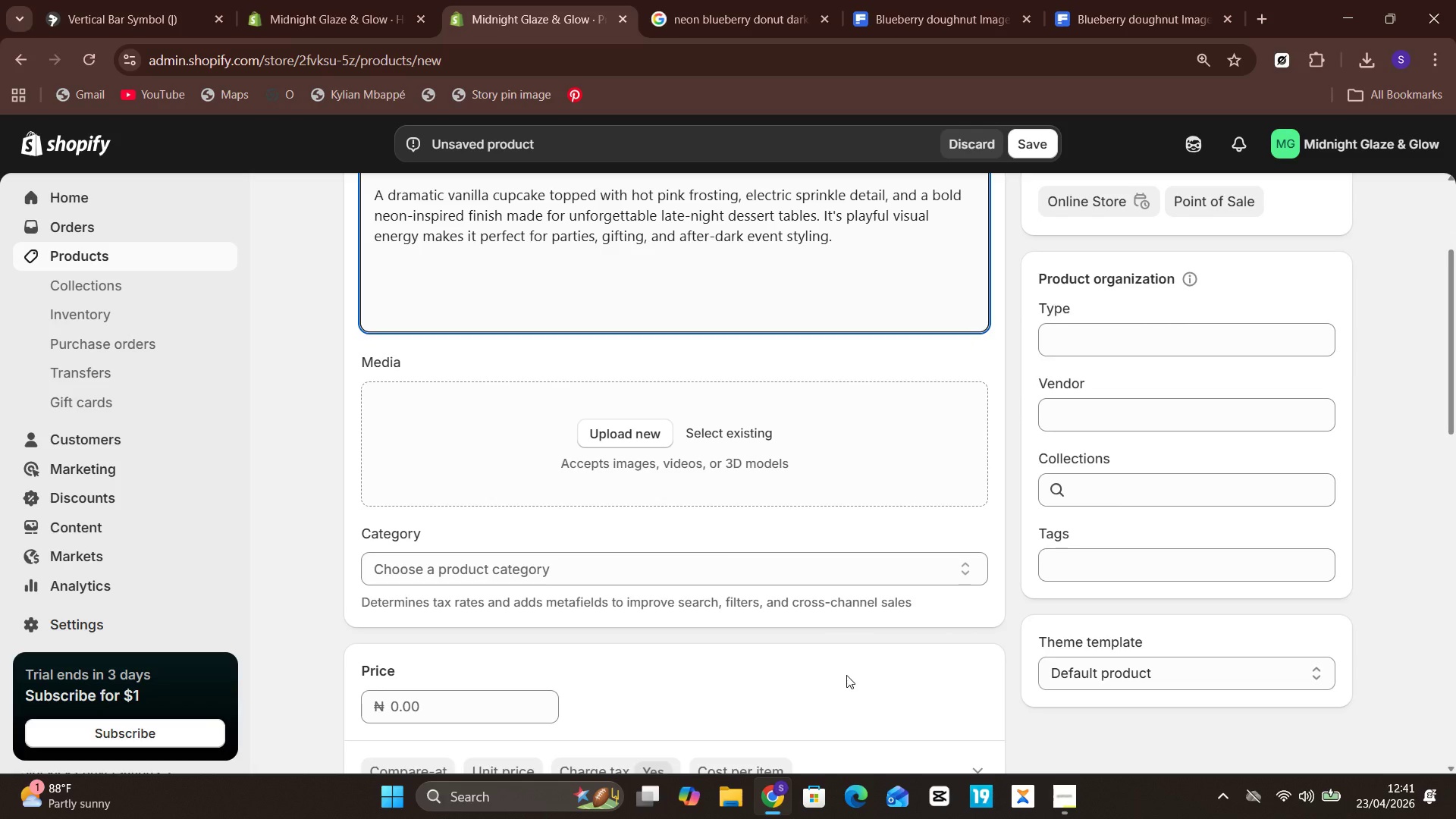 
wait(6.77)
 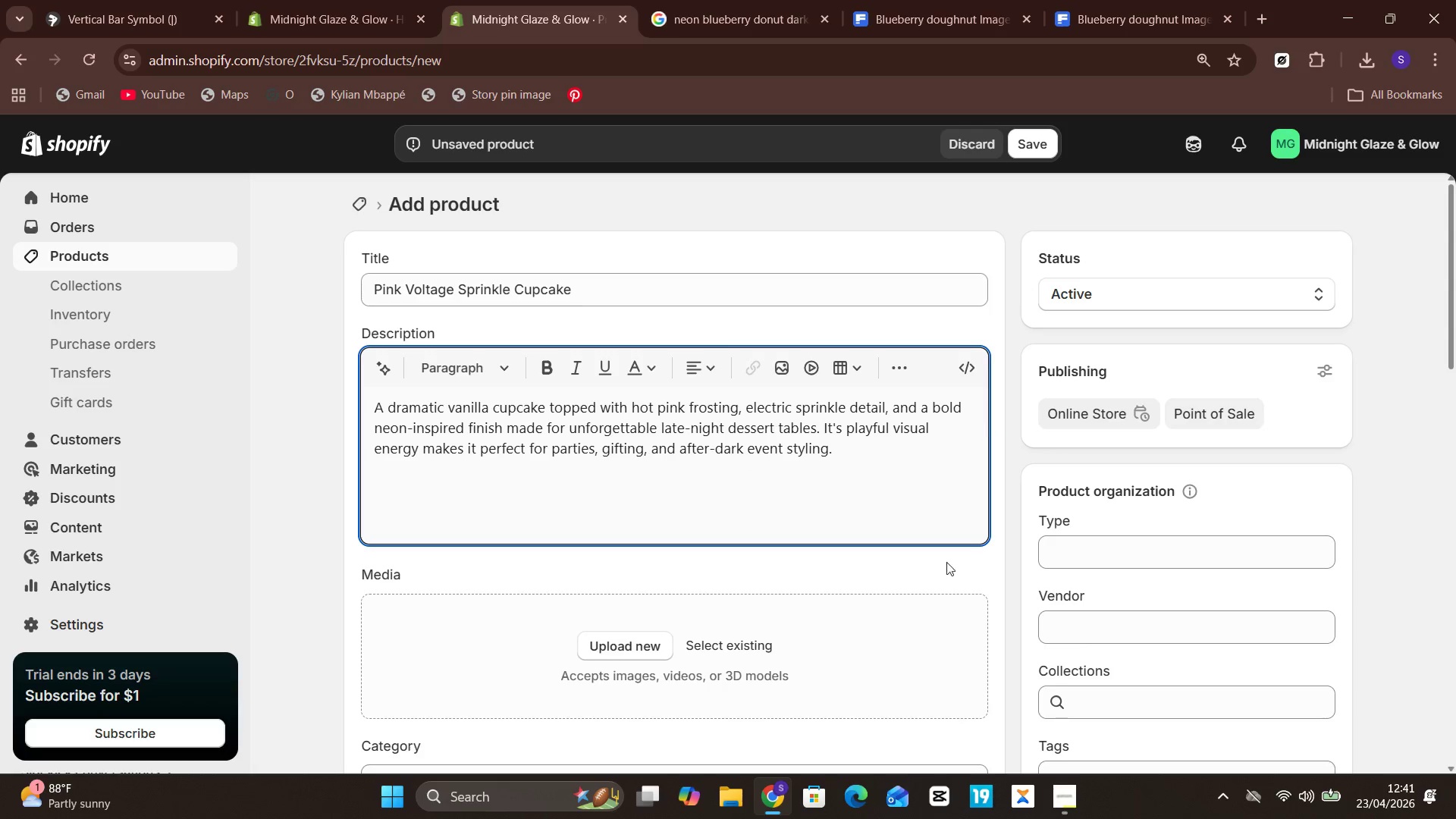 
key(Enter)
 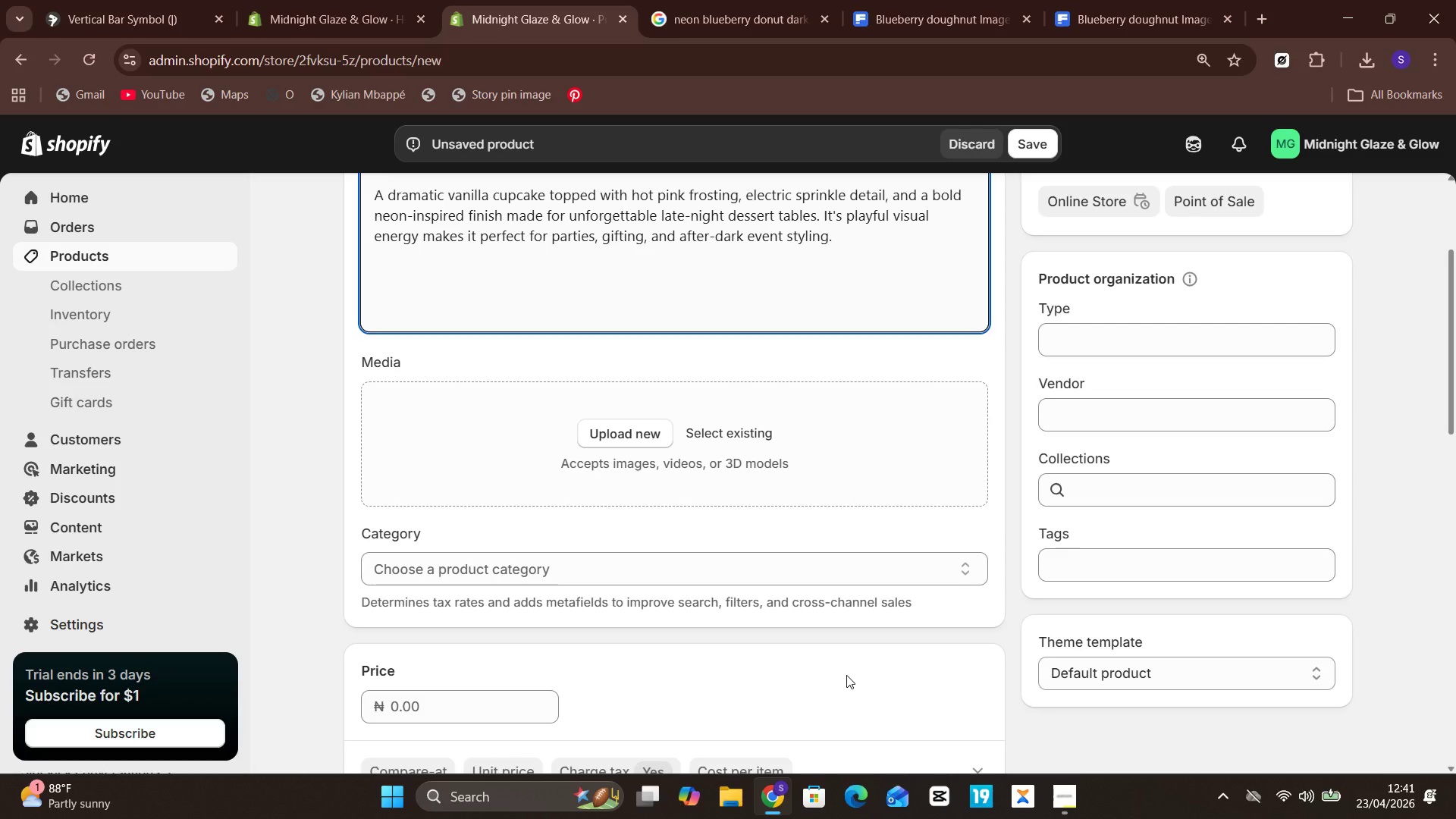 
type(Highlights)
 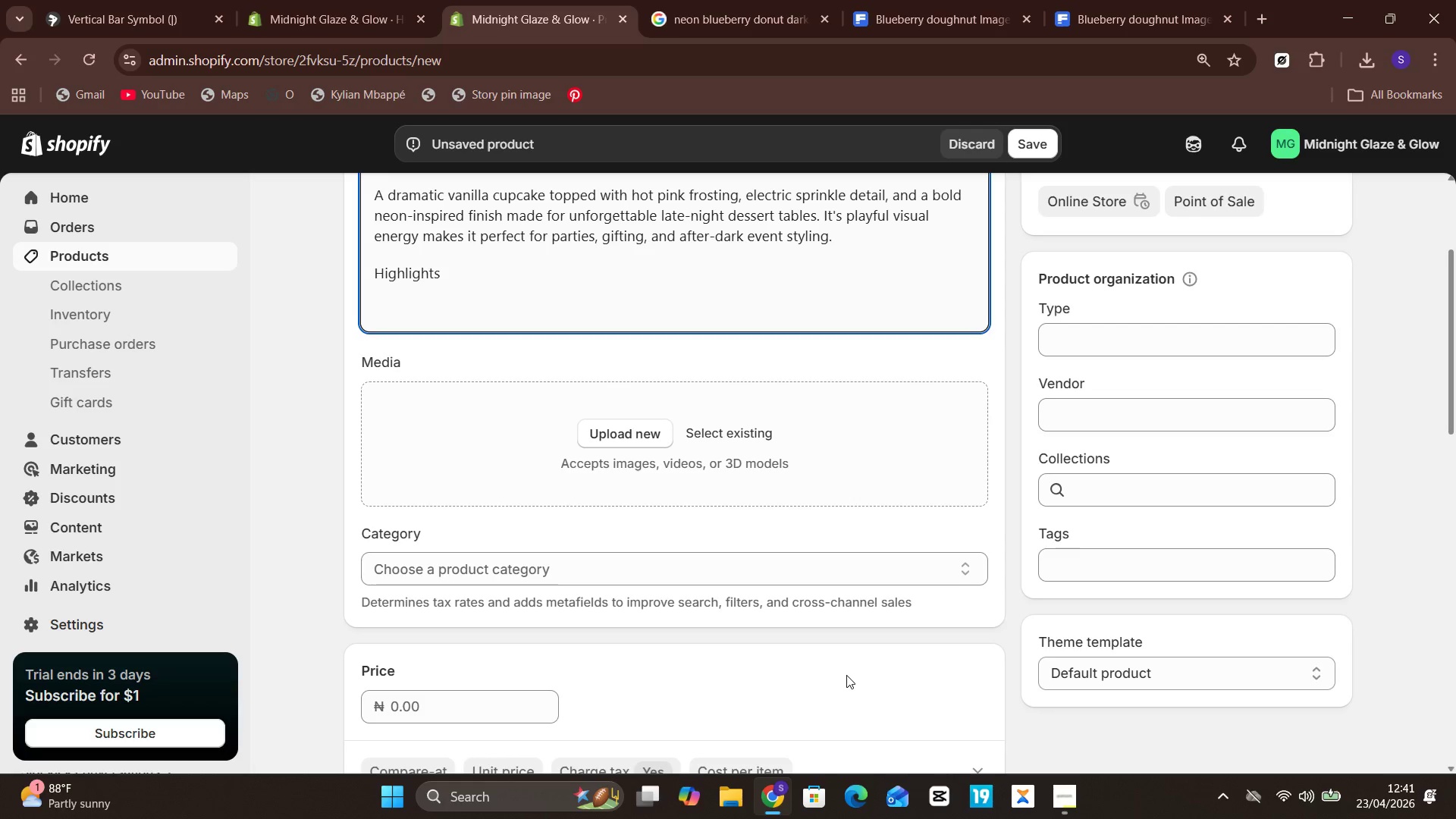 
key(Enter)
 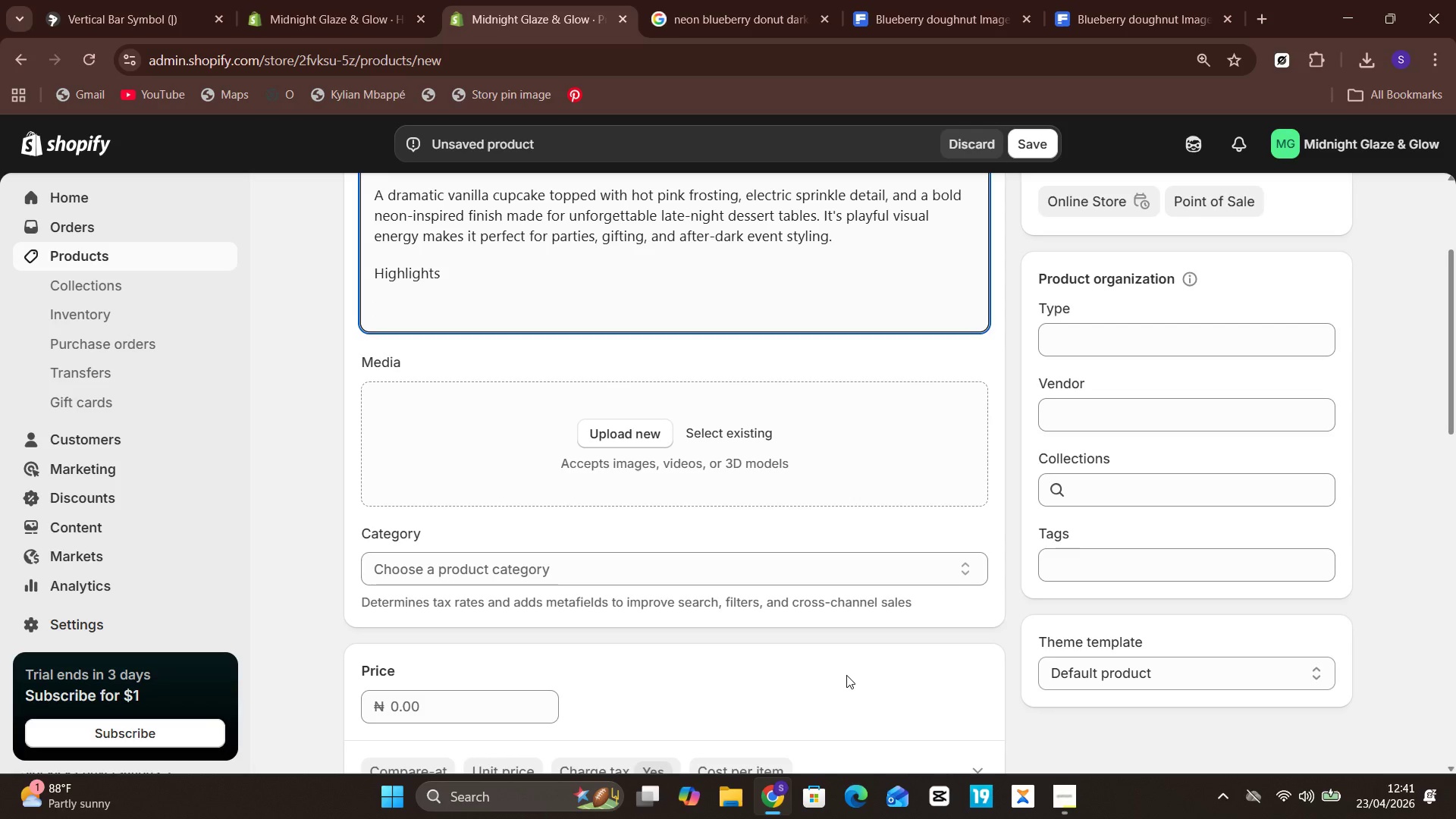 
type(vibrant pink presentation)
 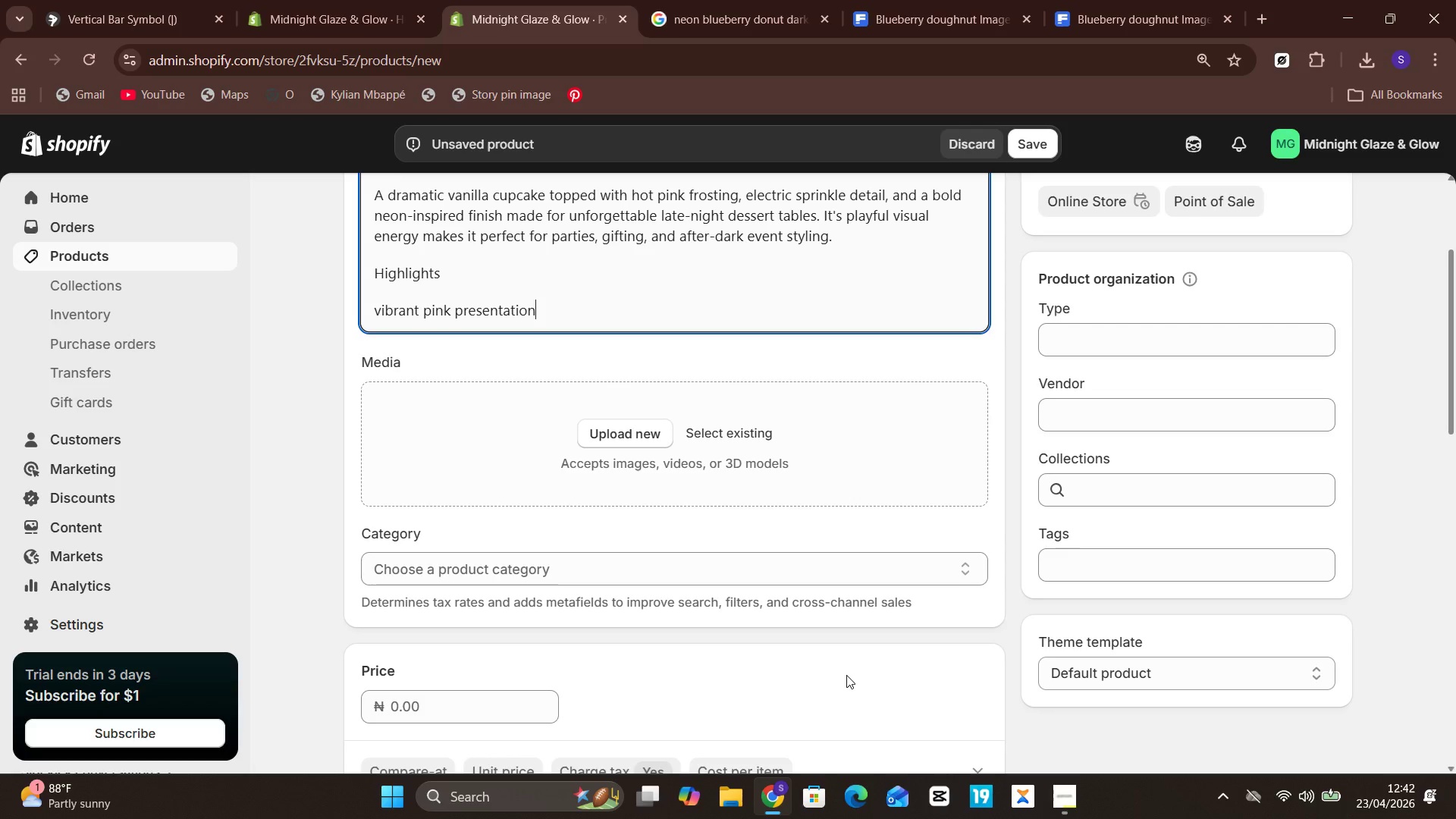 
key(Enter)
 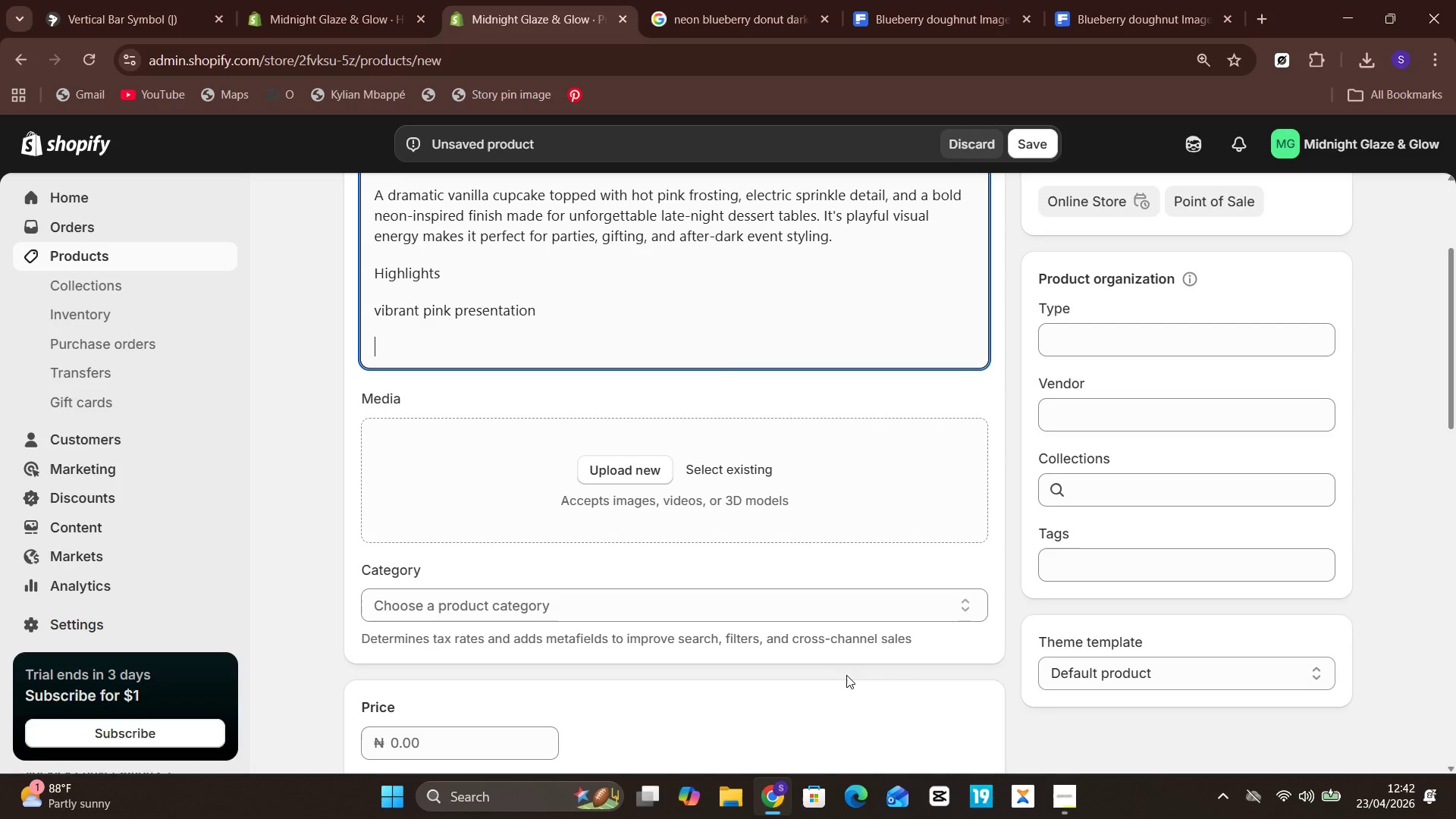 
type(parrt)
key(Backspace)
key(Backspace)
type(ry)
key(Backspace)
key(Backspace)
type(ty-friendly visual design)
 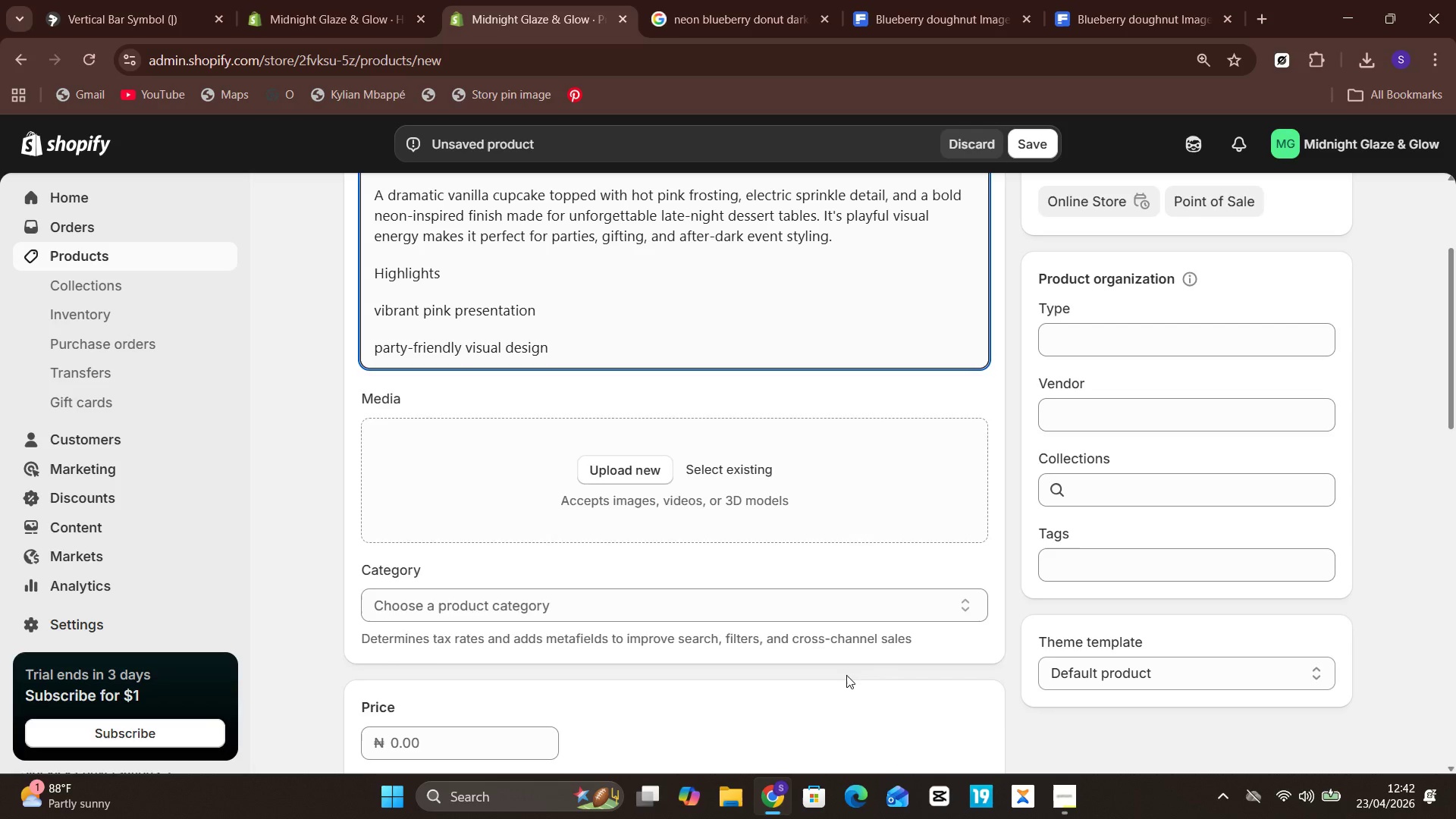 
key(Enter)
 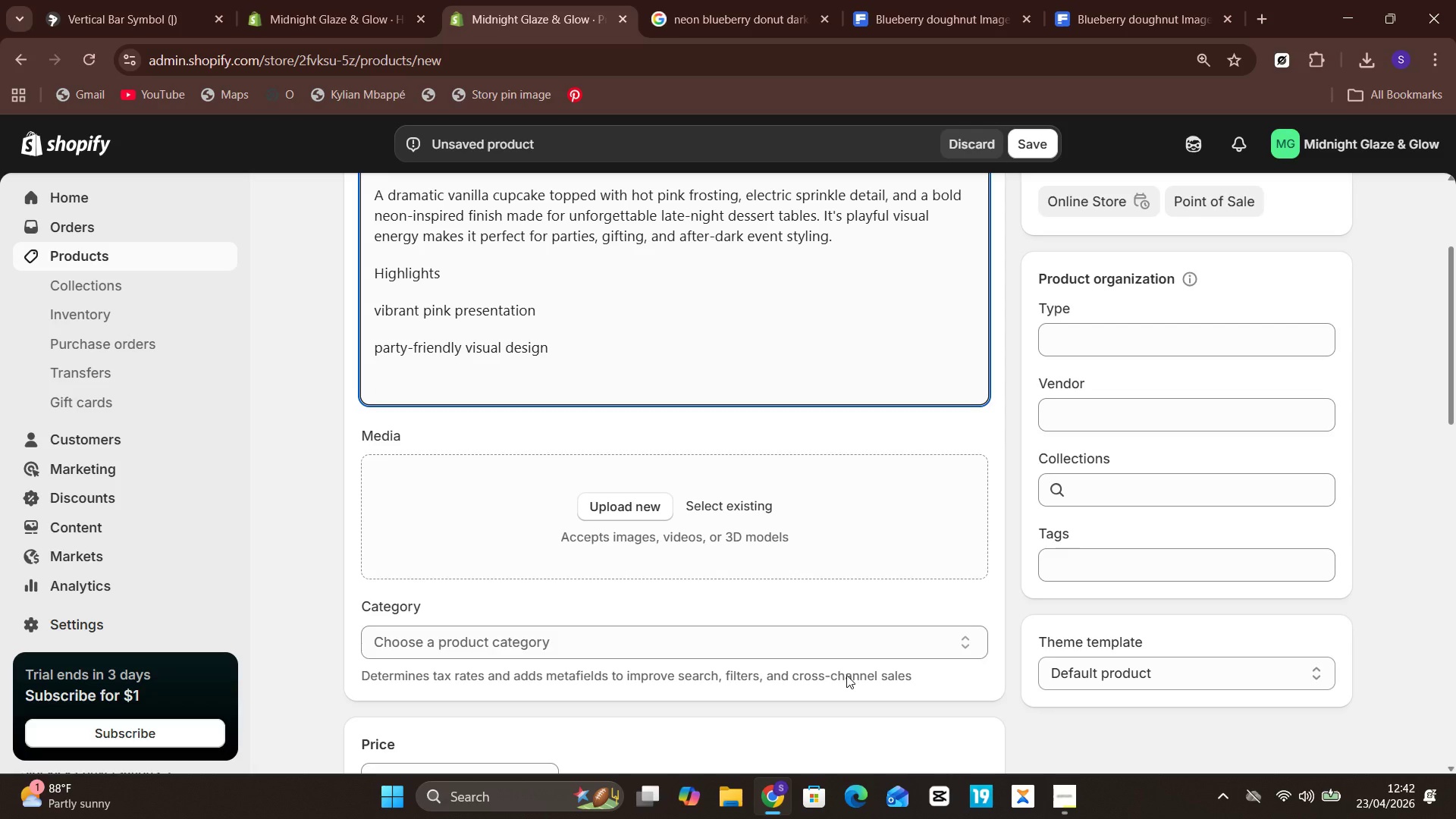 
type(available in Standard and Ultra-UV glow intensity)
 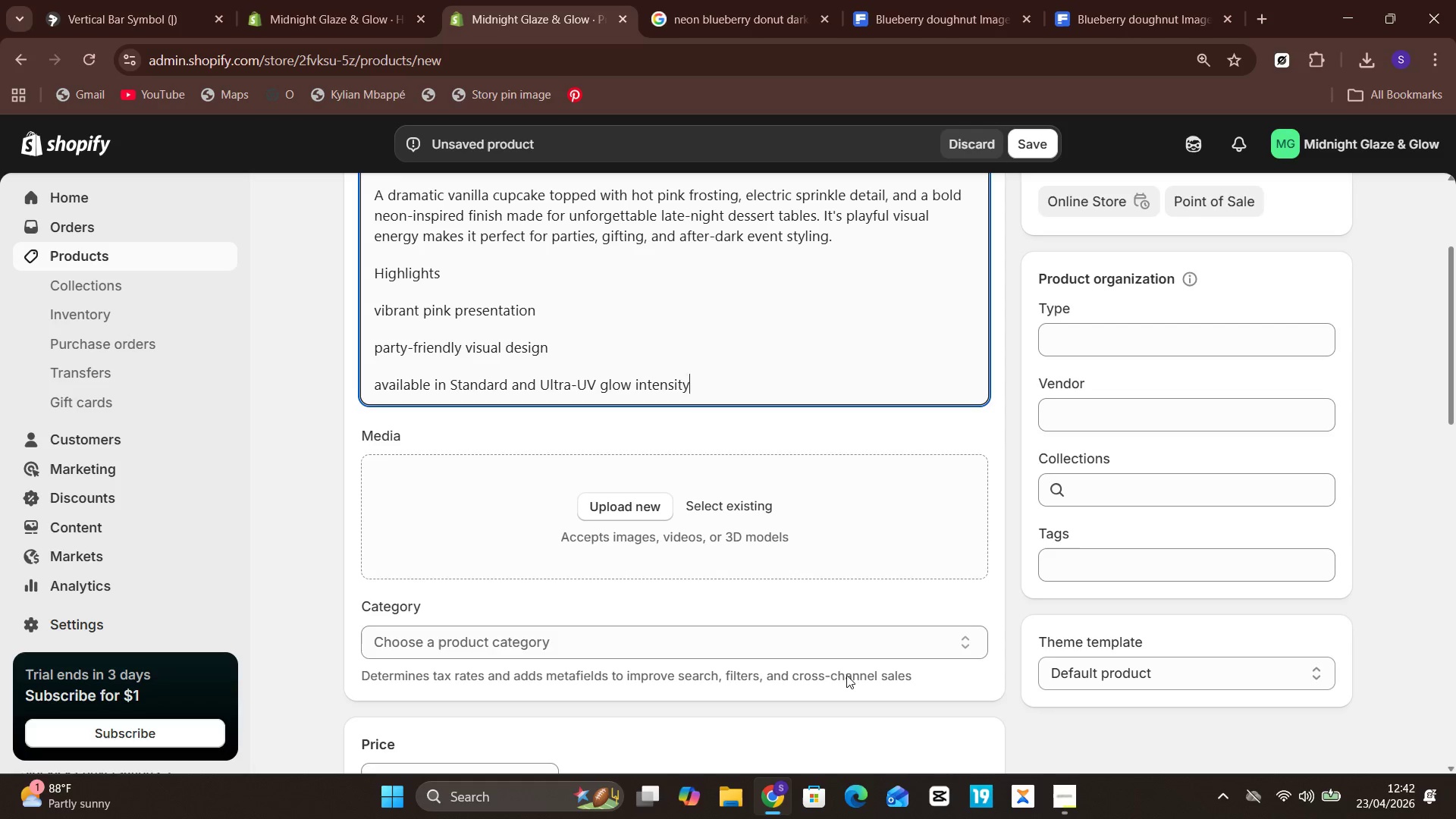 
key(Enter)
 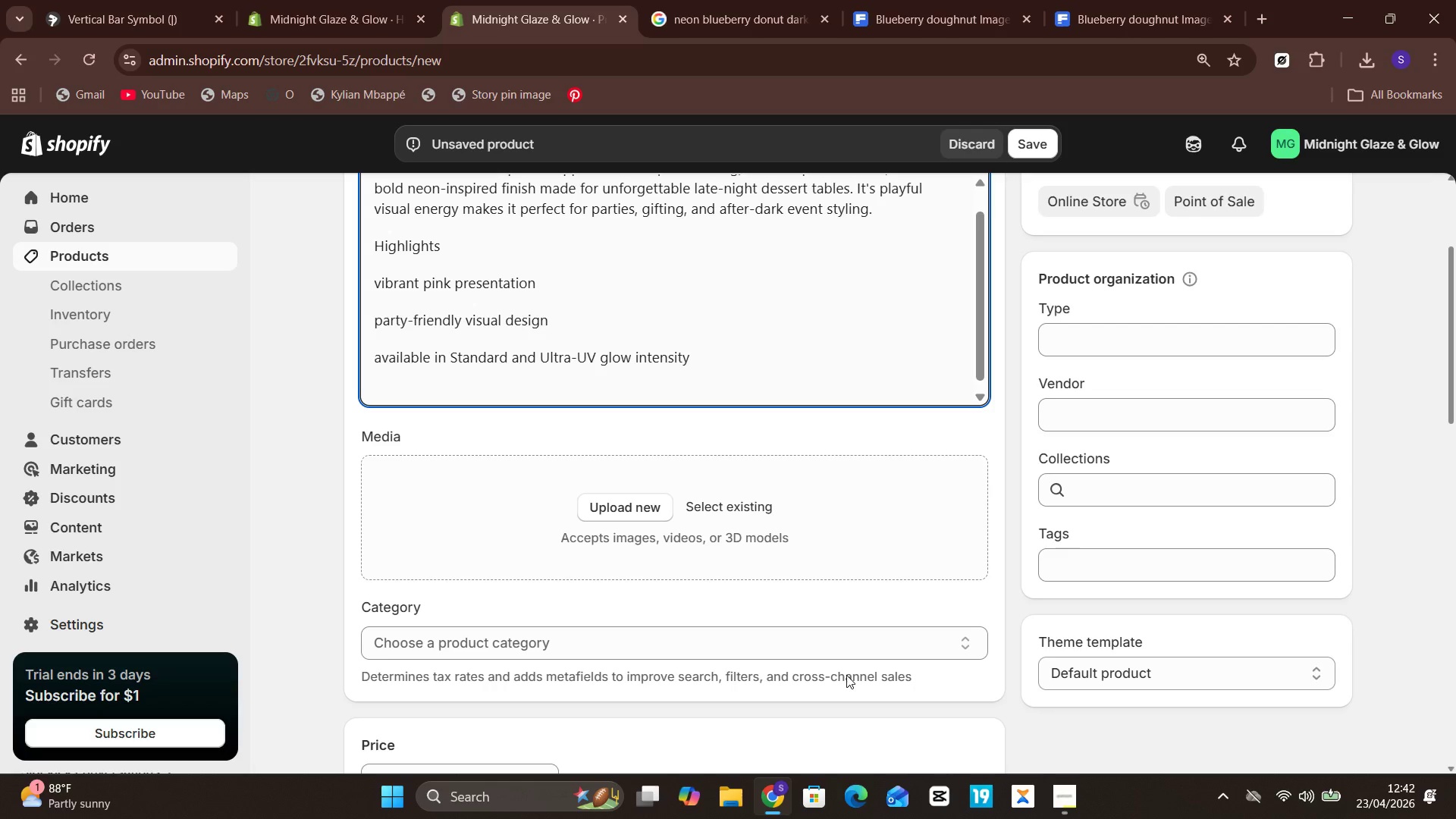 
type(ideal d)
key(Backspace)
type(for celebration boxes and themed orders)
 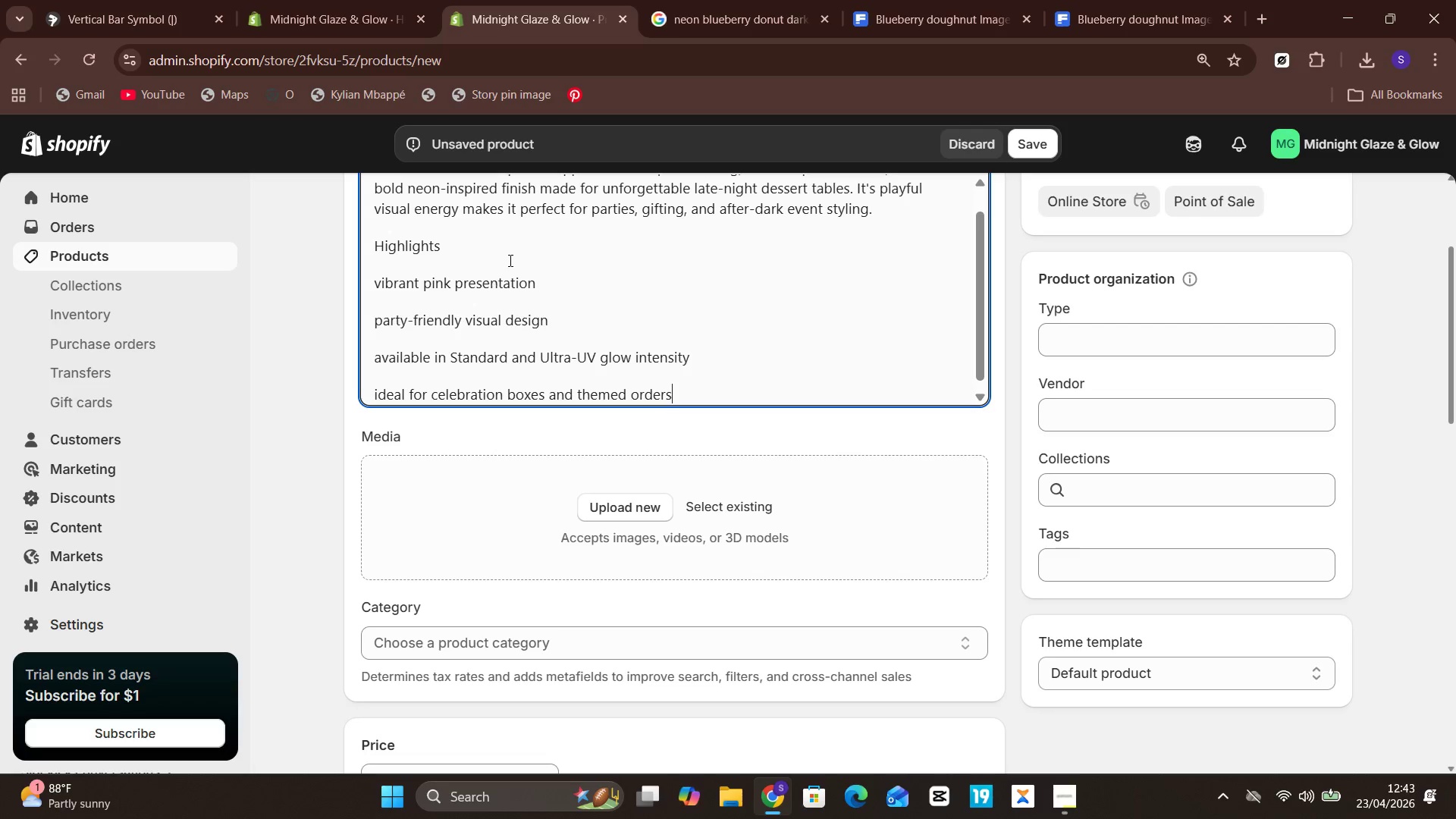 
wait(7.3)
 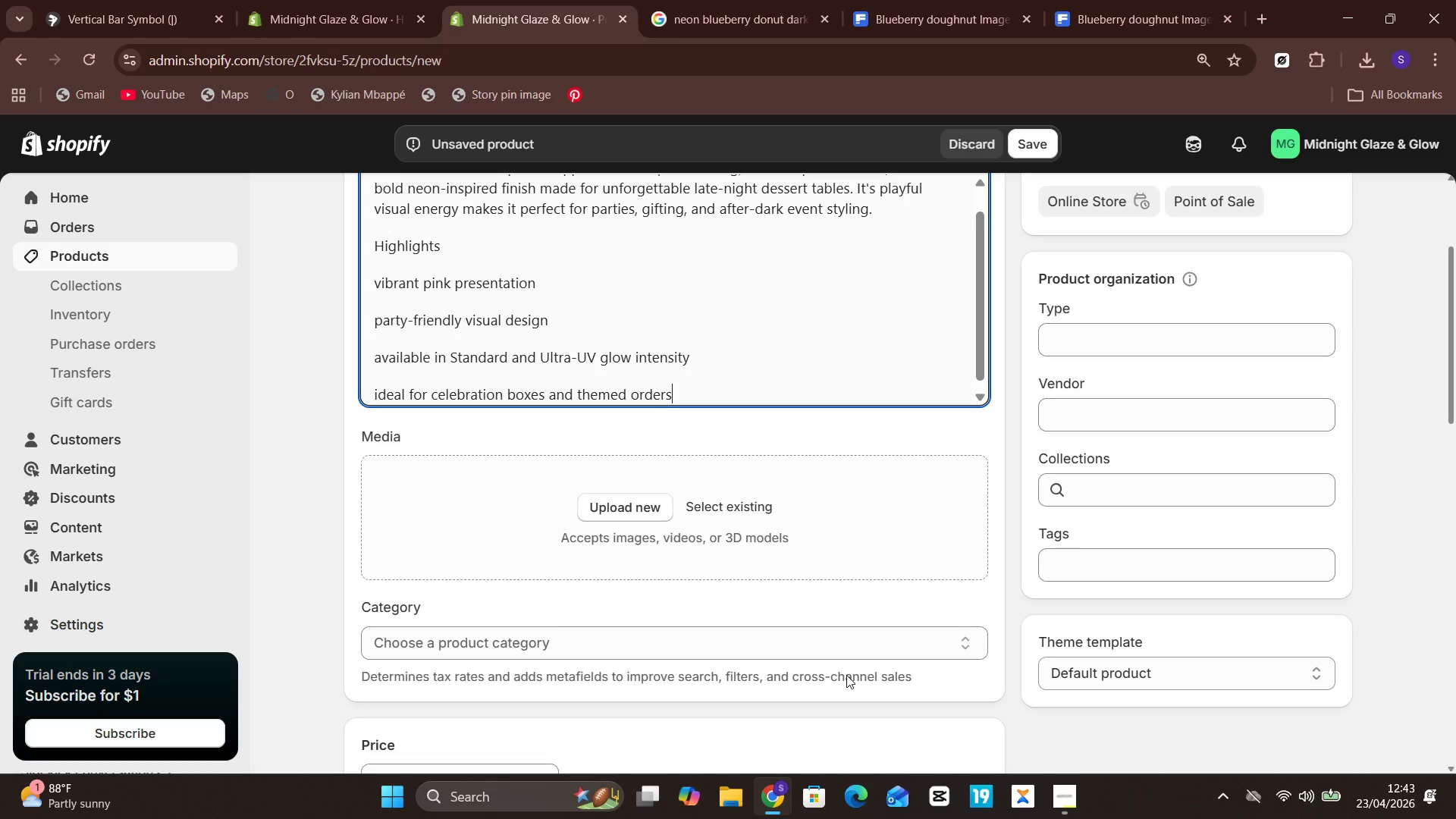 
left_click_drag(start_coordinate=[515, 245], to_coordinate=[367, 256])
 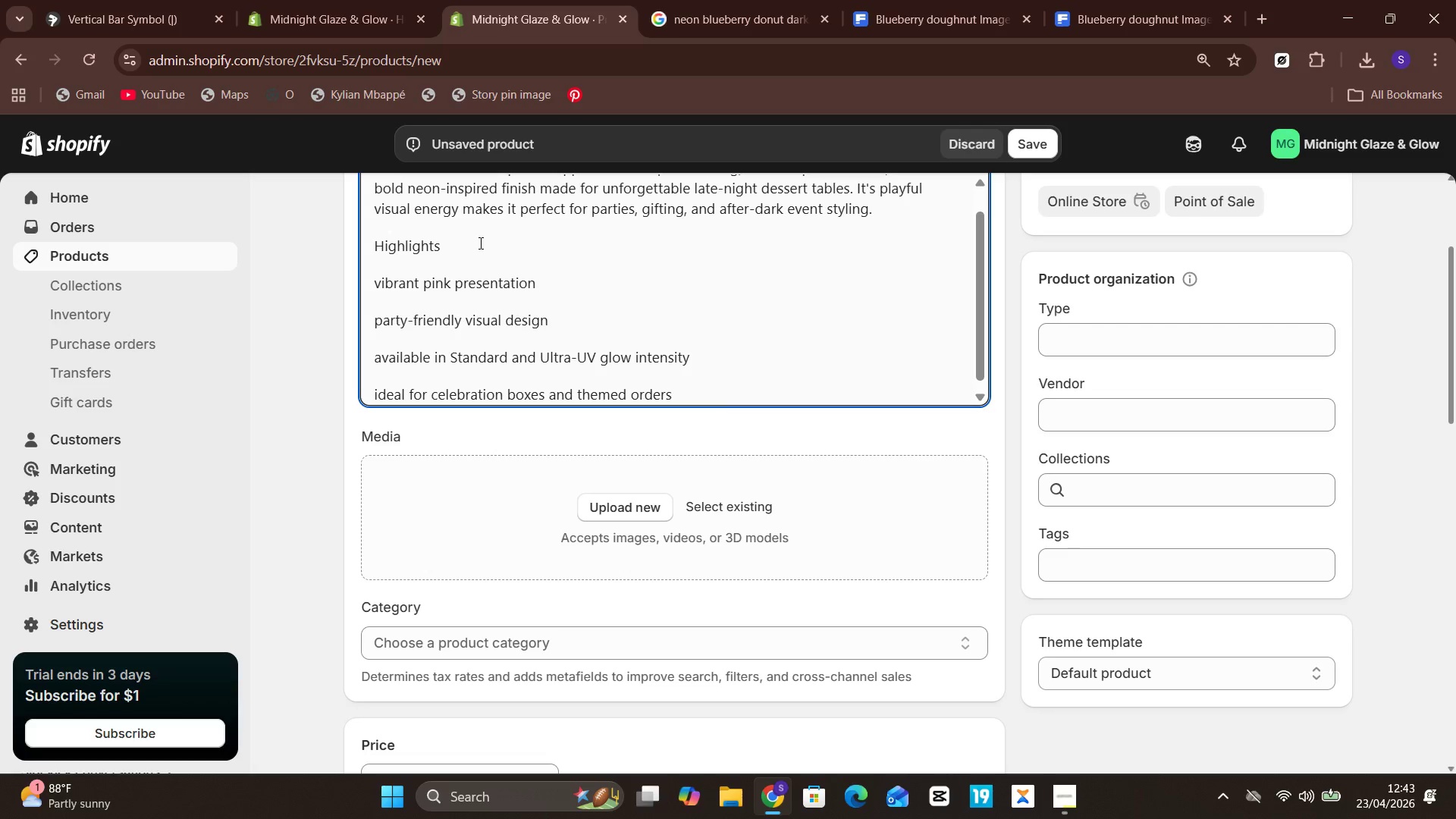 
left_click_drag(start_coordinate=[480, 242], to_coordinate=[476, 257])
 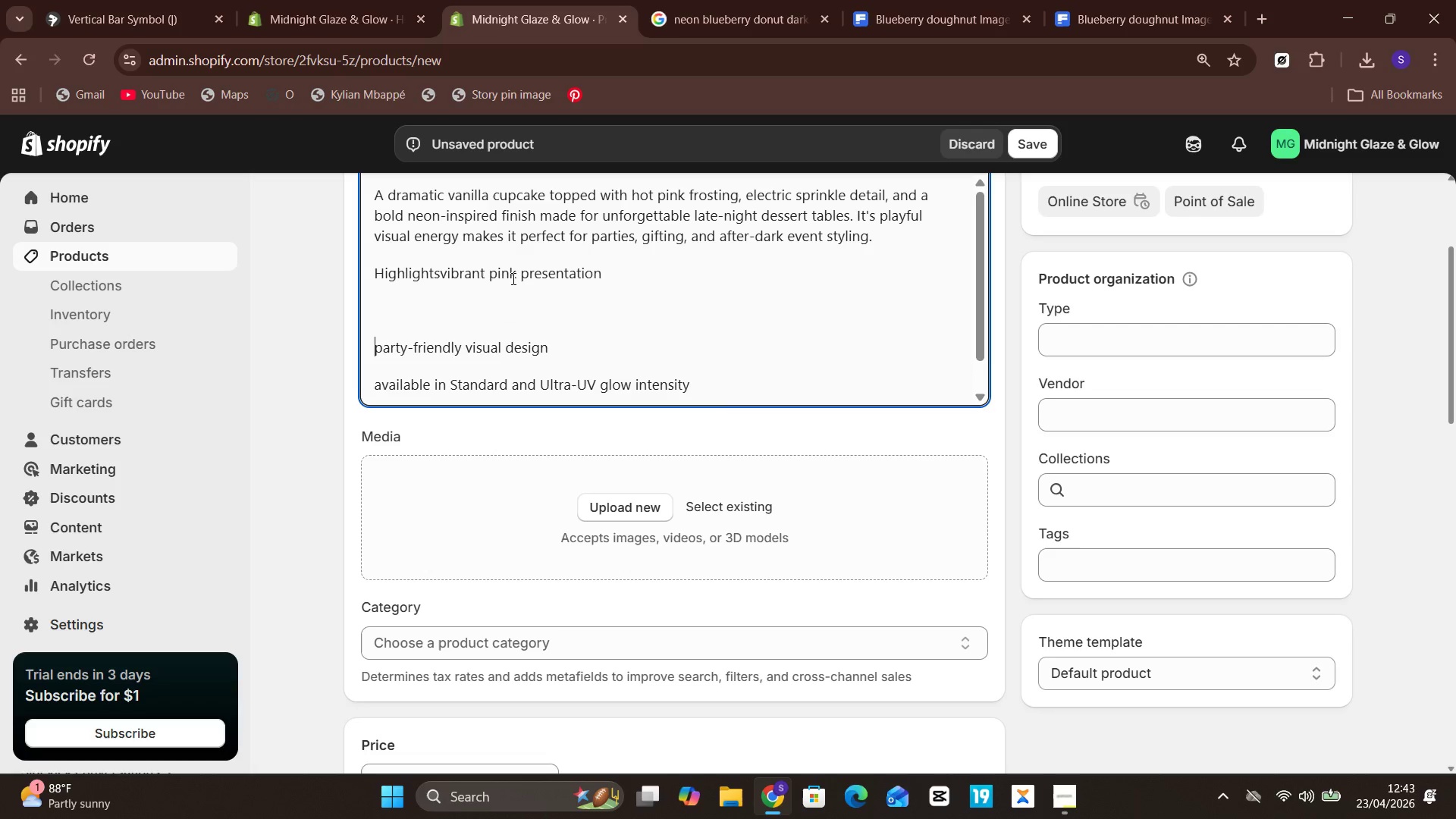 
key(Control+Z)
 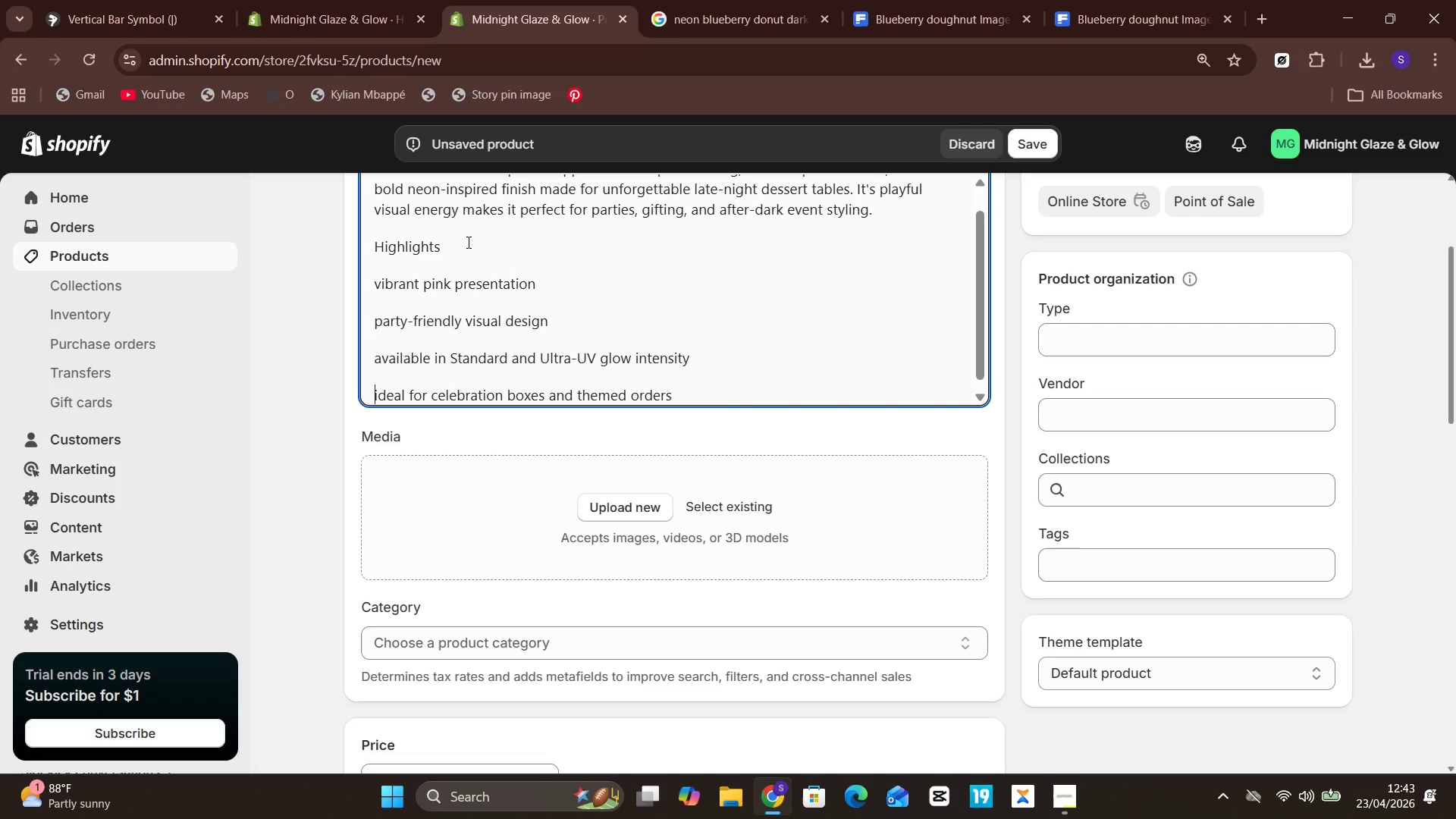 
left_click_drag(start_coordinate=[467, 242], to_coordinate=[378, 248])
 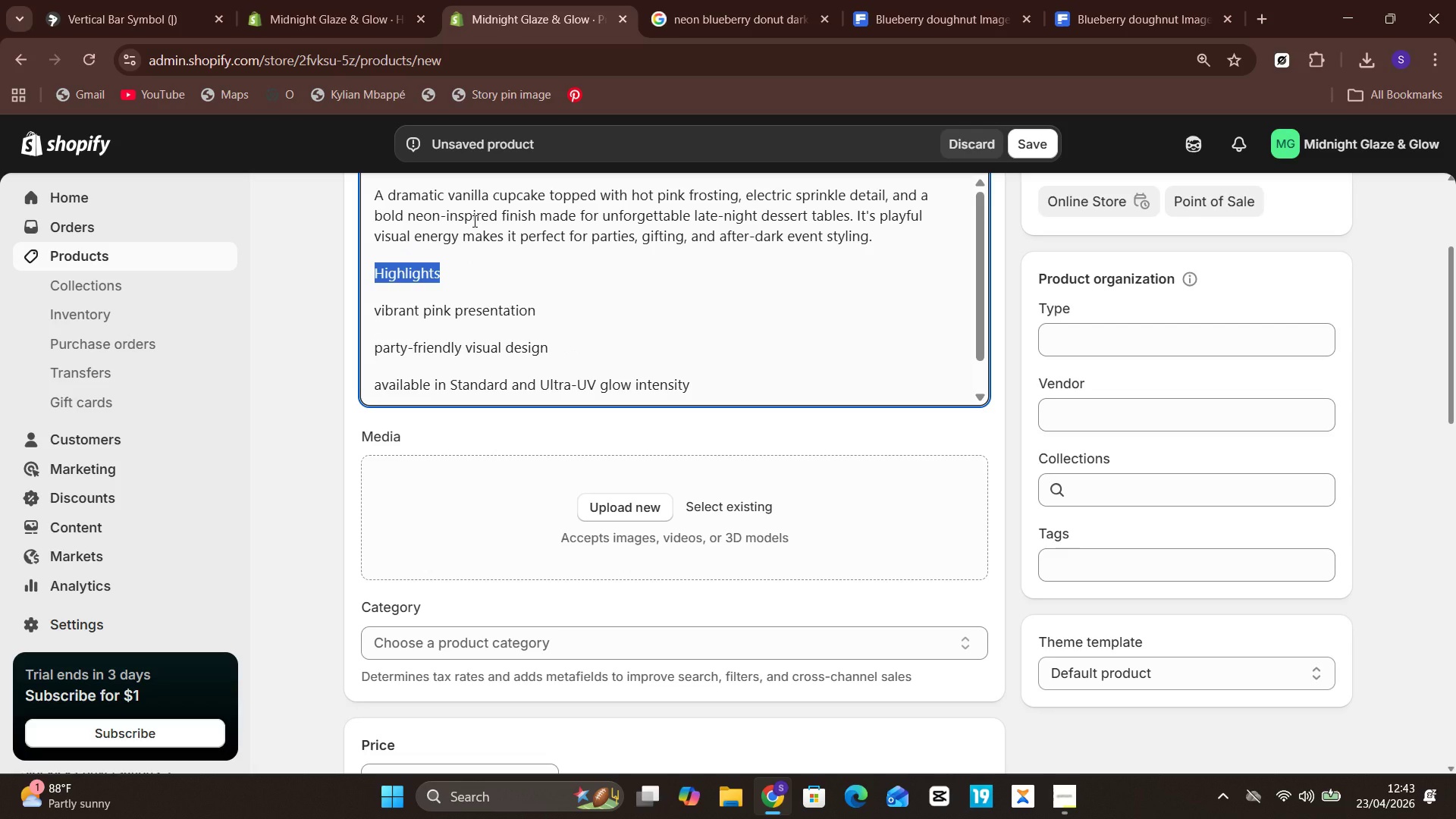 
mouse_move([537, 327])
 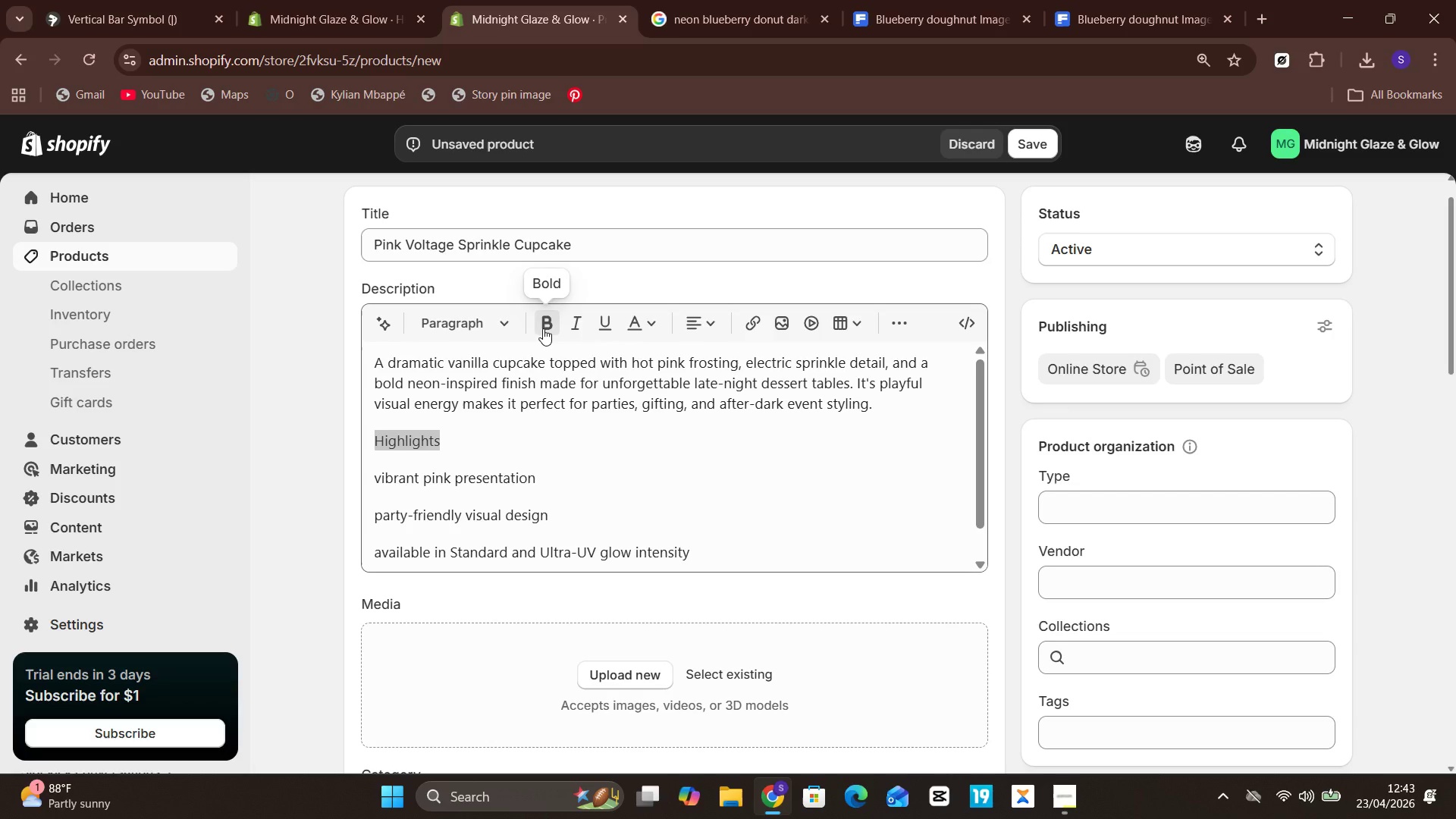 
left_click([543, 328])
 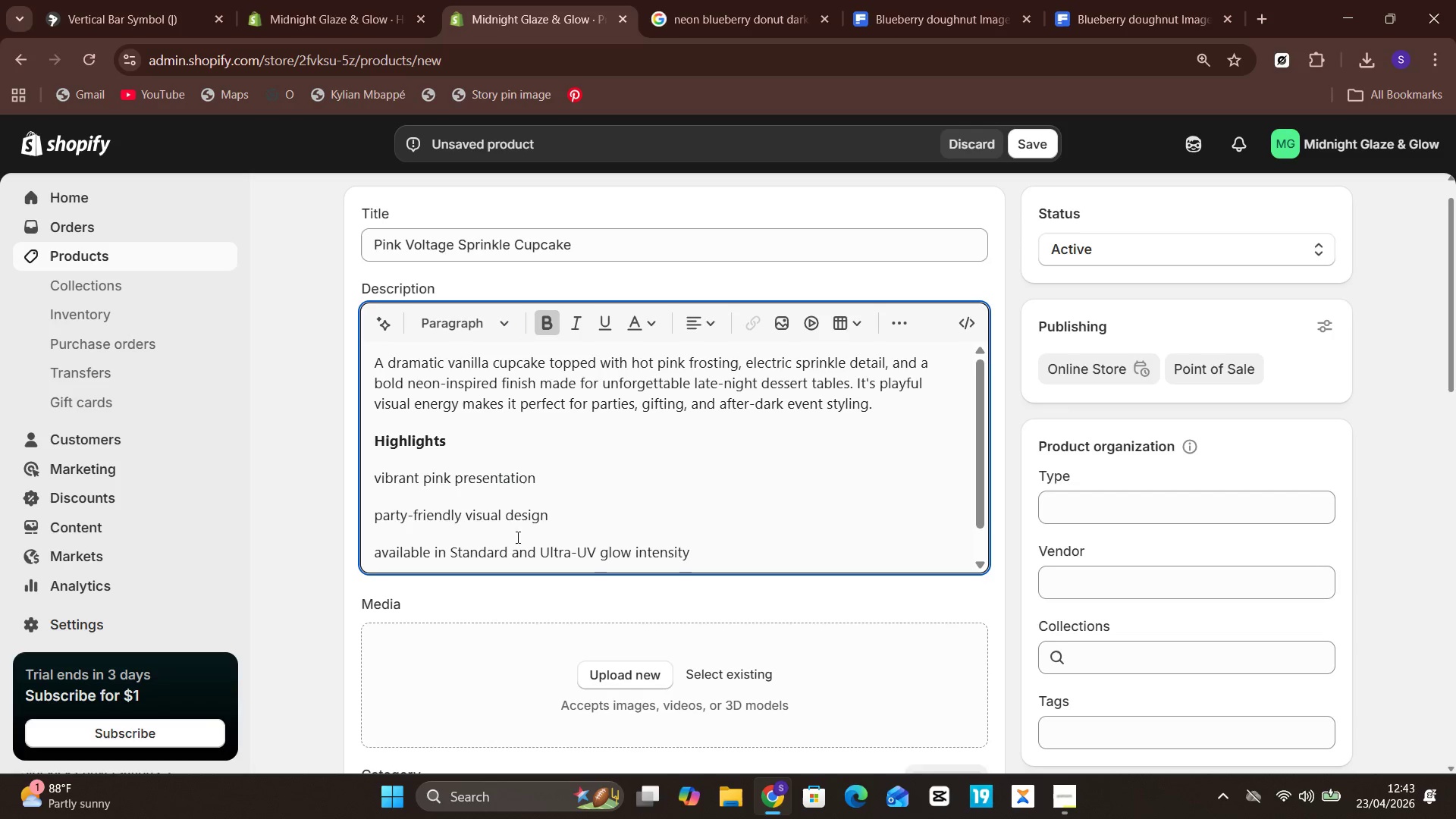 
left_click([372, 476])
 